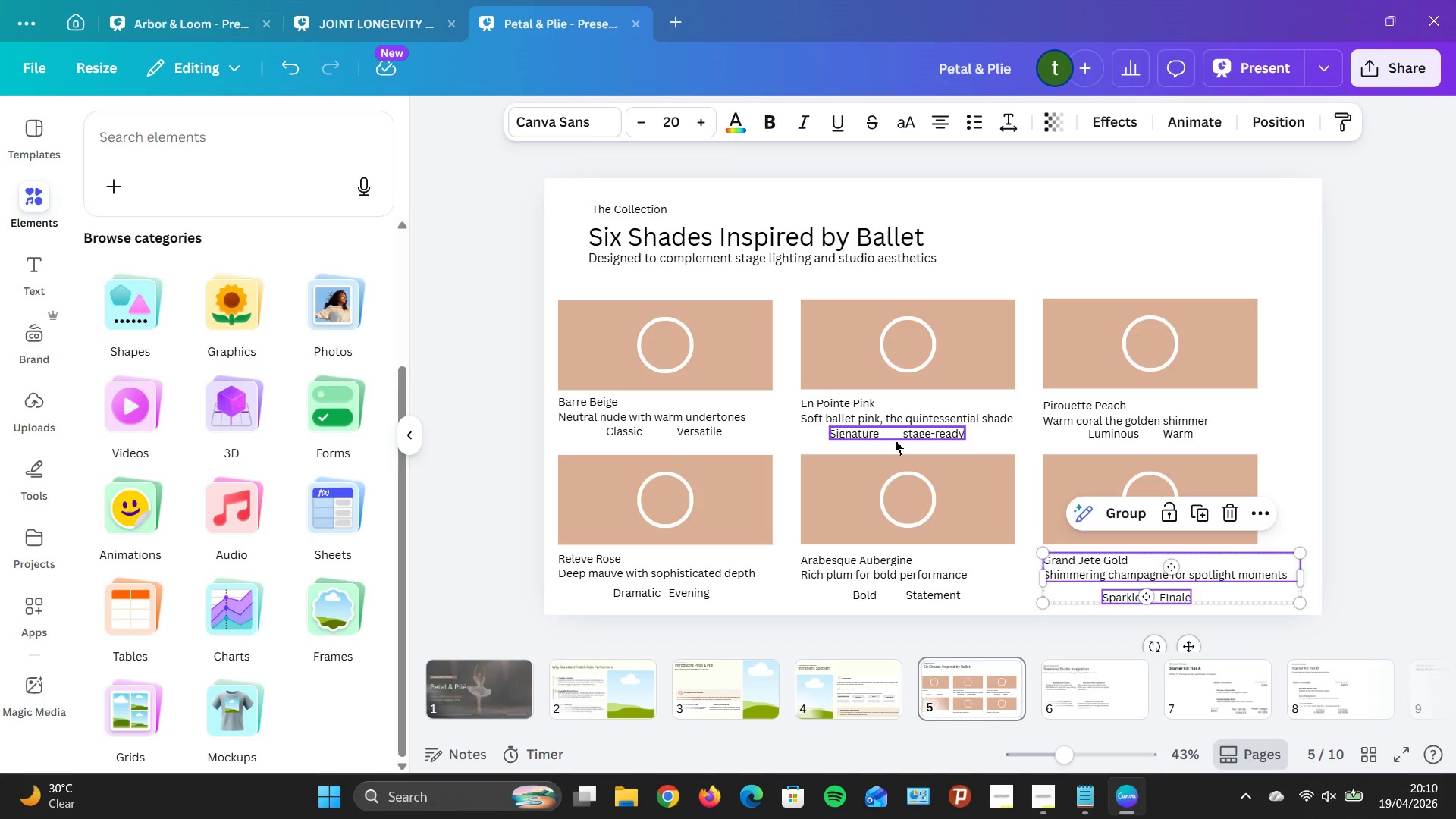 
wait(19.44)
 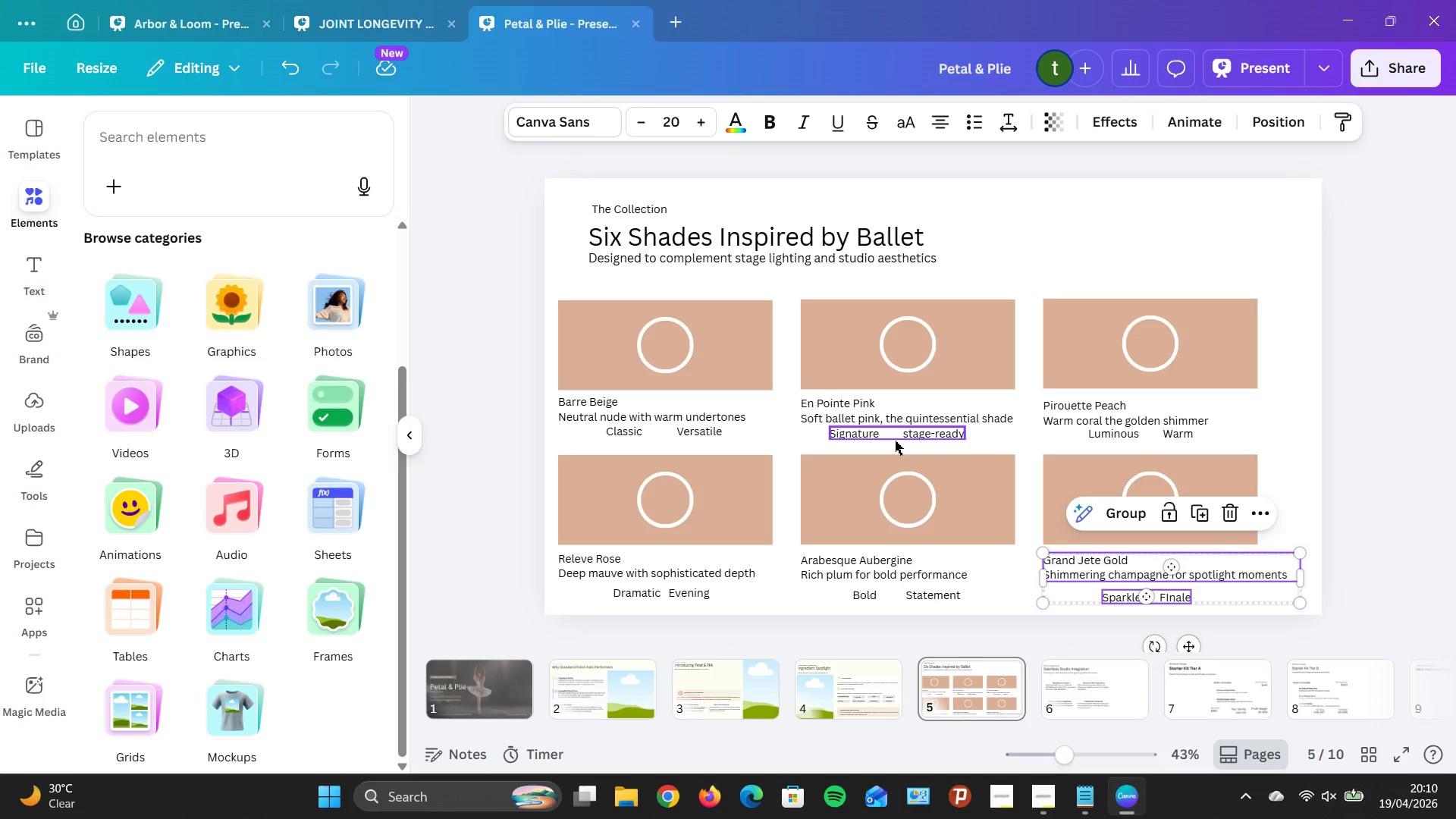 
left_click_drag(start_coordinate=[557, 284], to_coordinate=[1299, 605])
 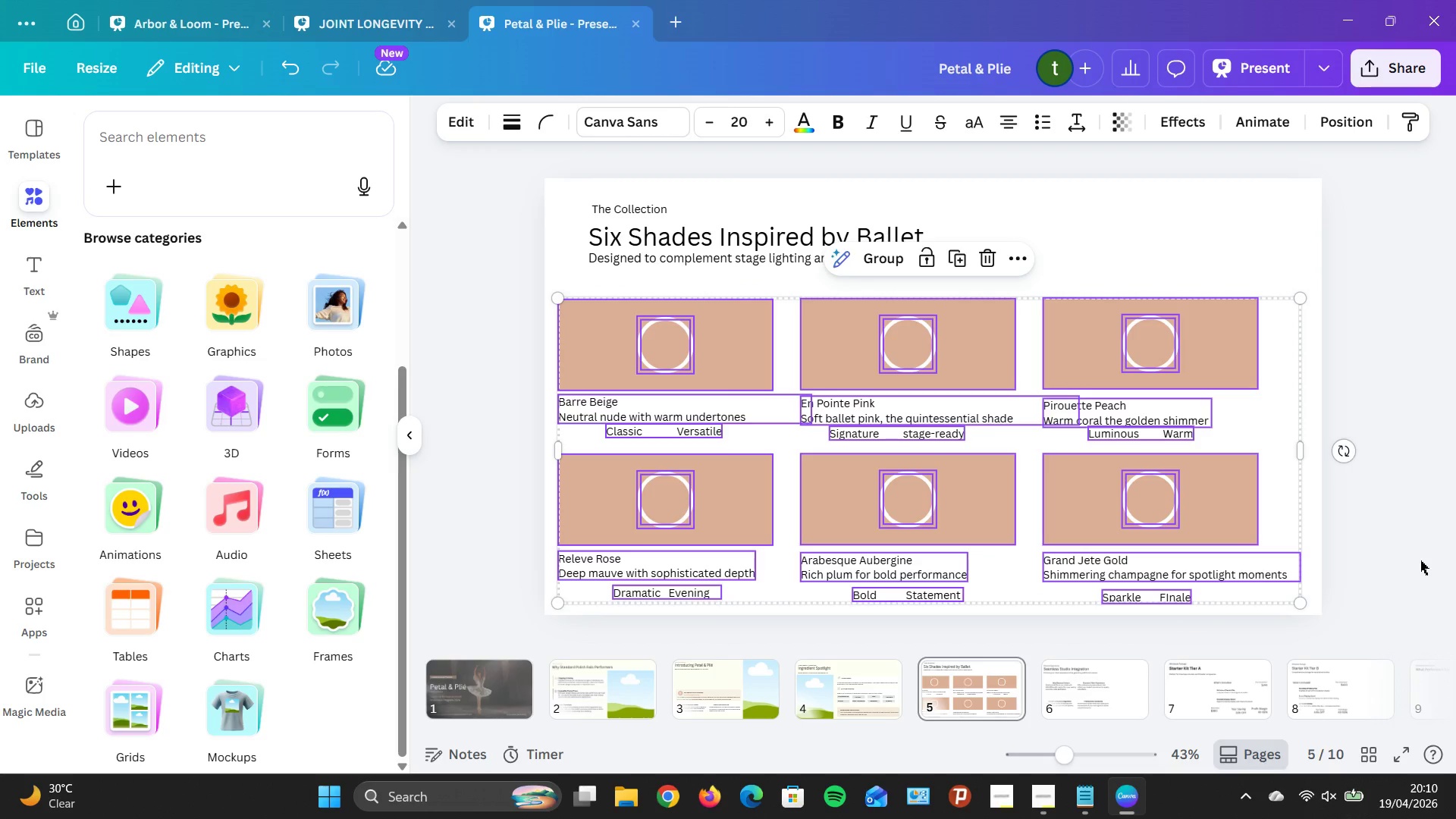 
hold_key(key=ArrowRight, duration=0.8)
 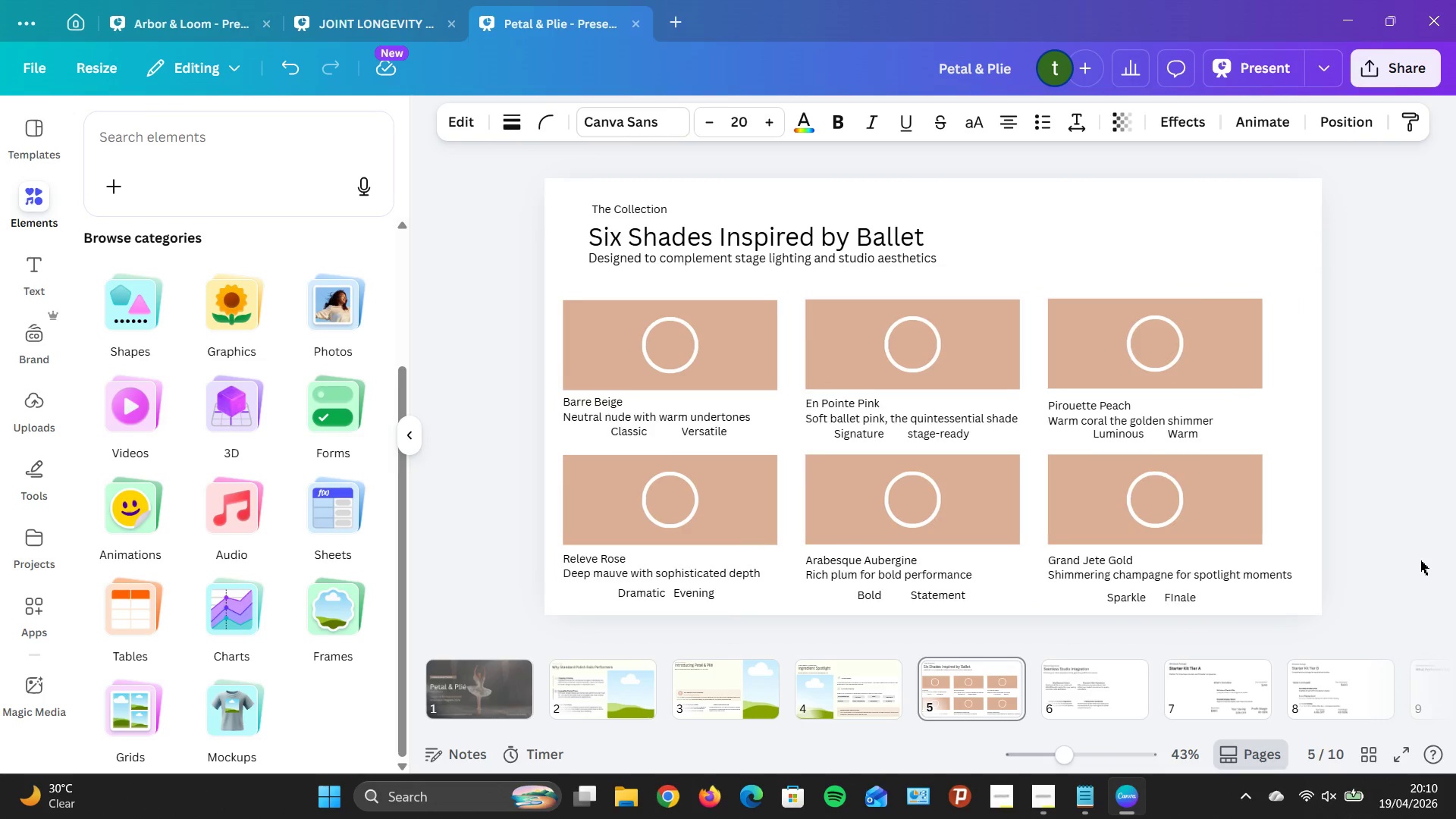 
key(ArrowRight)
 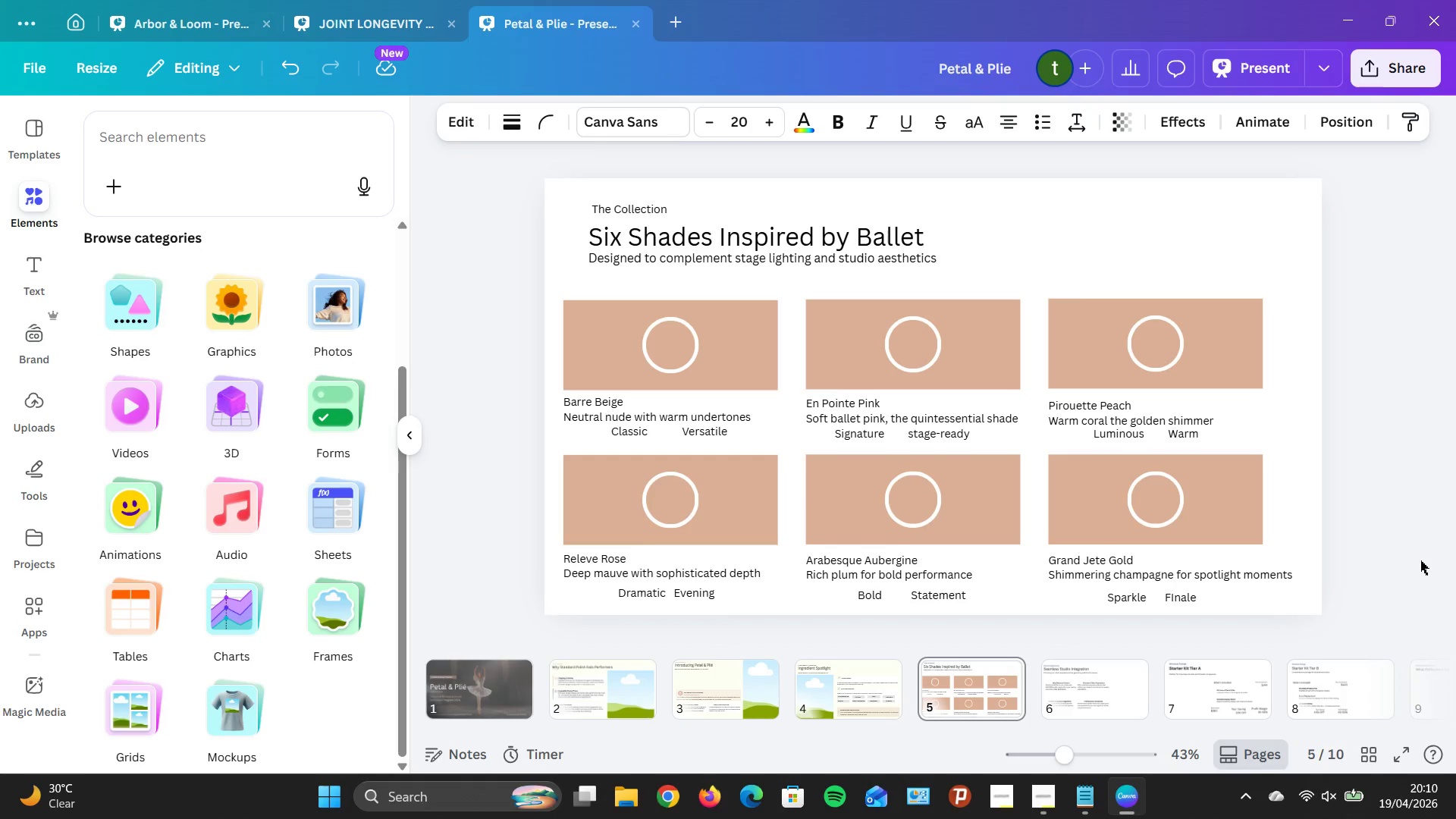 
key(ArrowRight)
 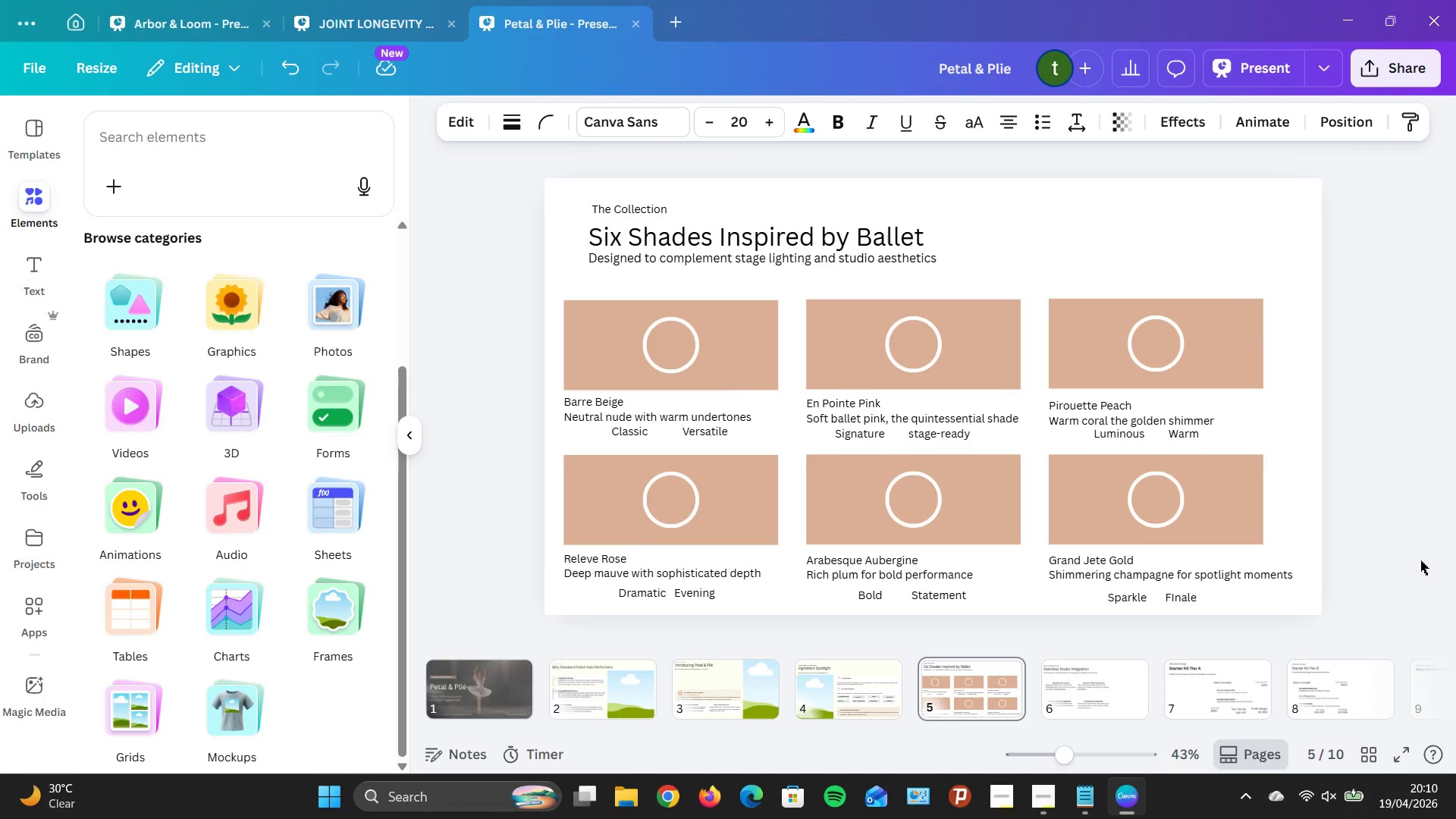 
key(ArrowRight)
 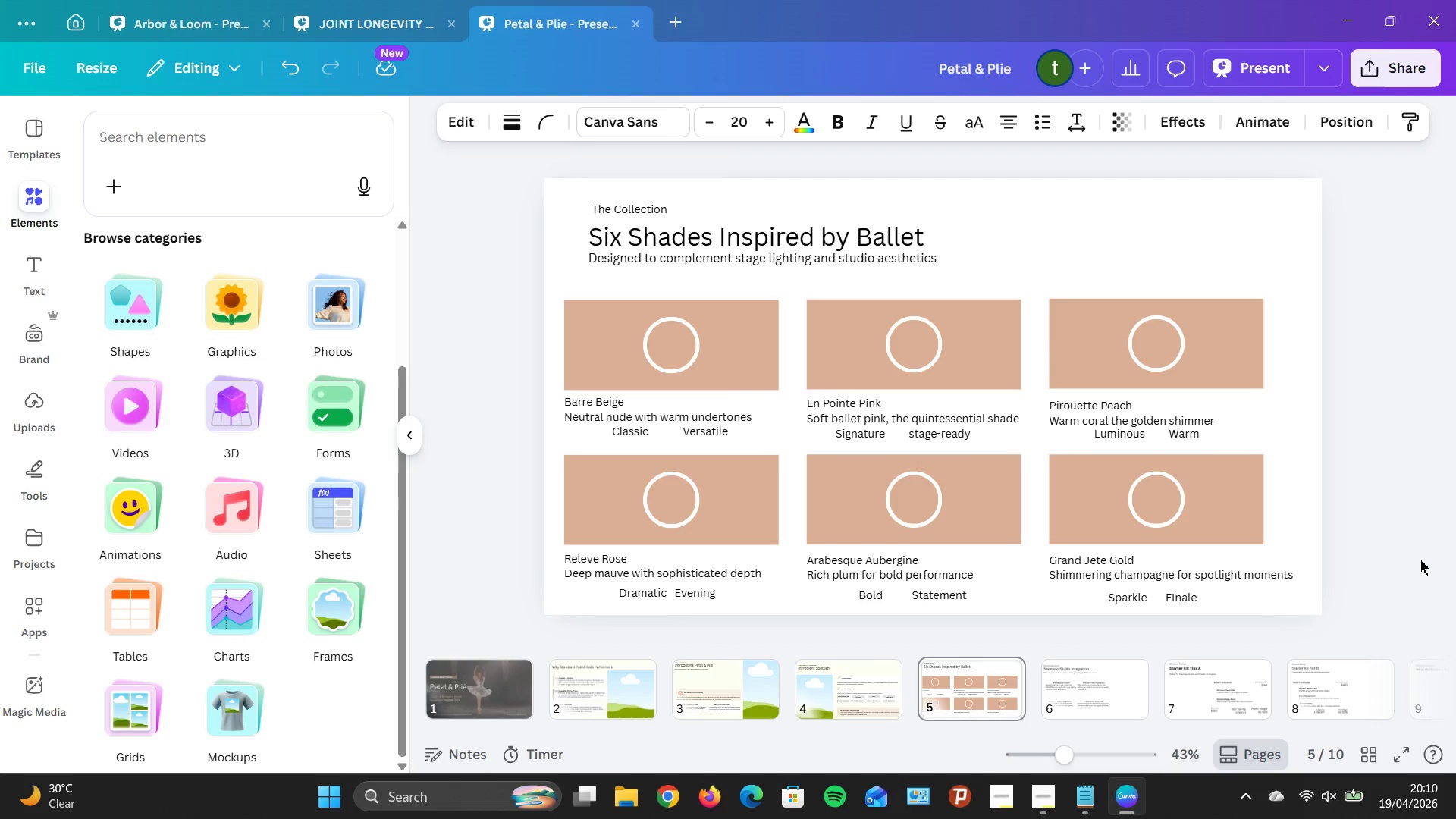 
key(ArrowRight)
 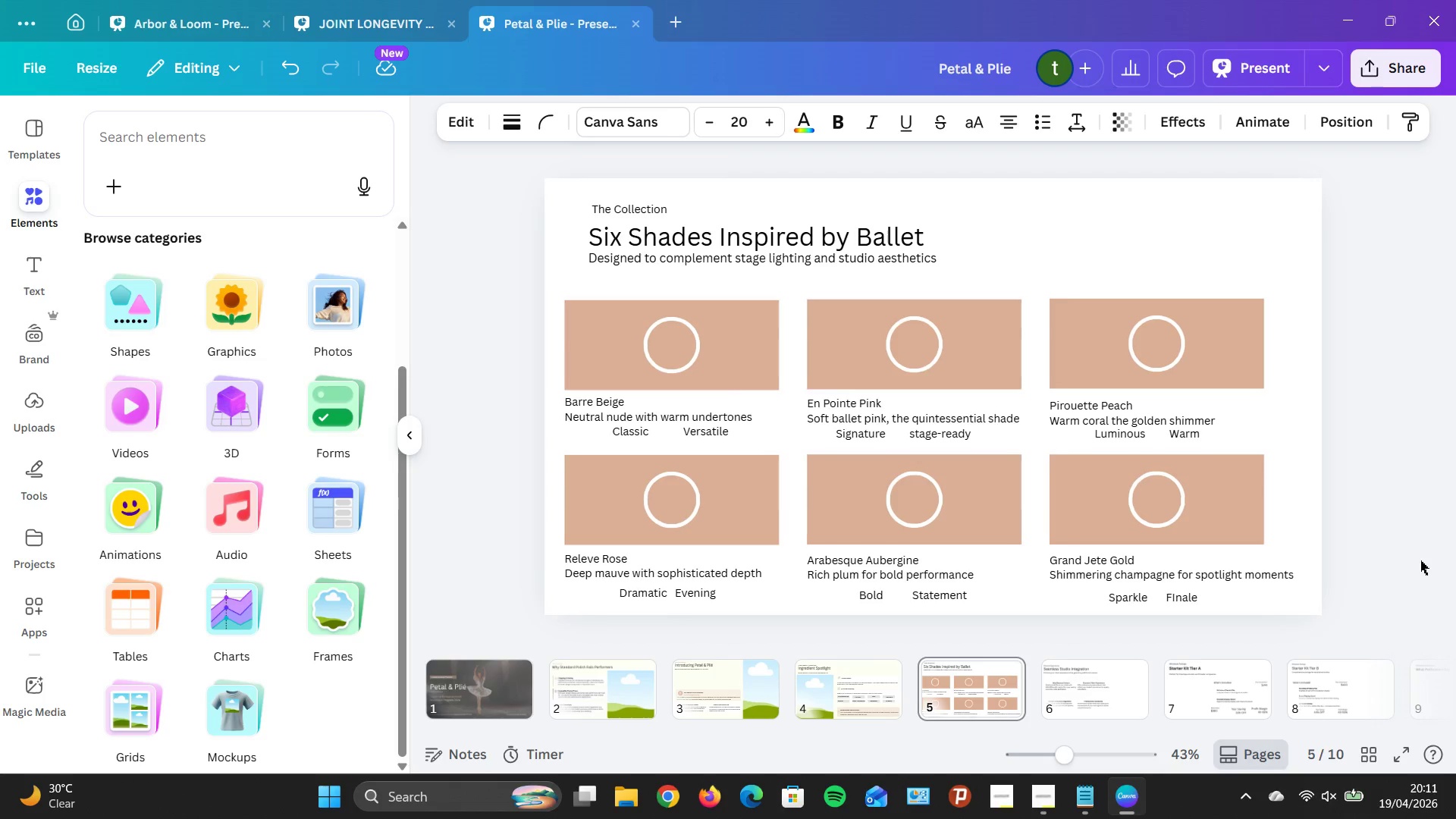 
hold_key(key=ArrowRight, duration=0.94)
 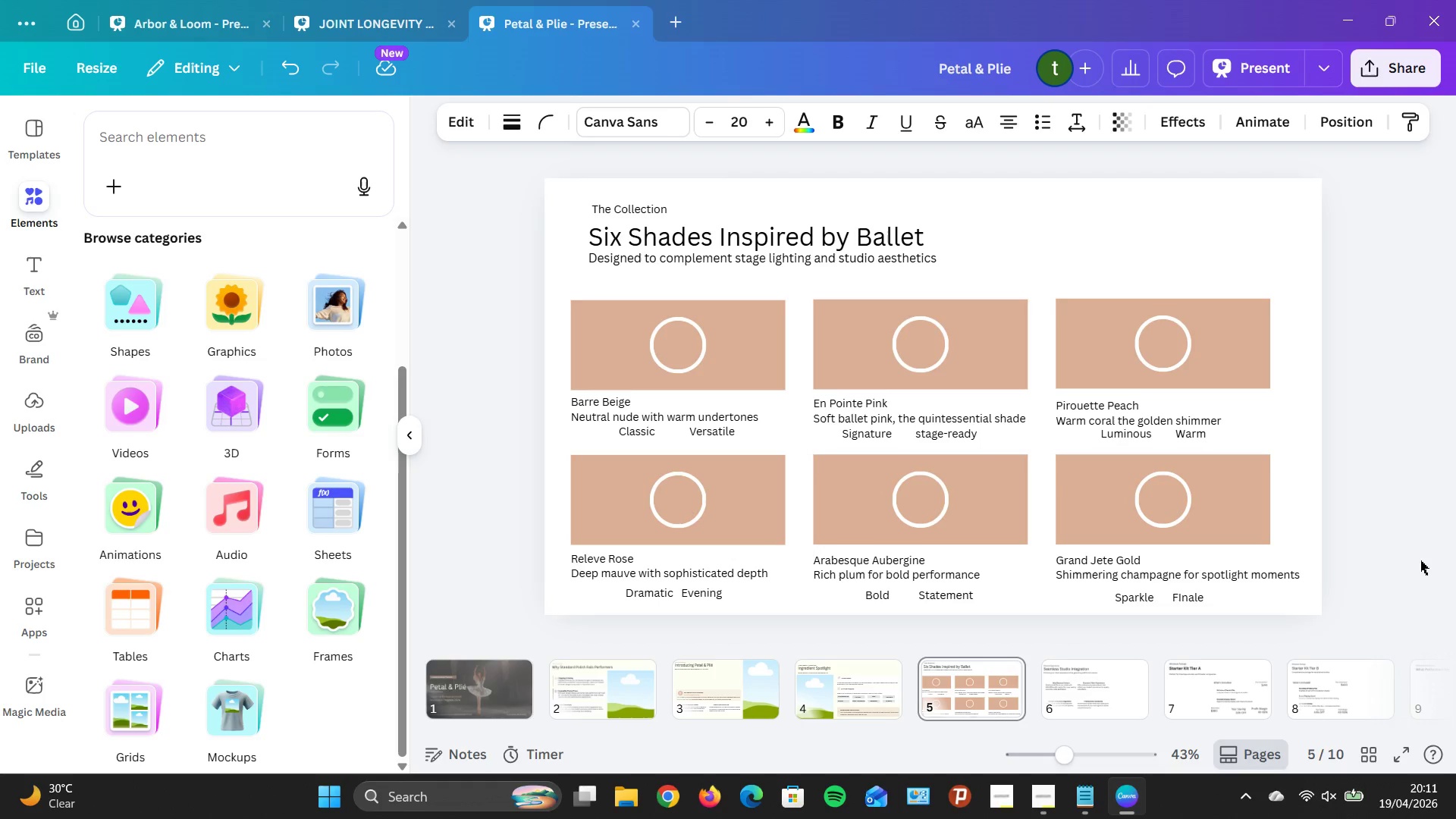 
key(ArrowRight)
 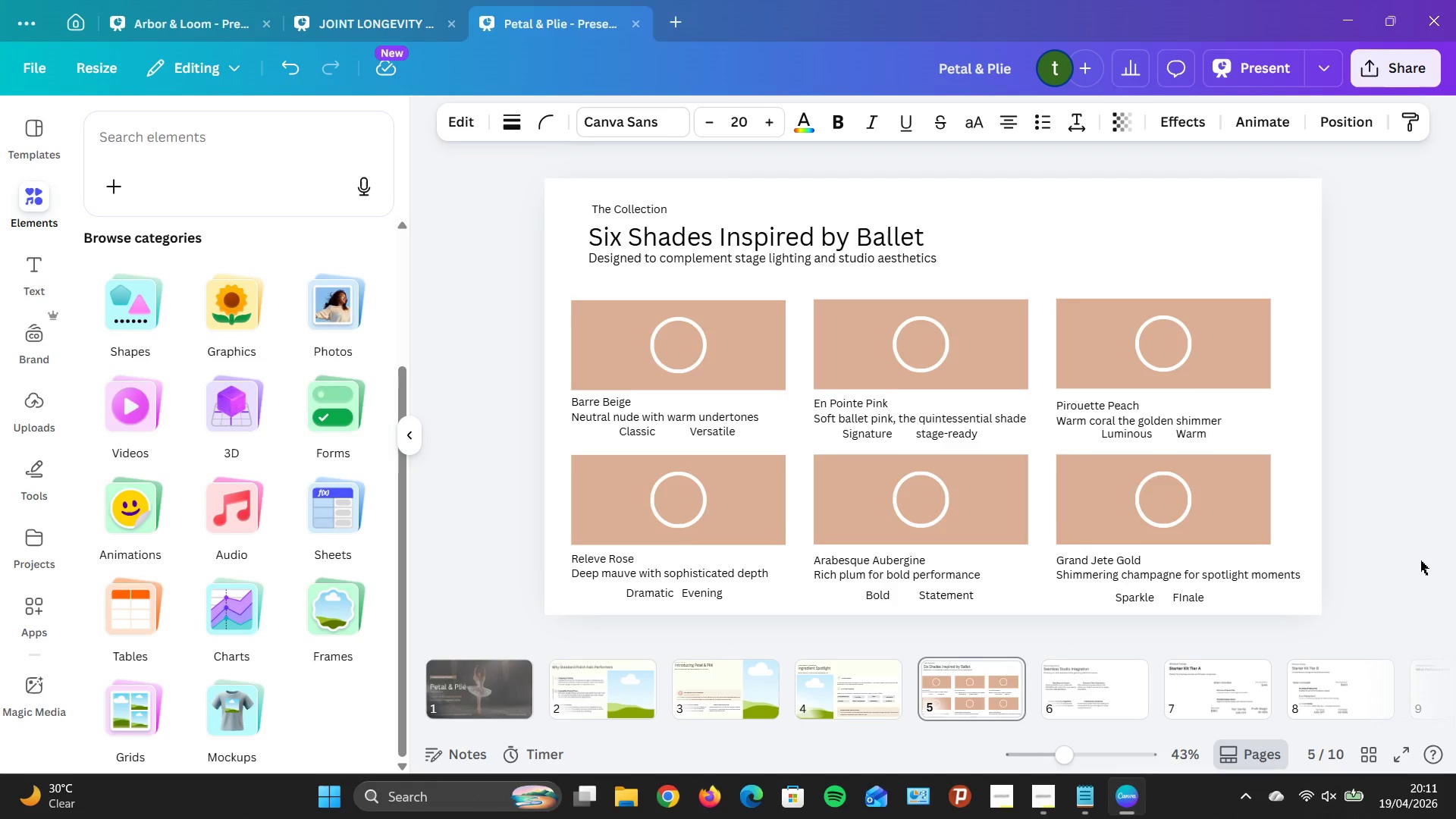 
key(ArrowRight)
 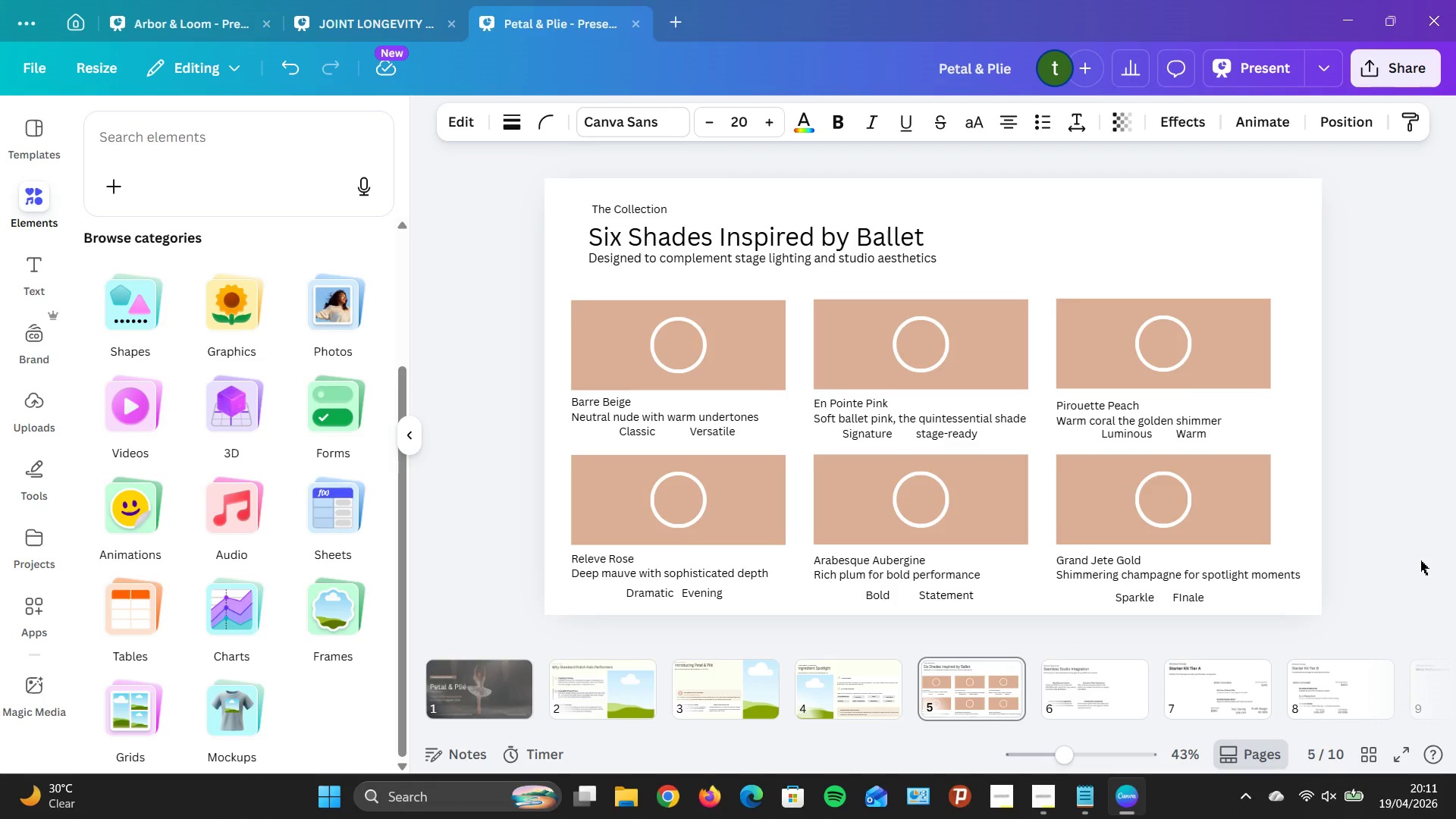 
key(ArrowRight)
 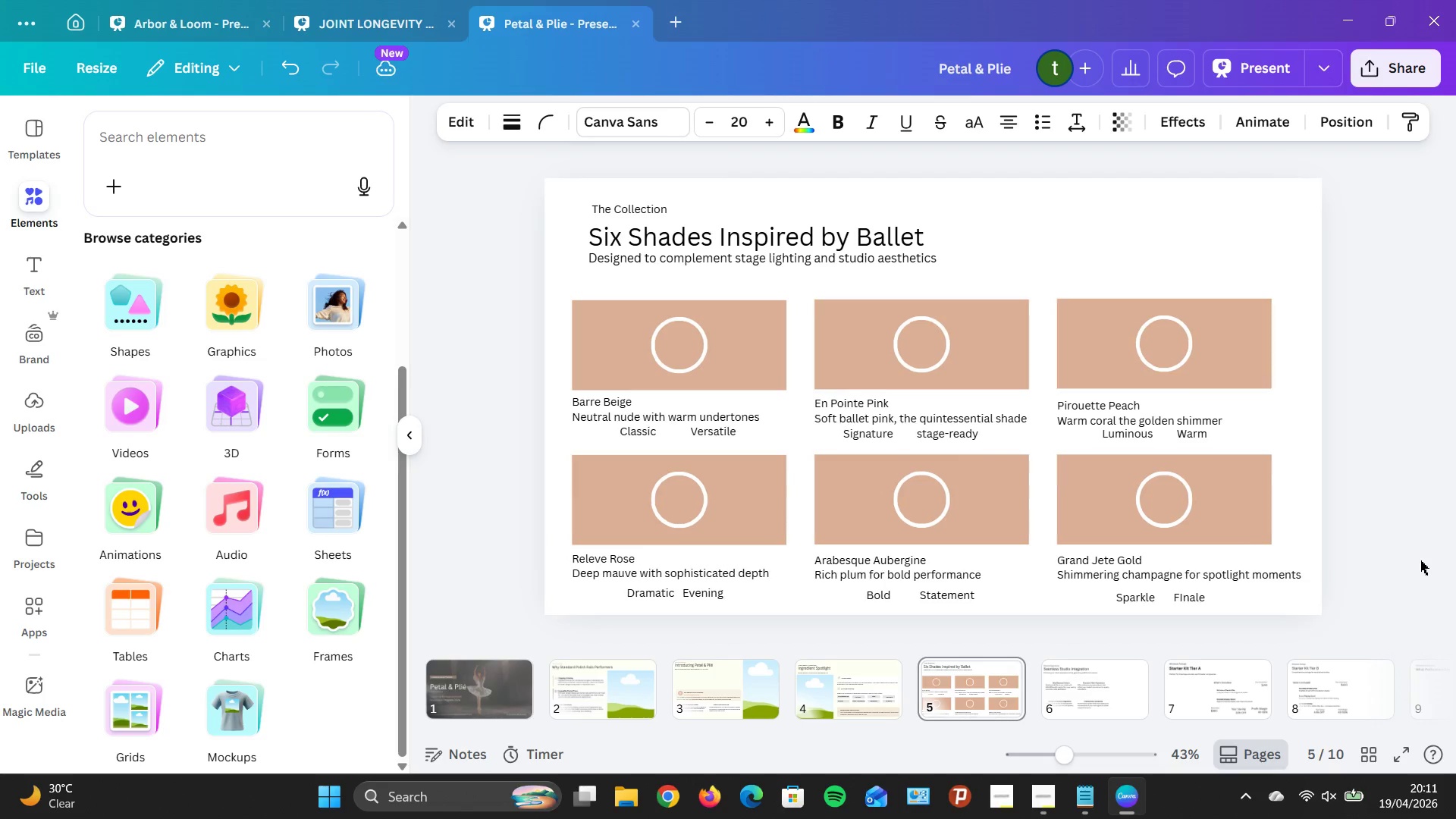 
hold_key(key=ArrowRight, duration=1.52)
 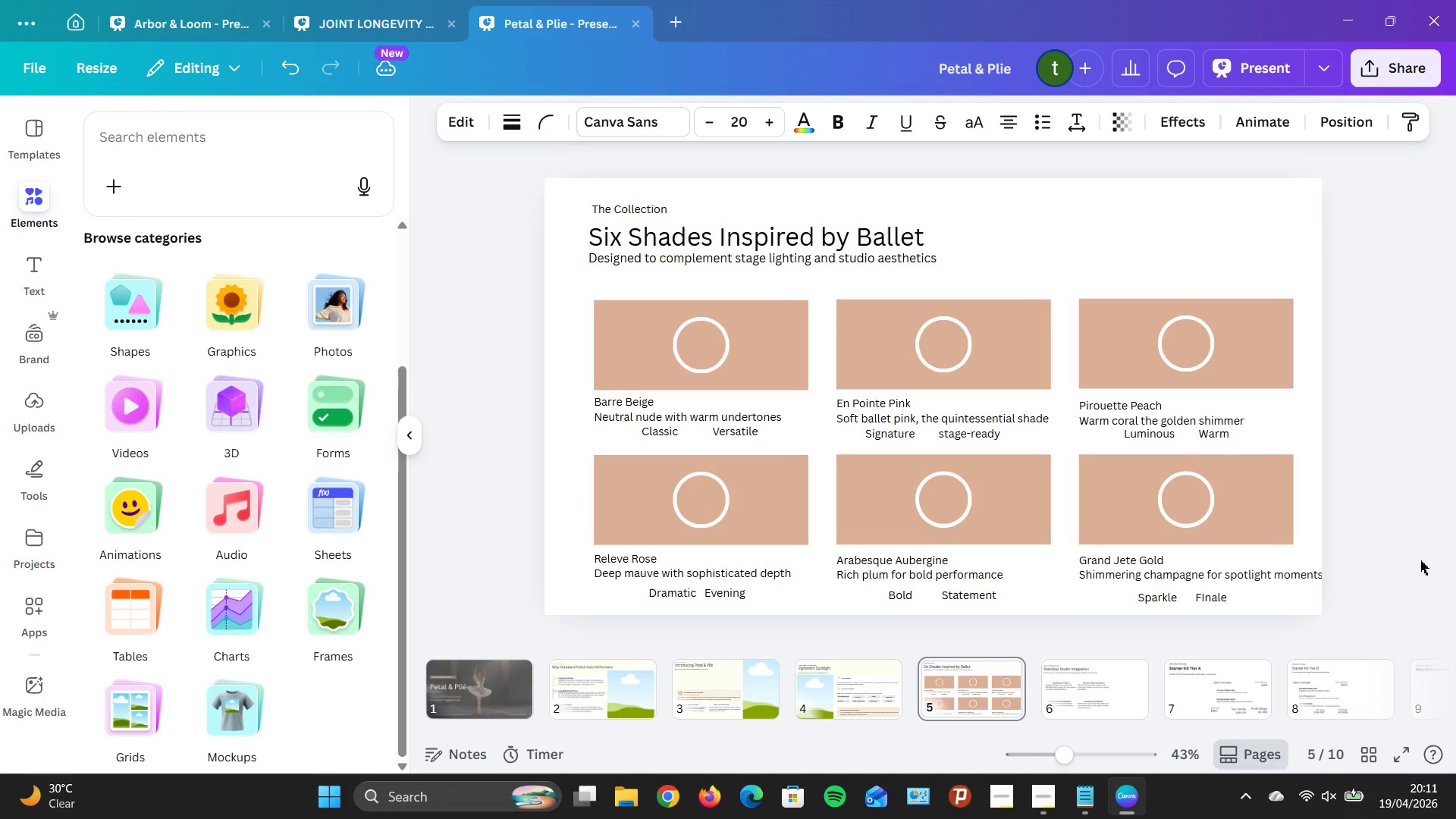 
hold_key(key=ArrowRight, duration=1.5)
 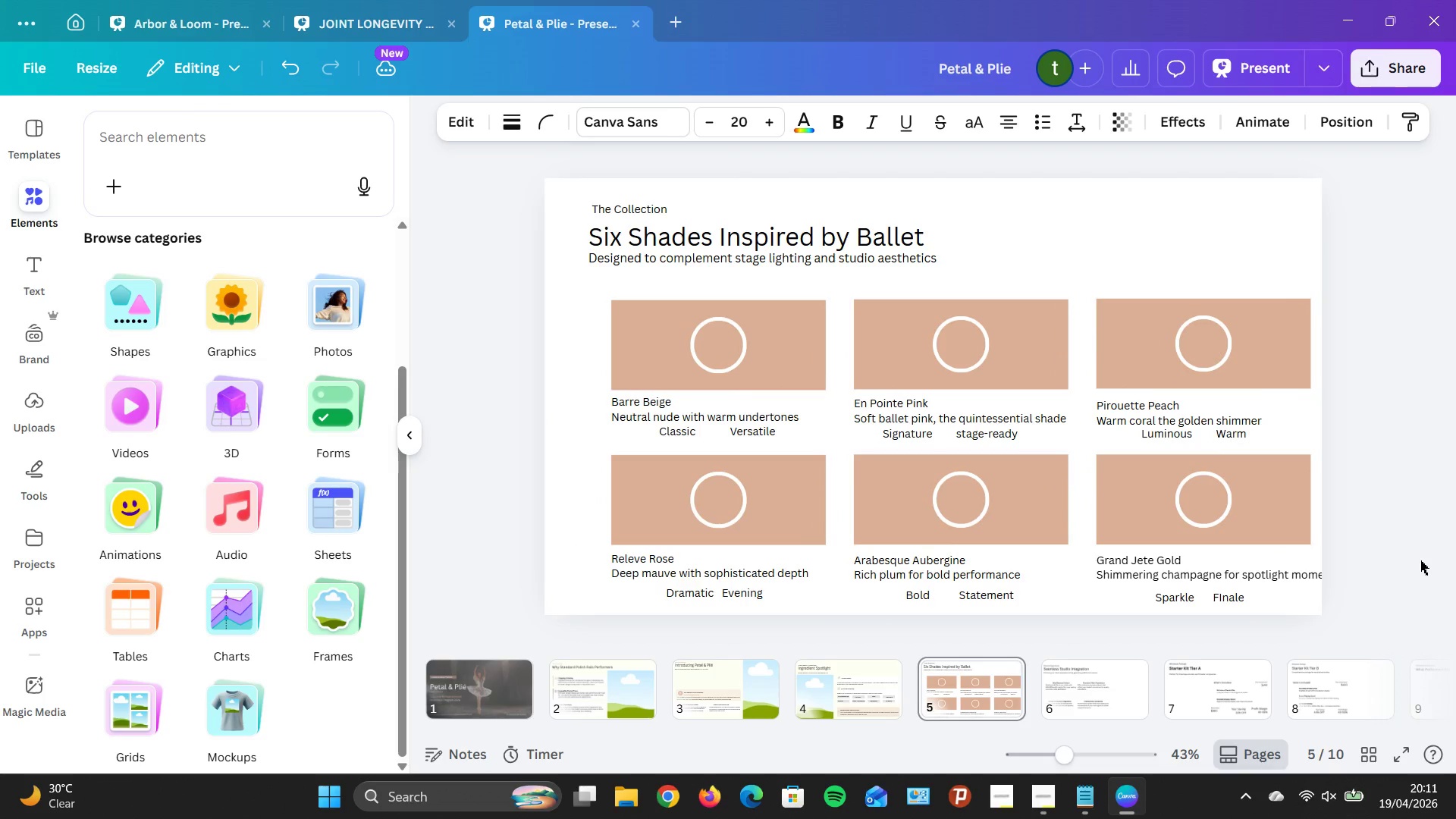 
hold_key(key=ArrowRight, duration=0.56)
 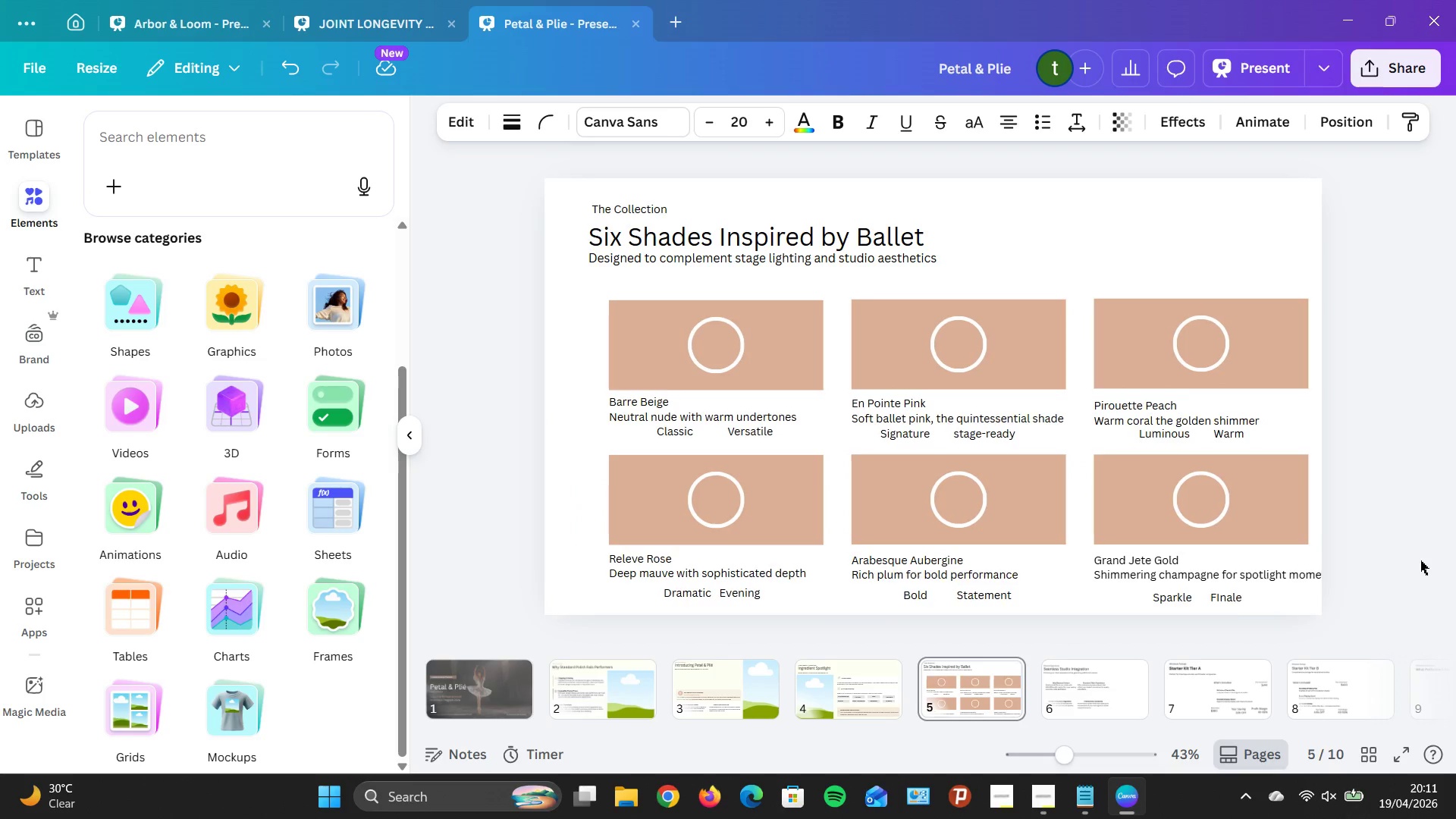 
hold_key(key=ArrowLeft, duration=1.5)
 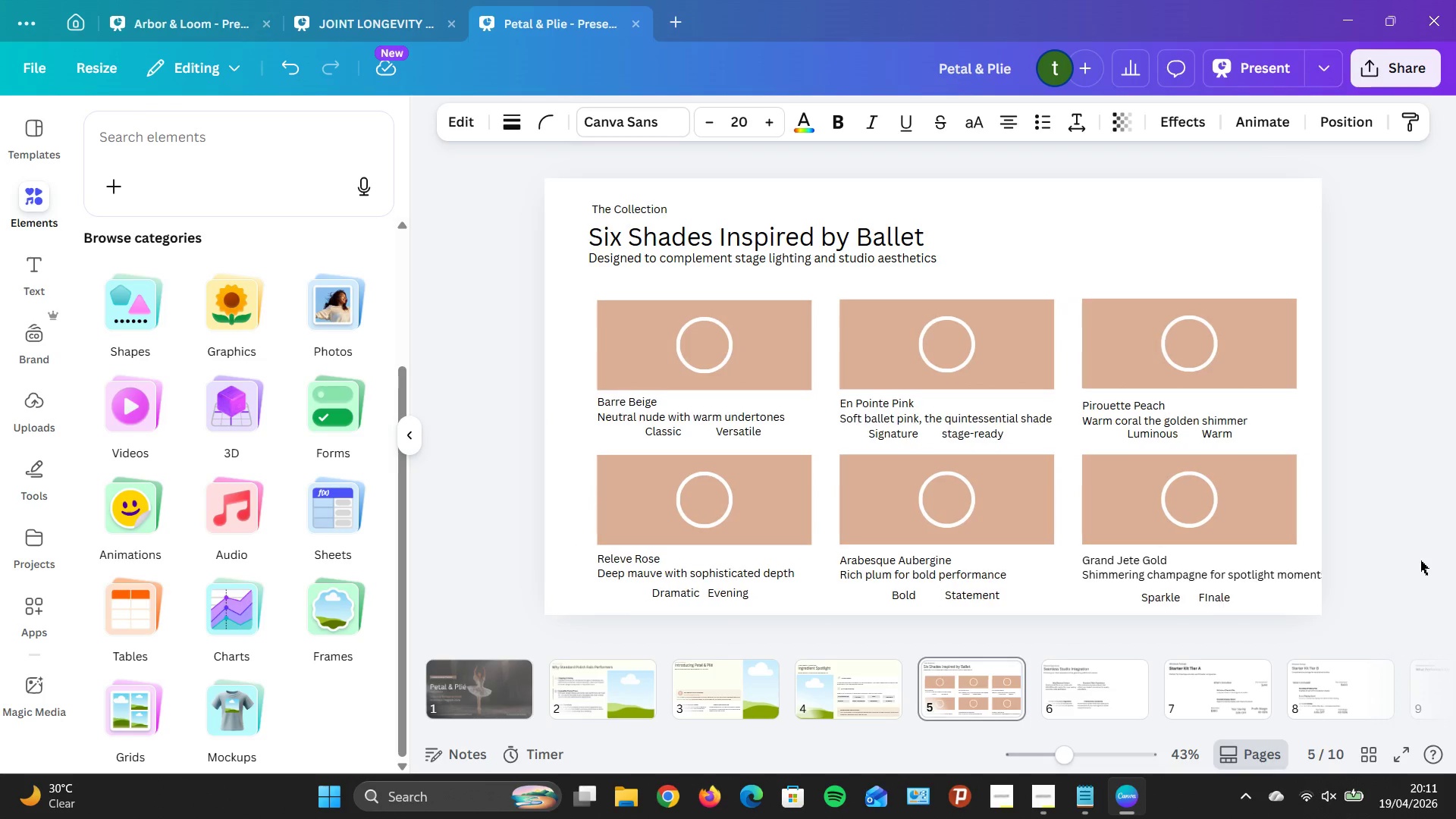 
key(ArrowLeft)
 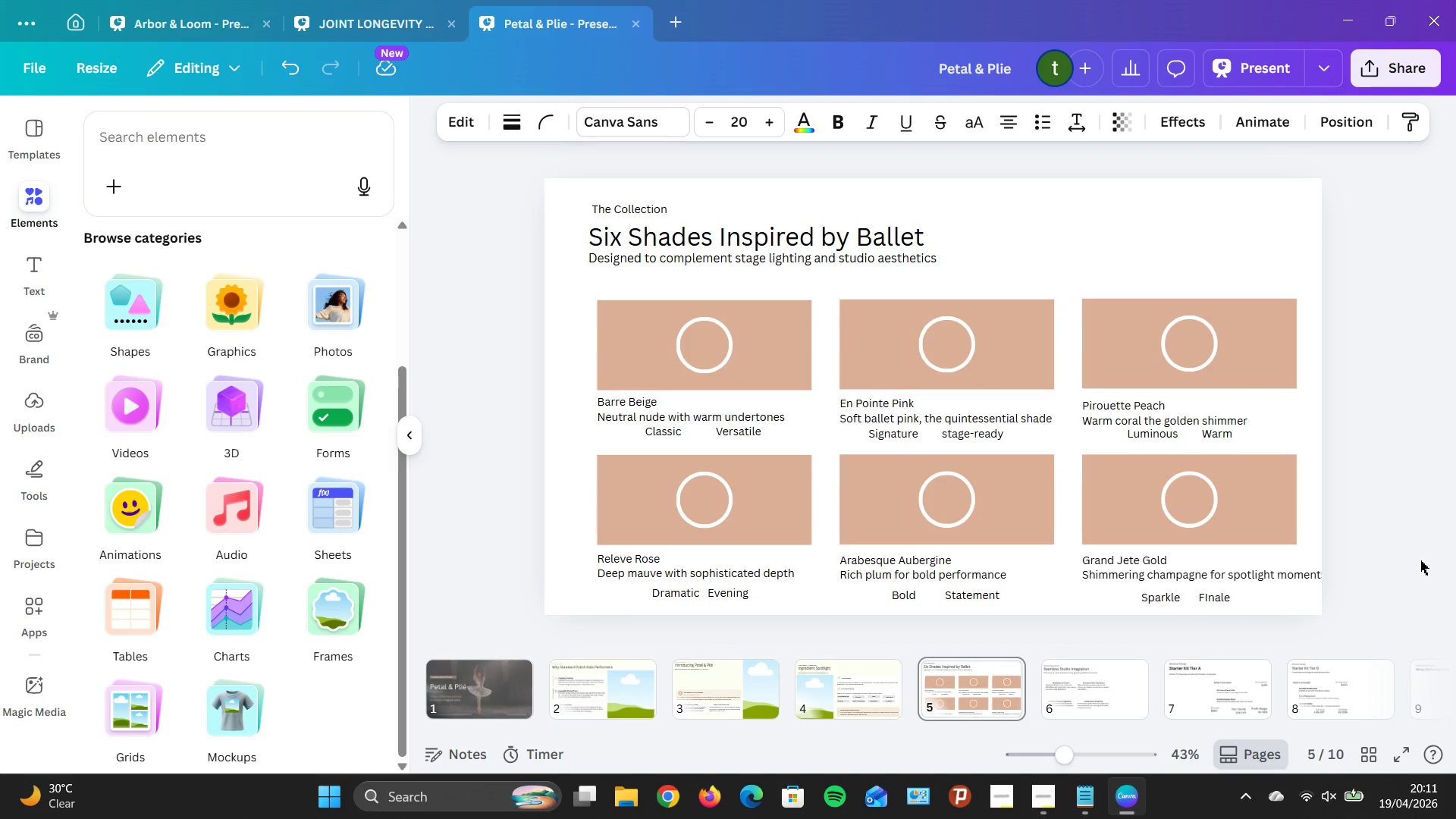 
key(ArrowLeft)
 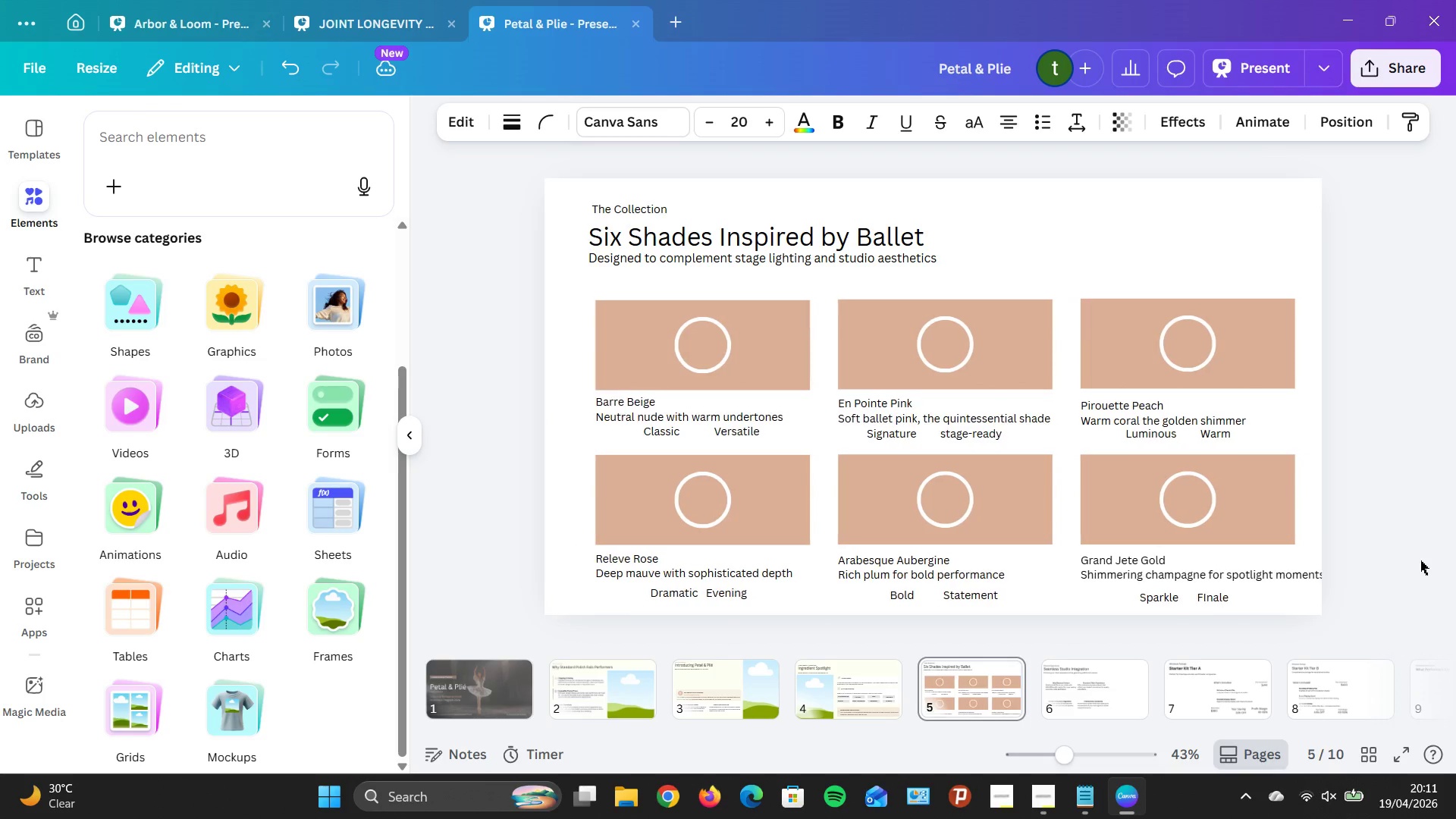 
key(ArrowLeft)
 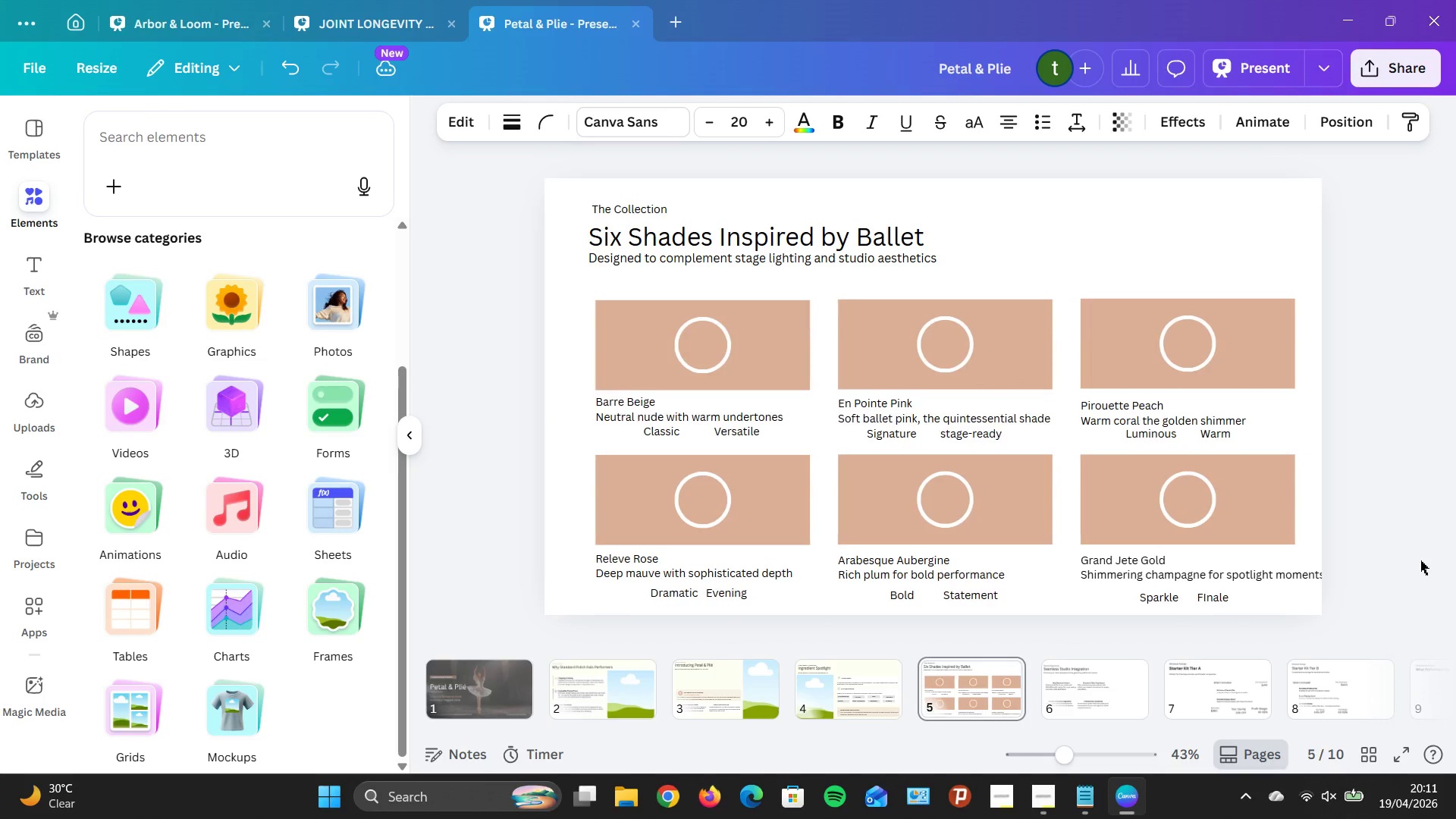 
key(ArrowLeft)
 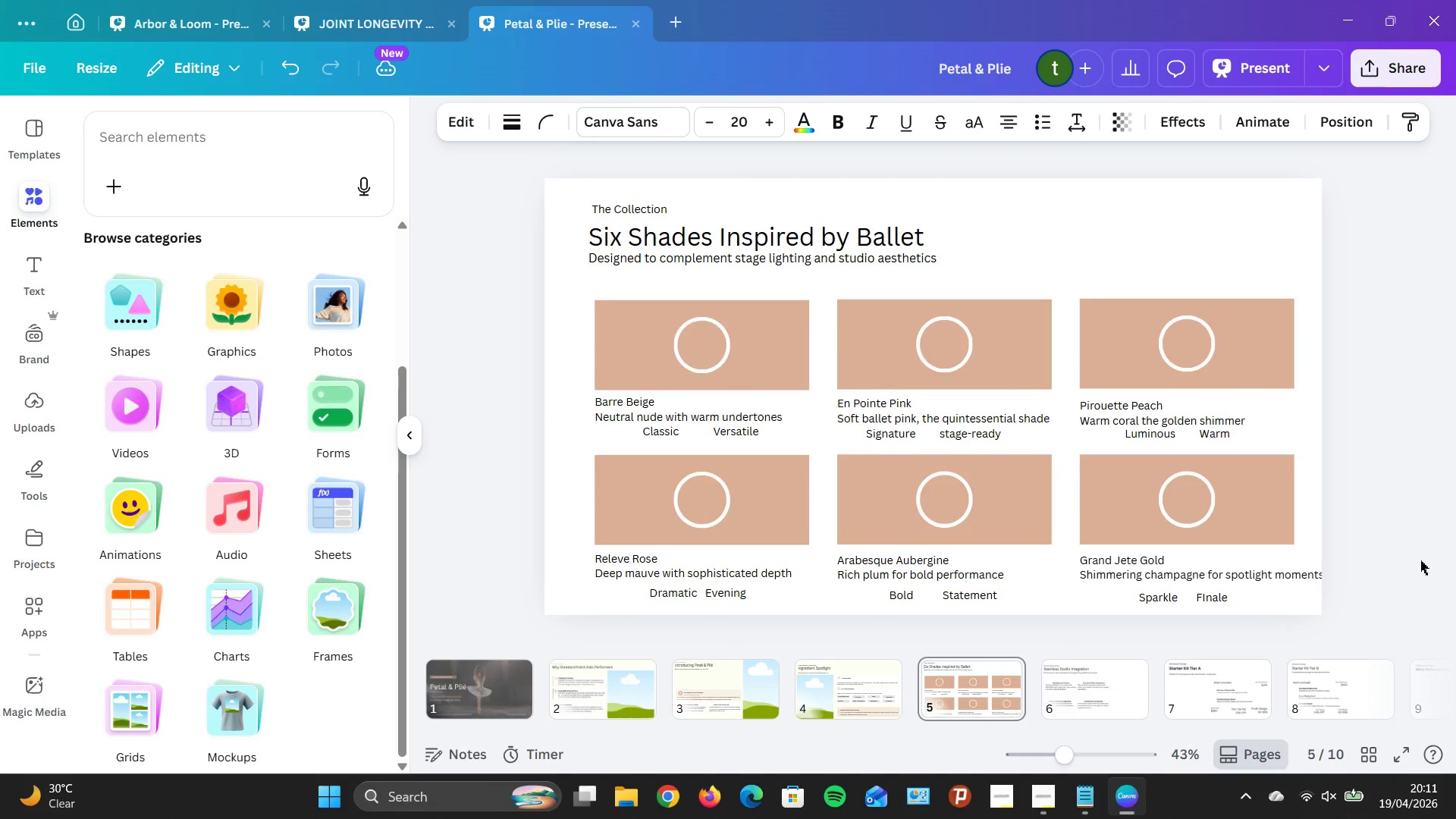 
key(ArrowLeft)
 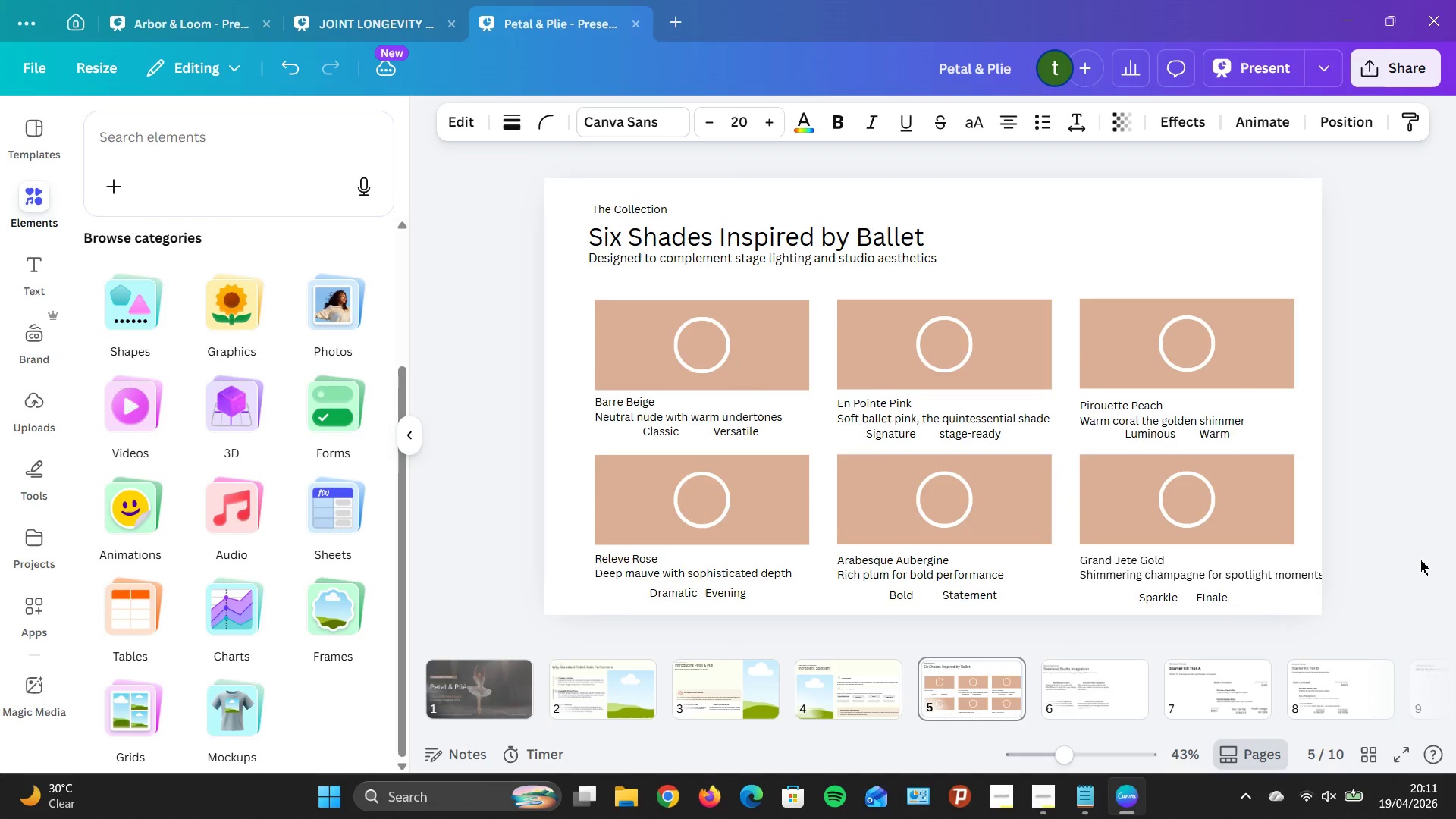 
key(ArrowLeft)
 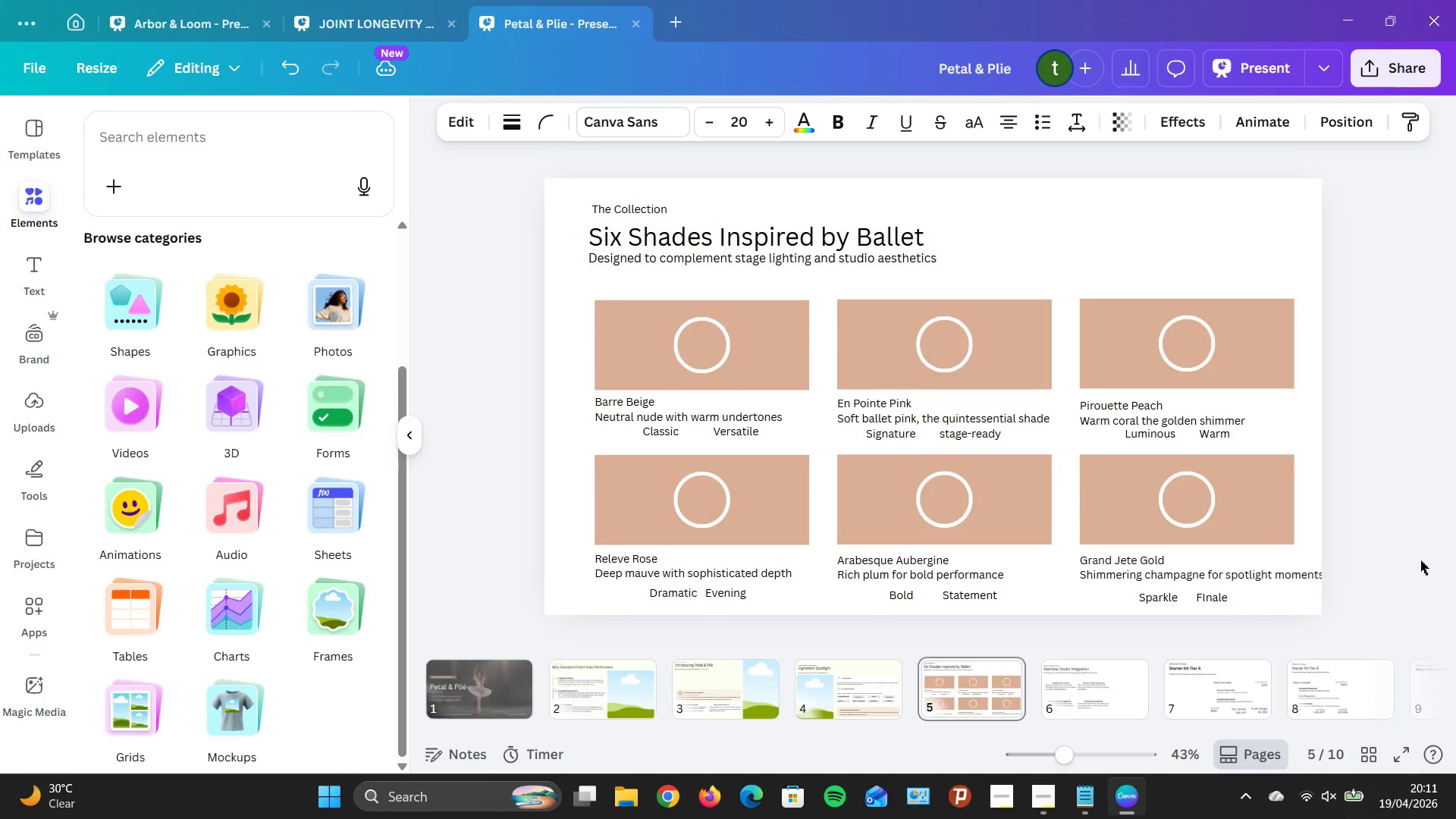 
key(ArrowLeft)
 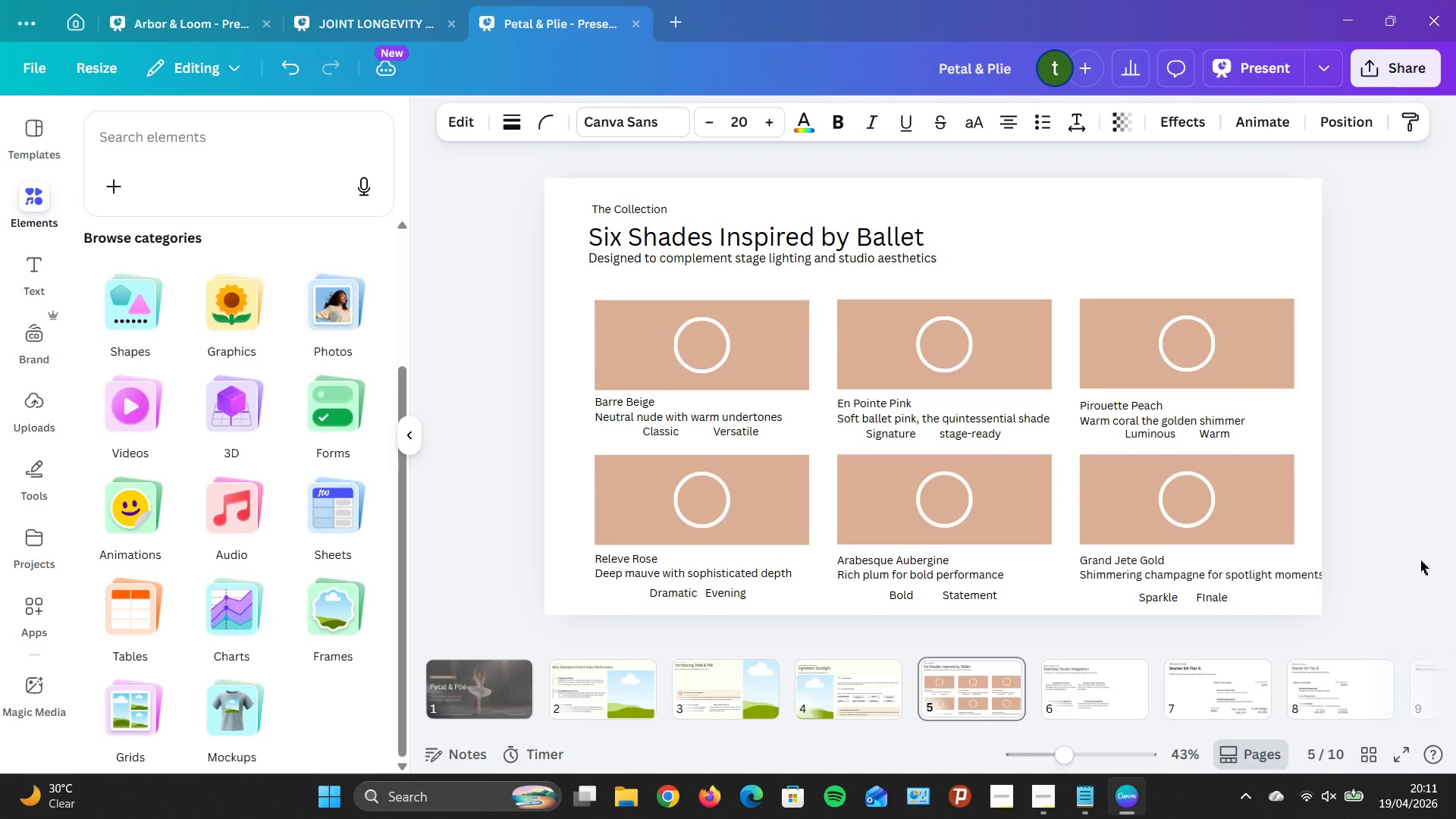 
key(ArrowLeft)
 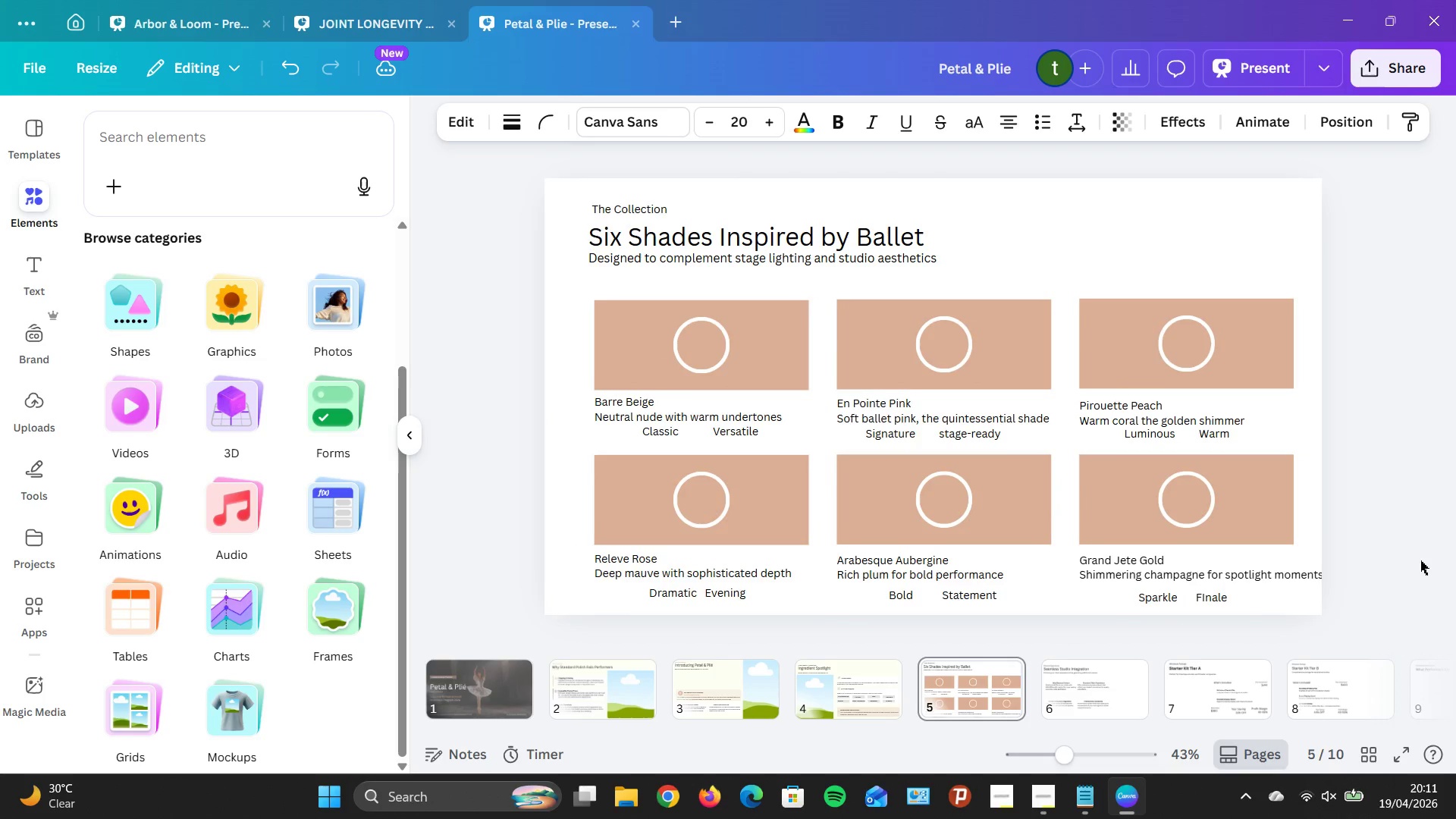 
key(ArrowLeft)
 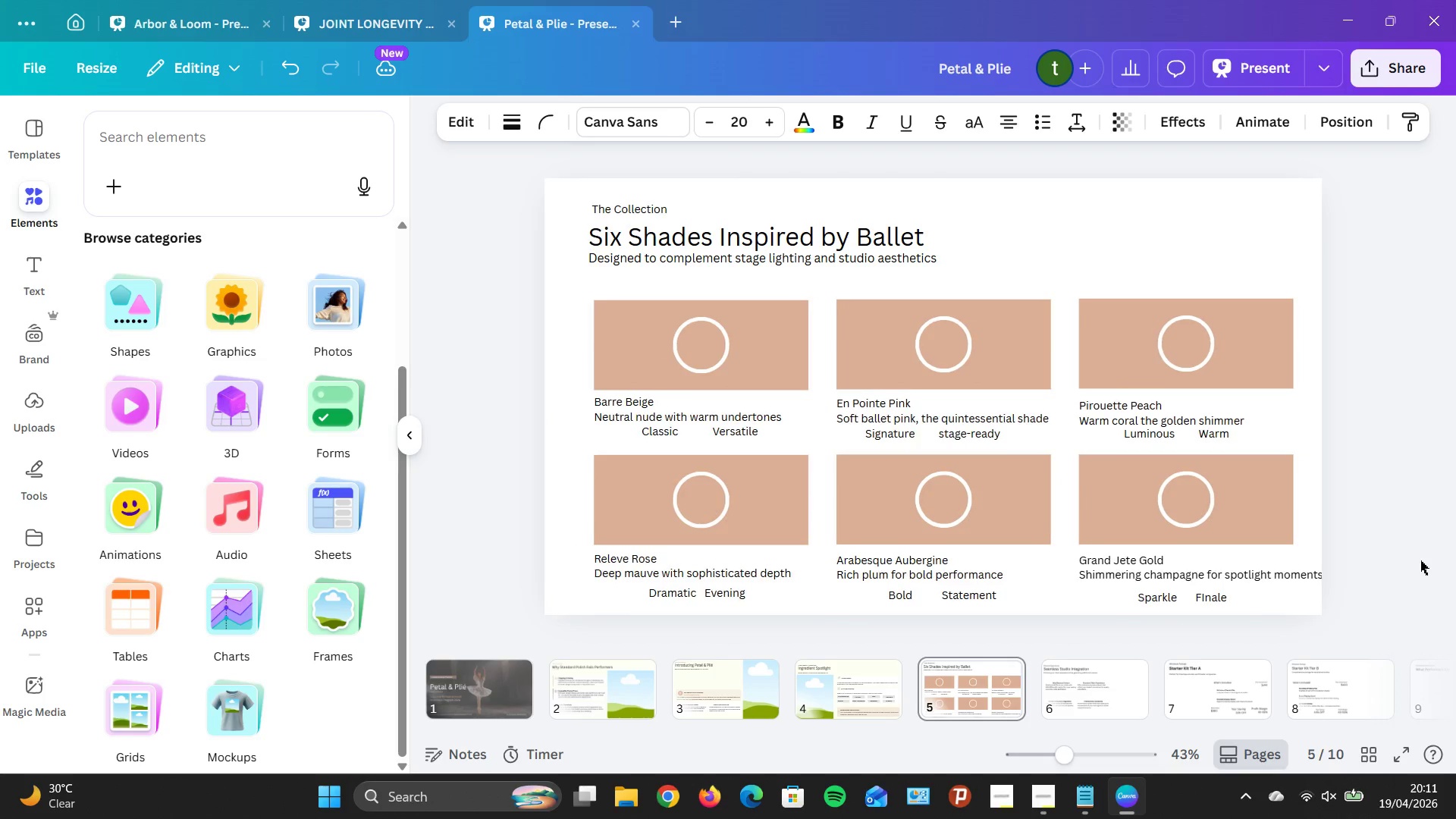 
key(ArrowLeft)
 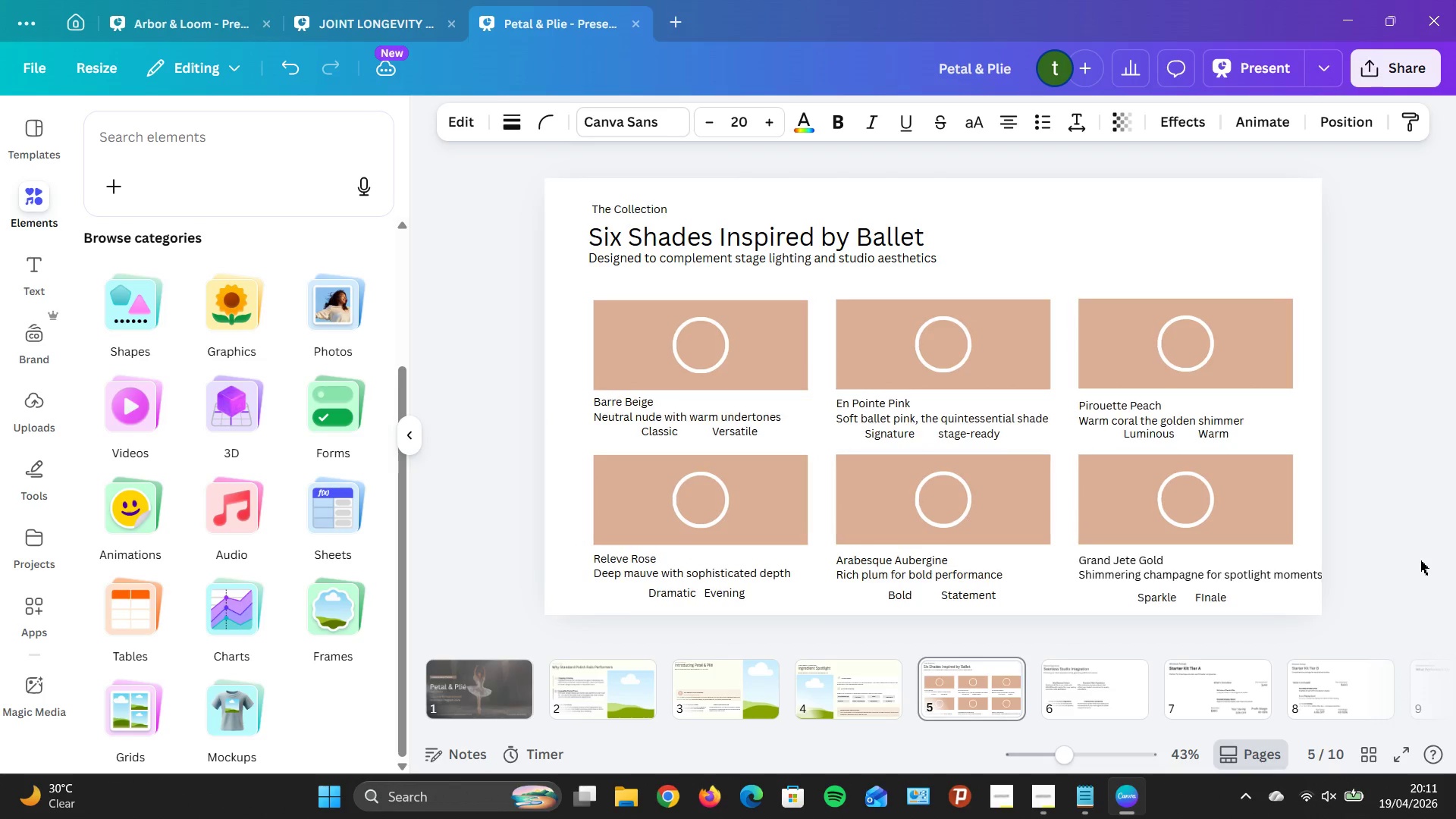 
key(ArrowLeft)
 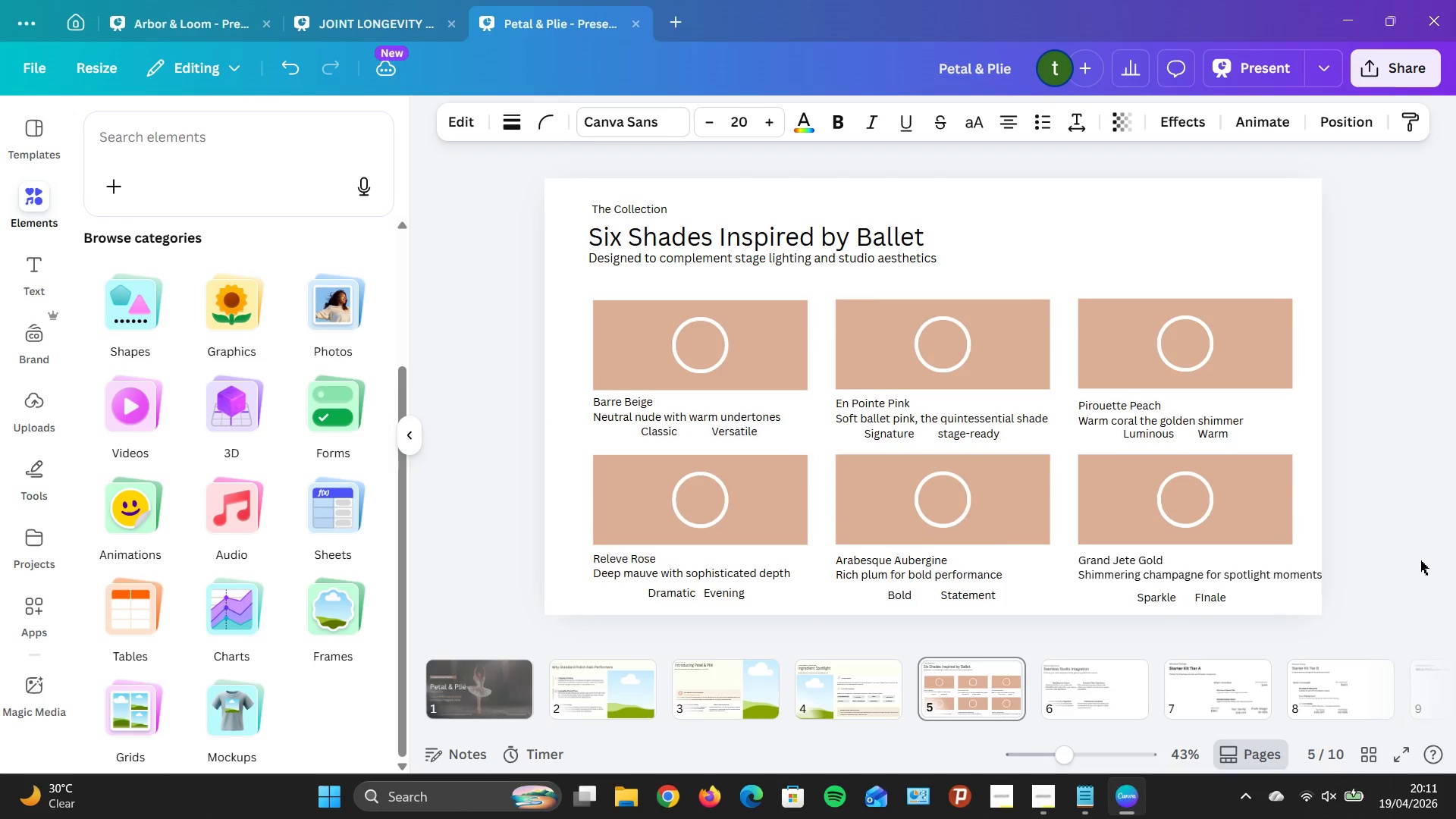 
hold_key(key=ArrowLeft, duration=0.86)
 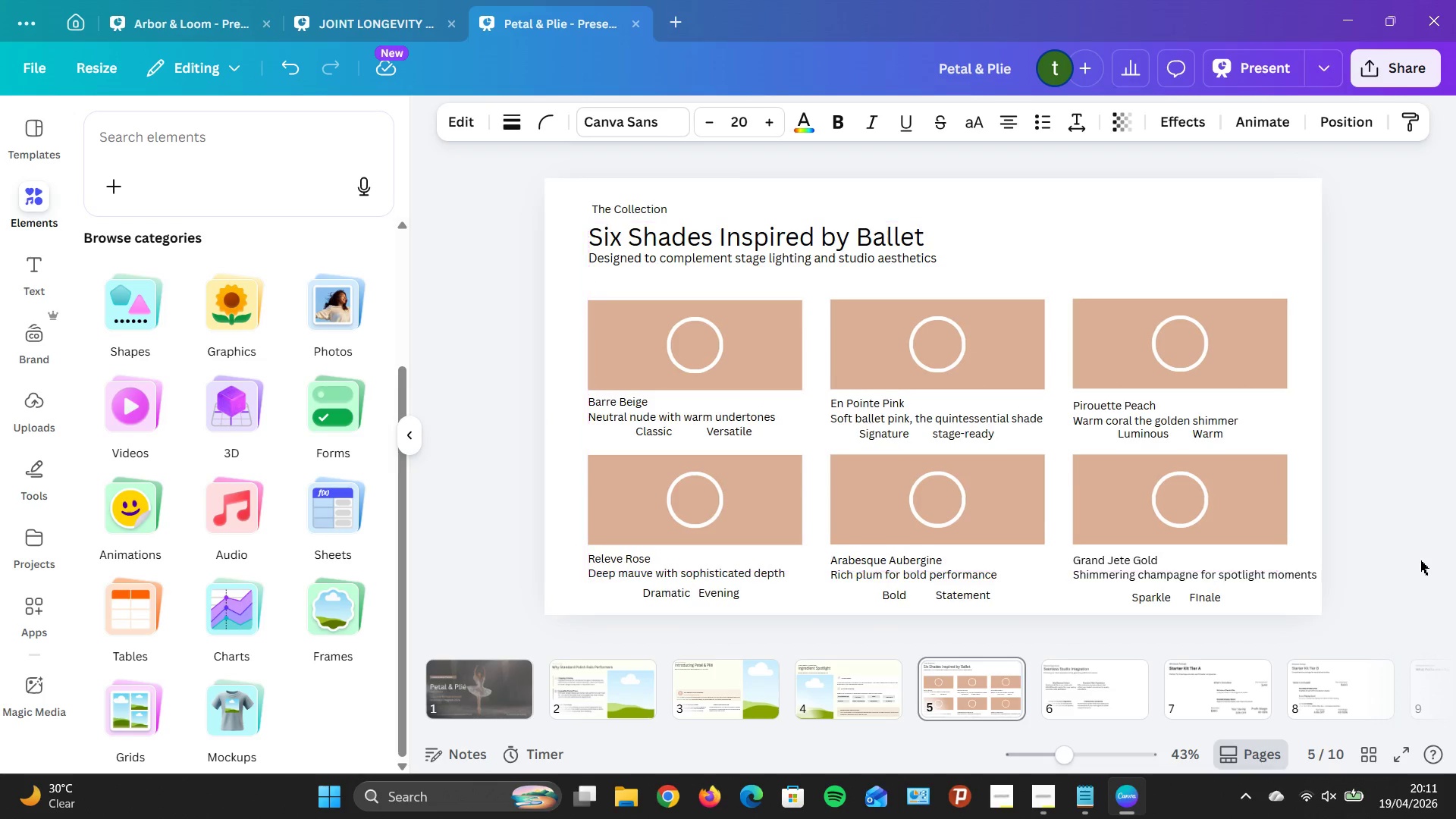 
key(ArrowLeft)
 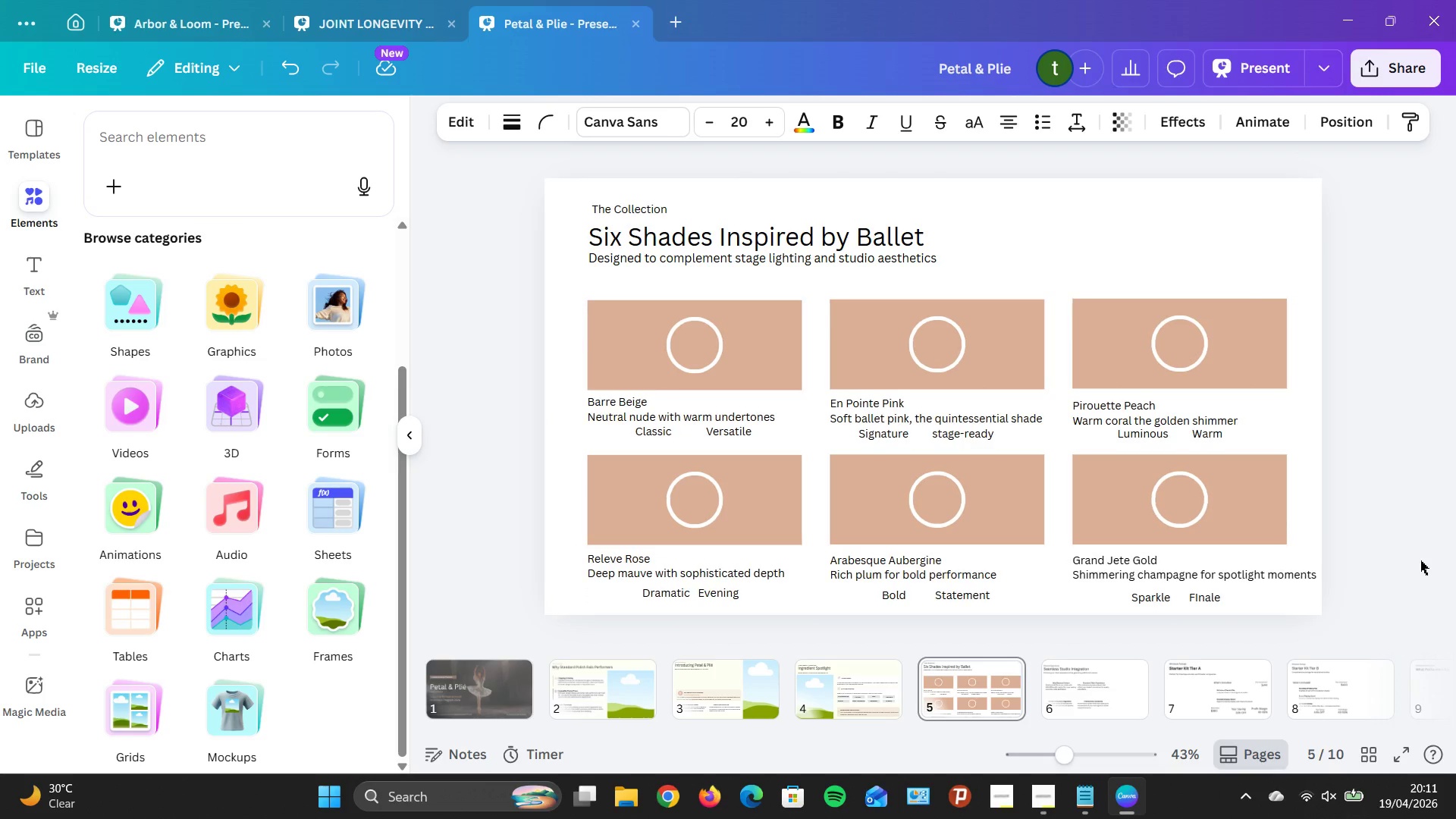 
key(ArrowLeft)
 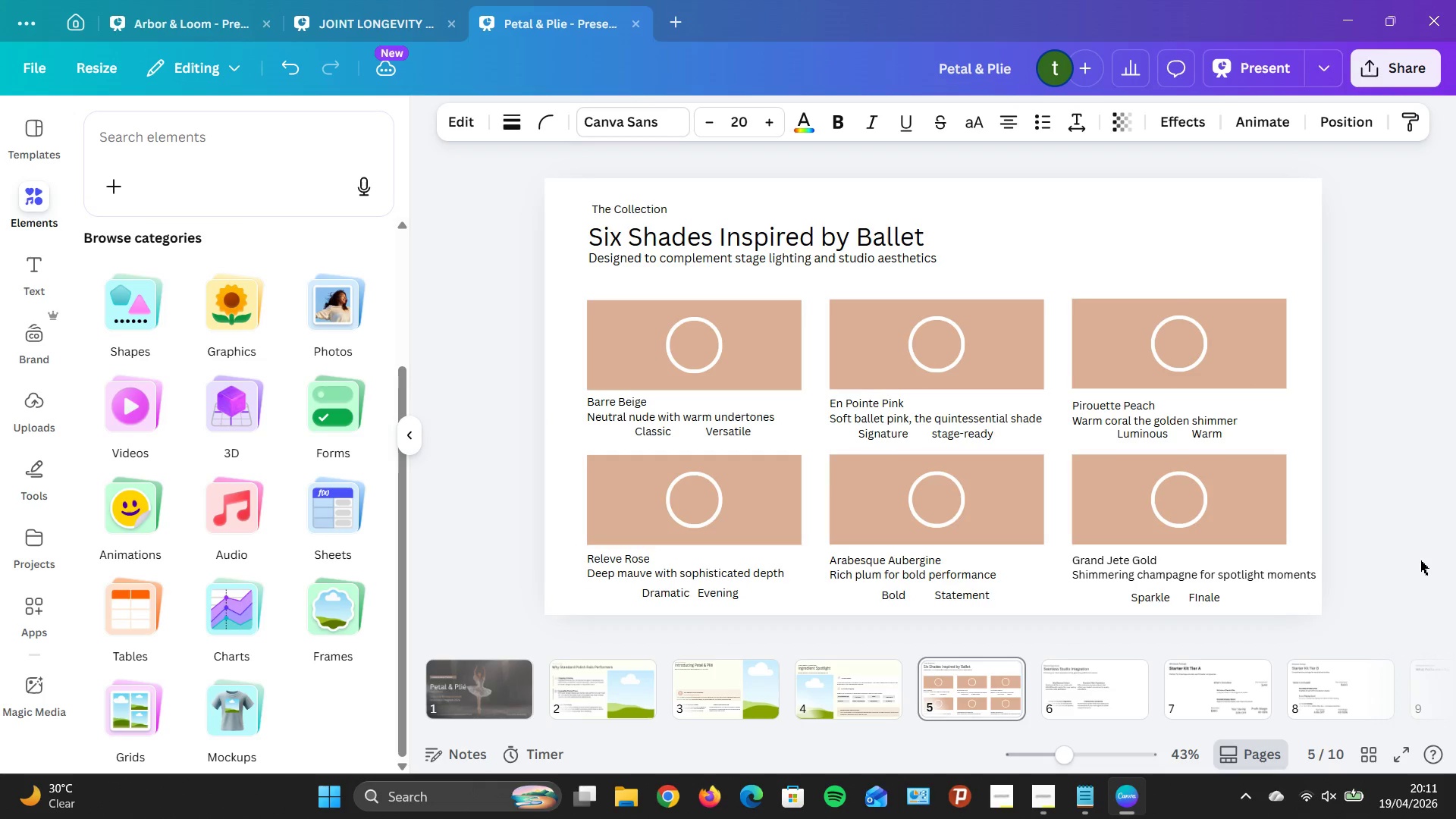 
key(ArrowLeft)
 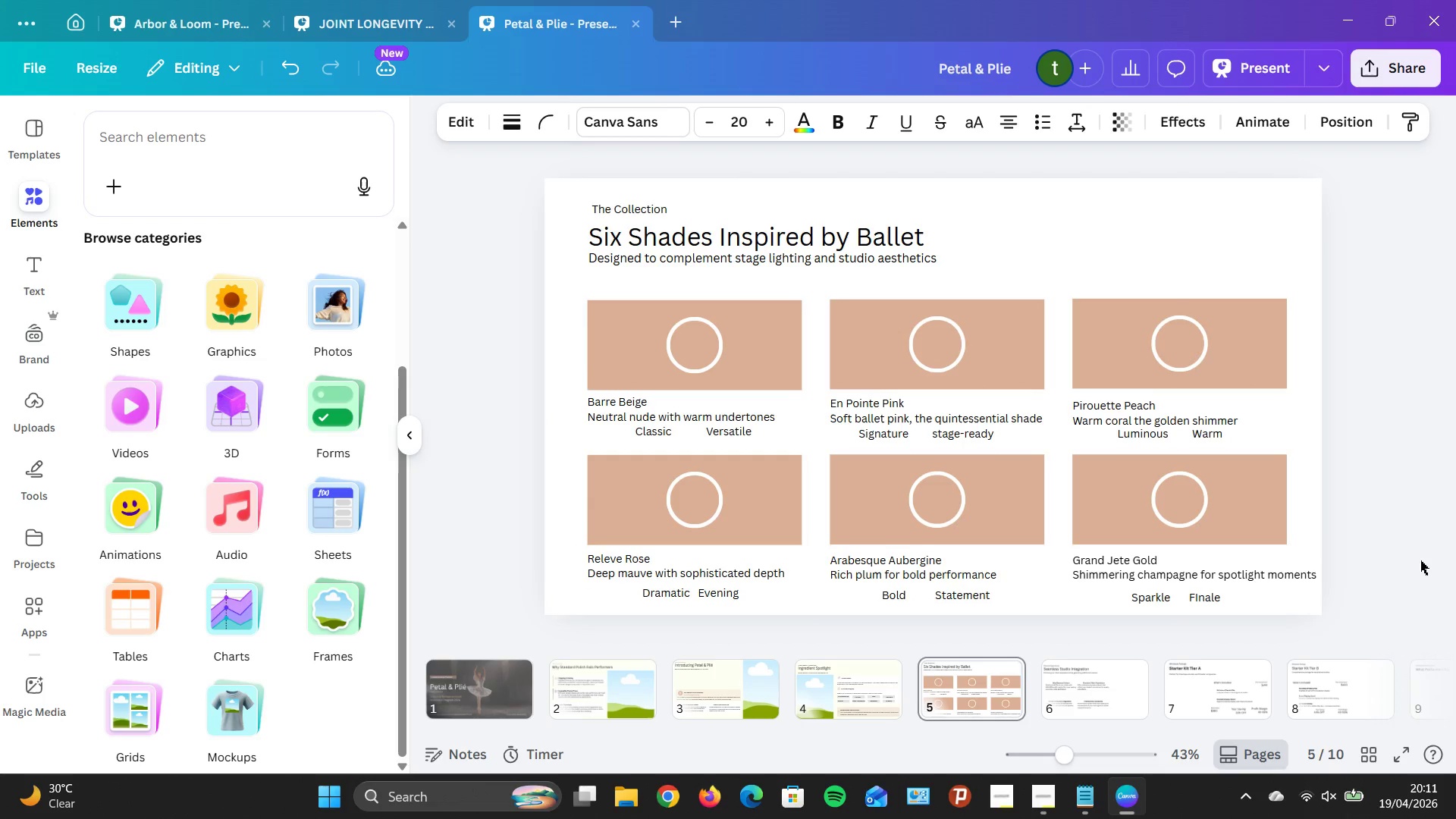 
key(ArrowRight)
 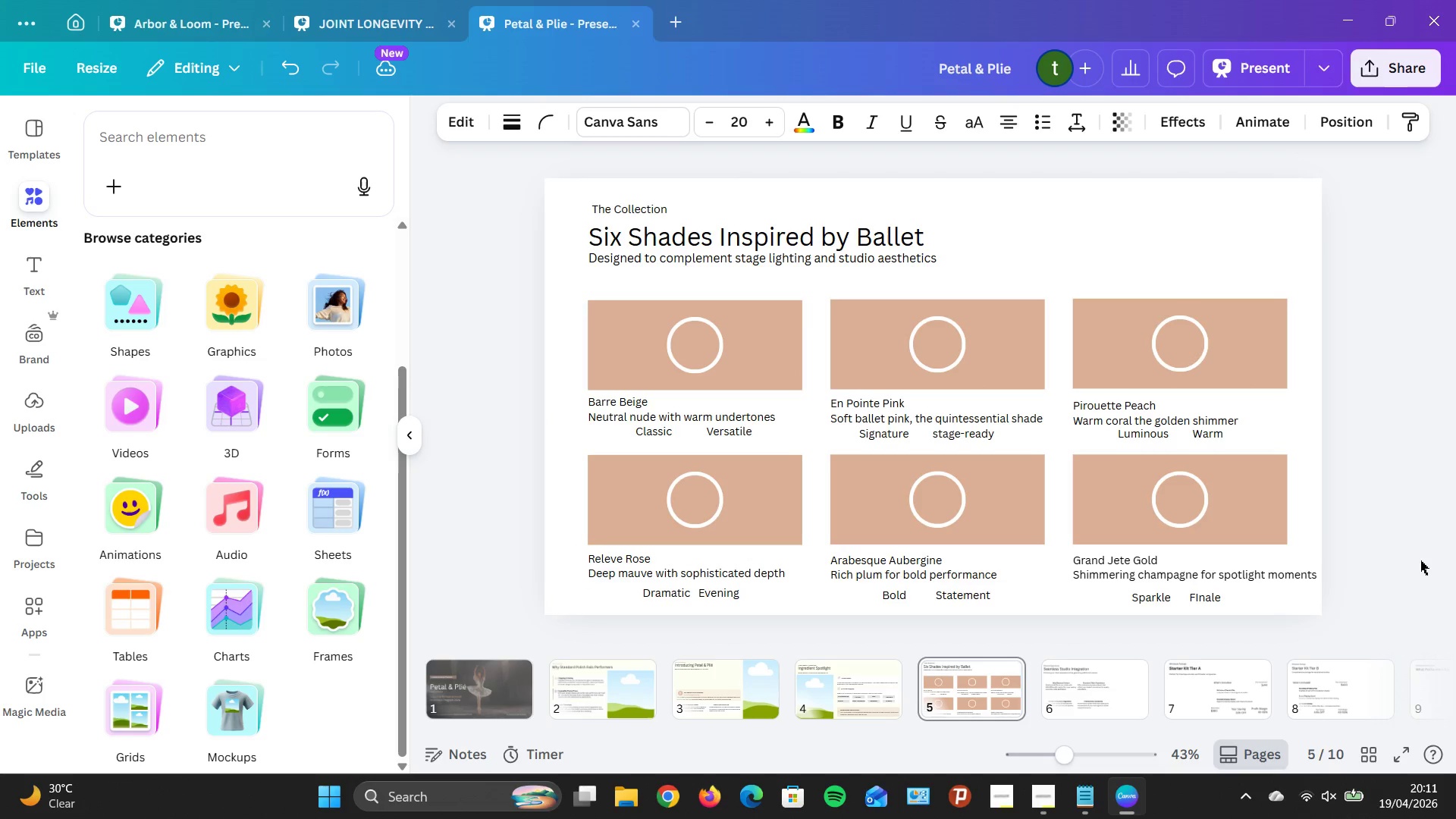 
key(ArrowRight)
 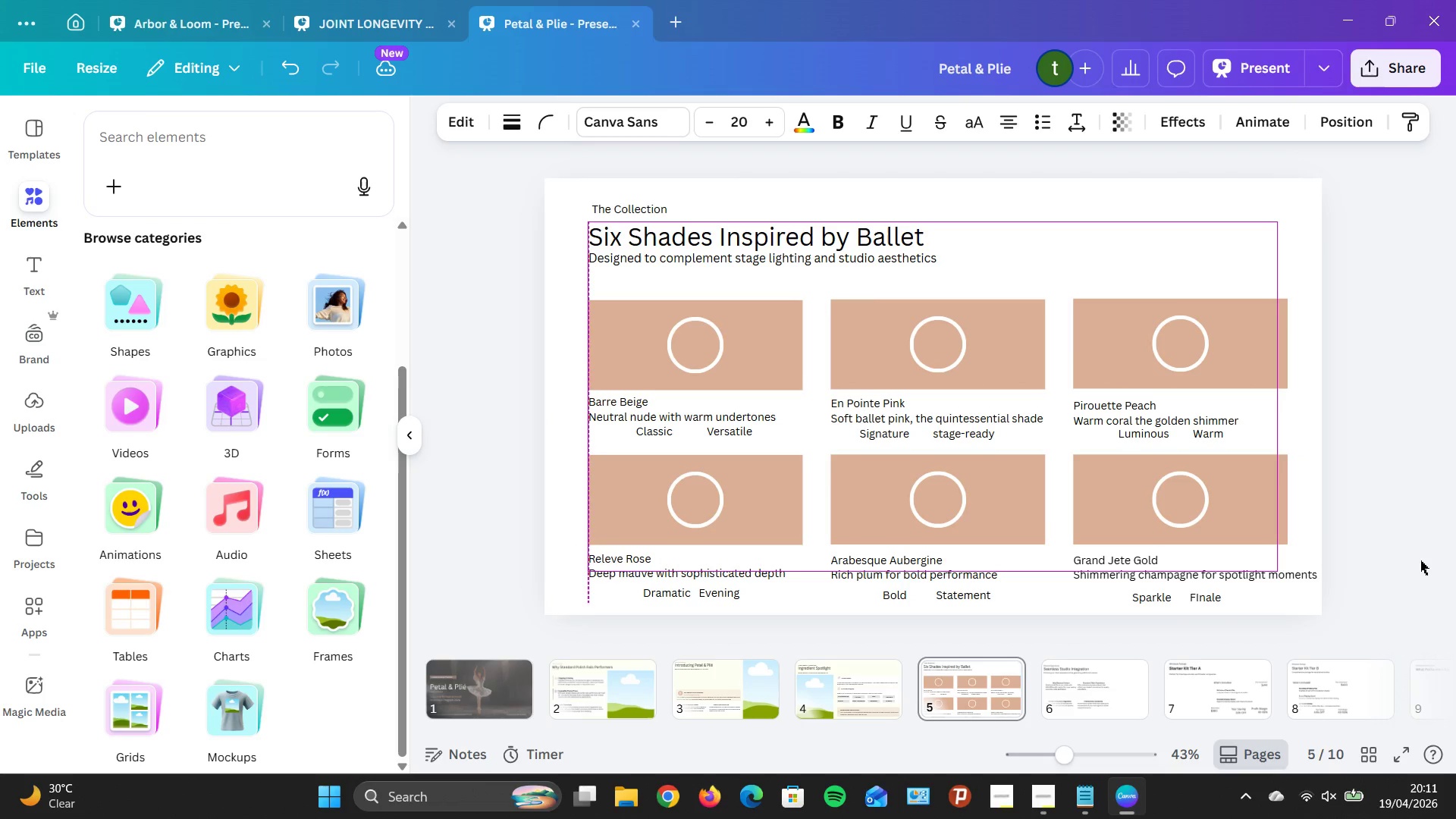 
key(ArrowRight)
 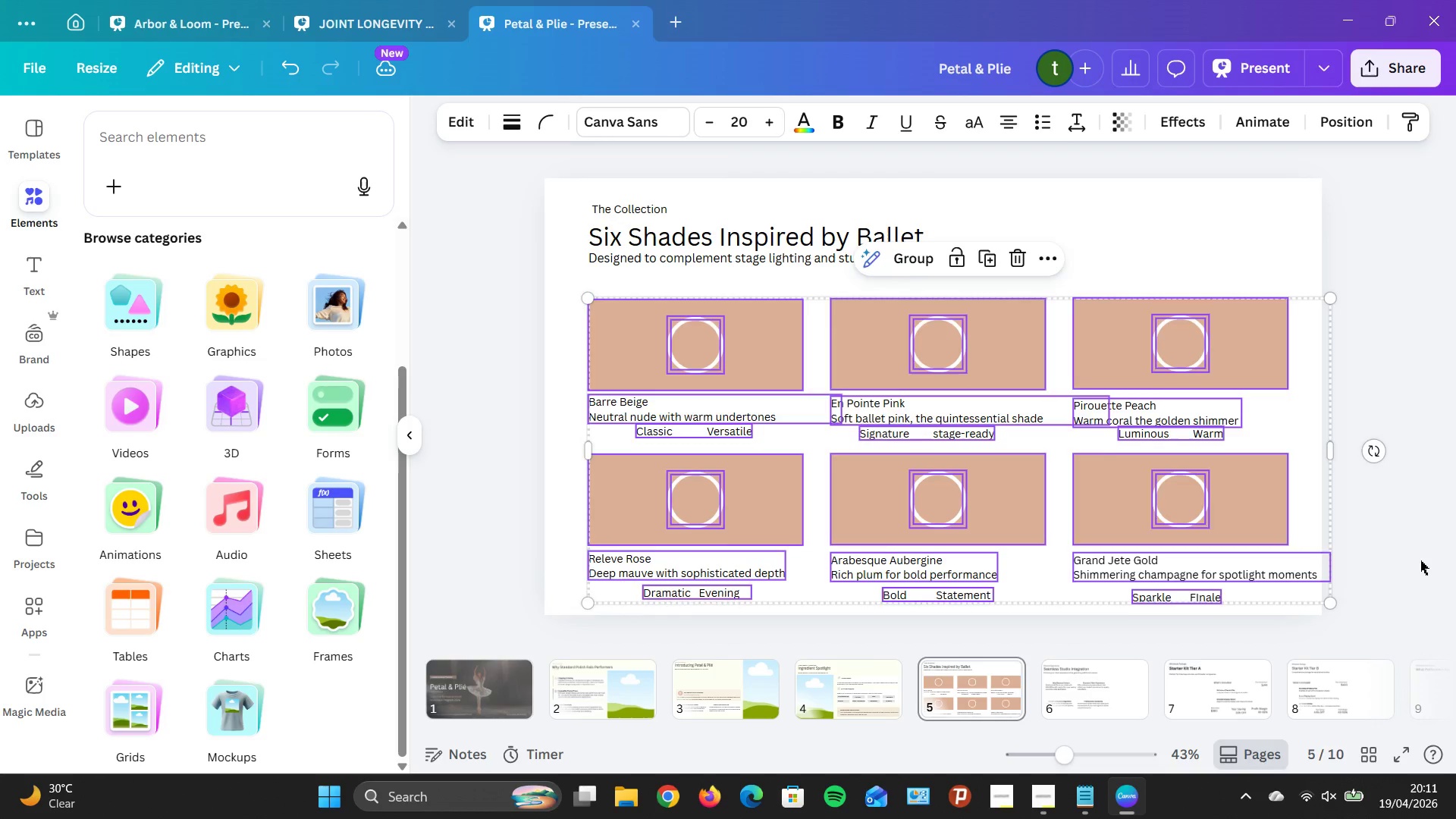 
key(ArrowDown)
 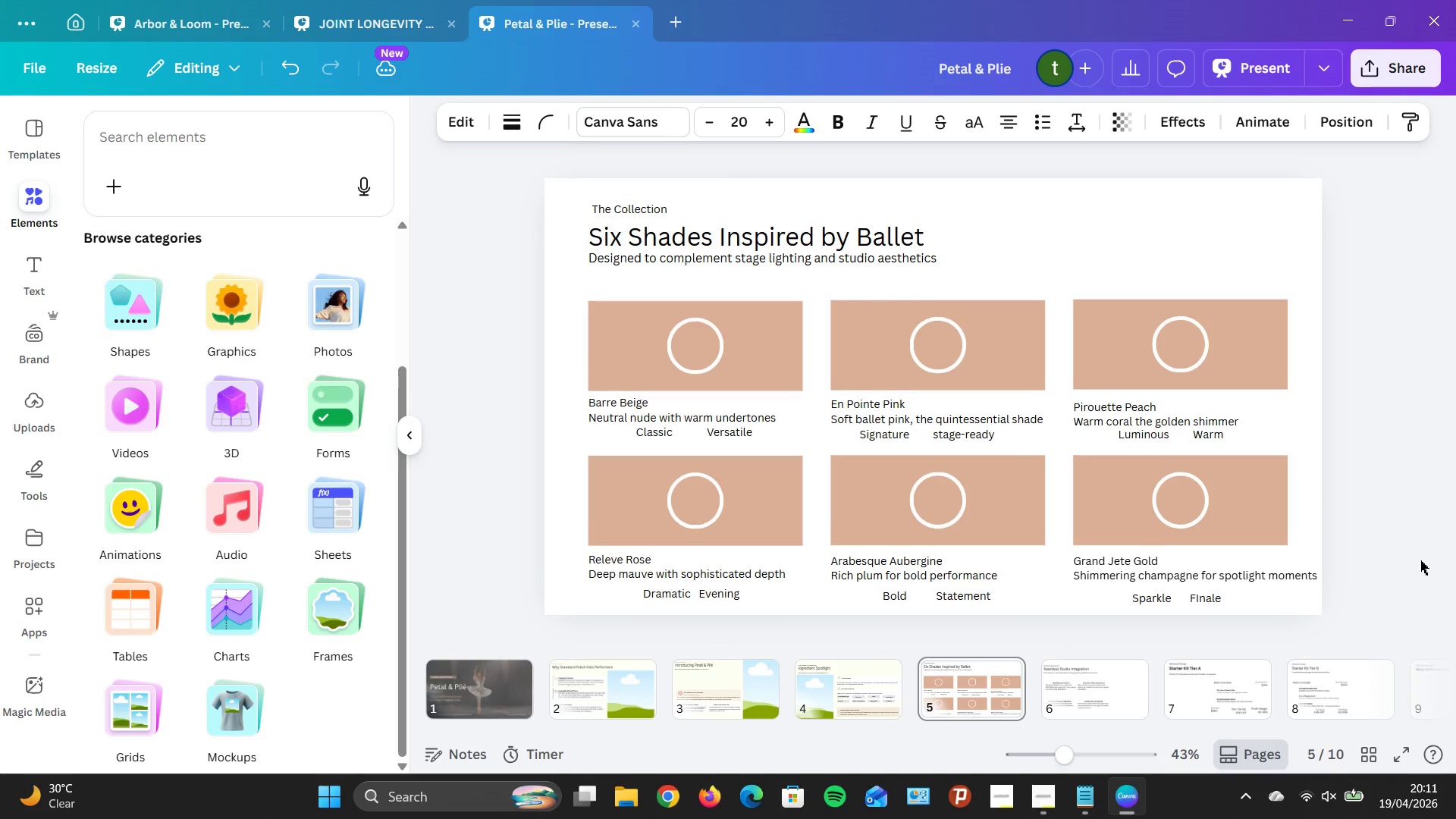 
key(ArrowDown)
 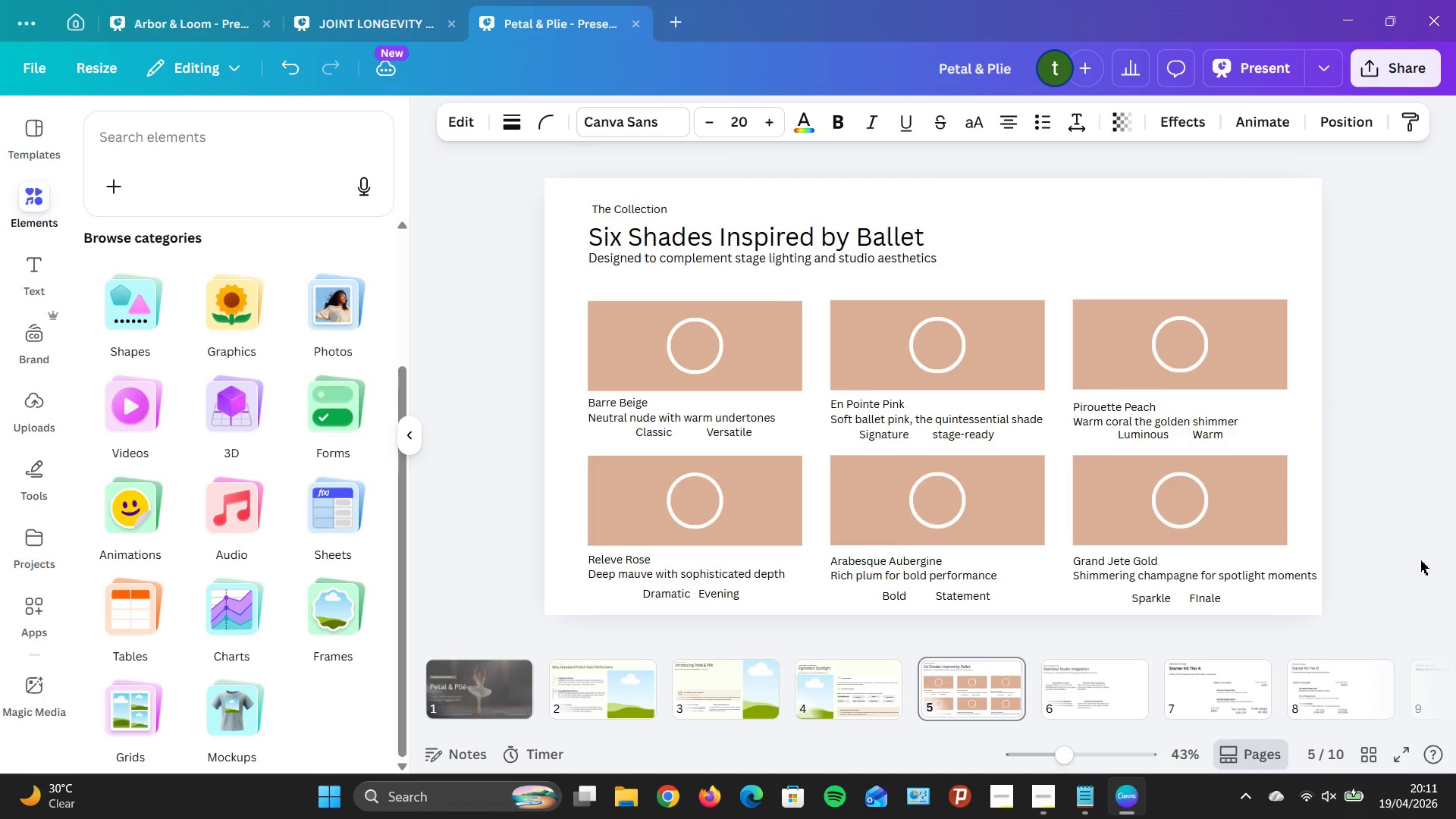 
key(ArrowLeft)
 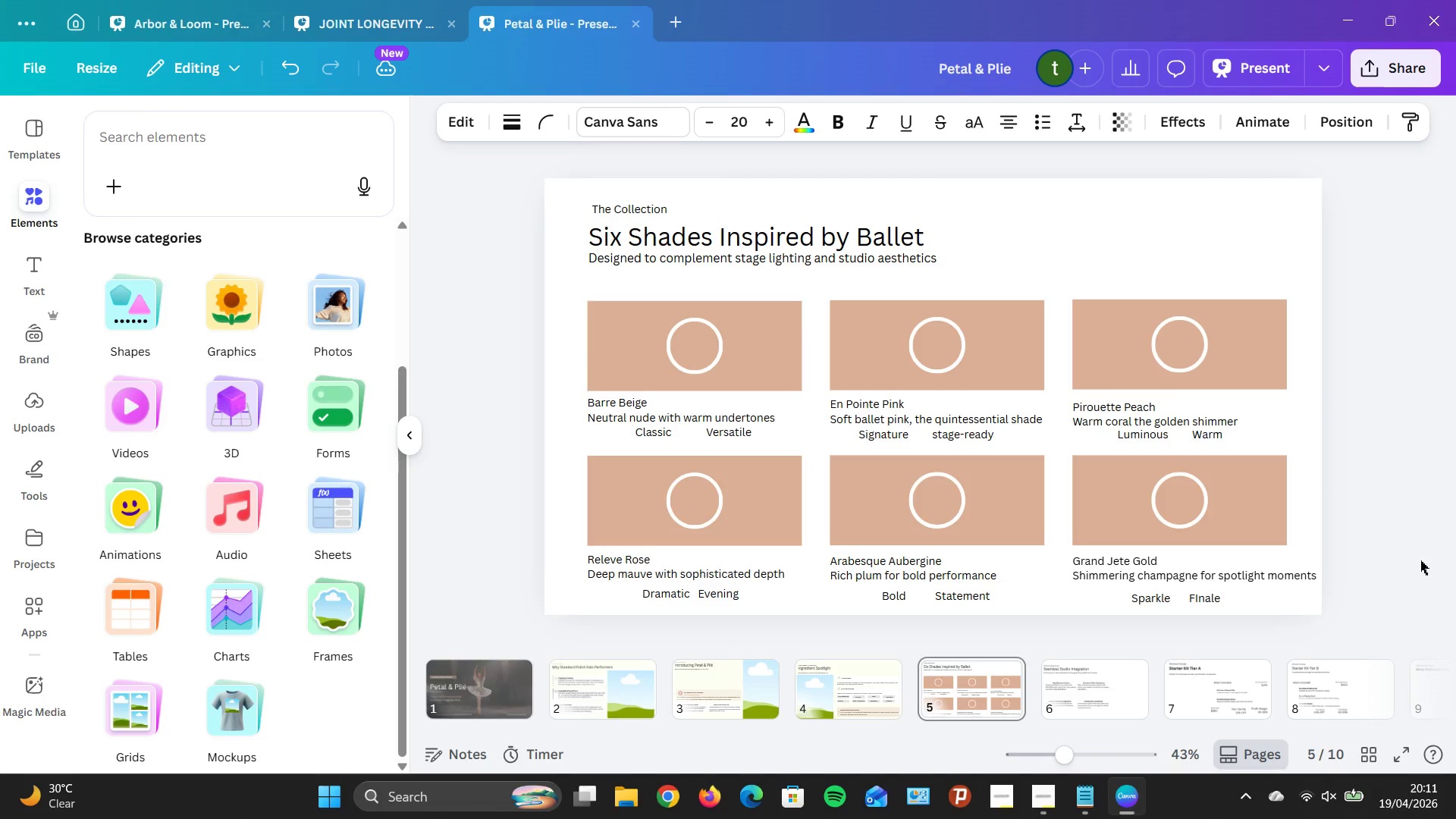 
key(ArrowLeft)
 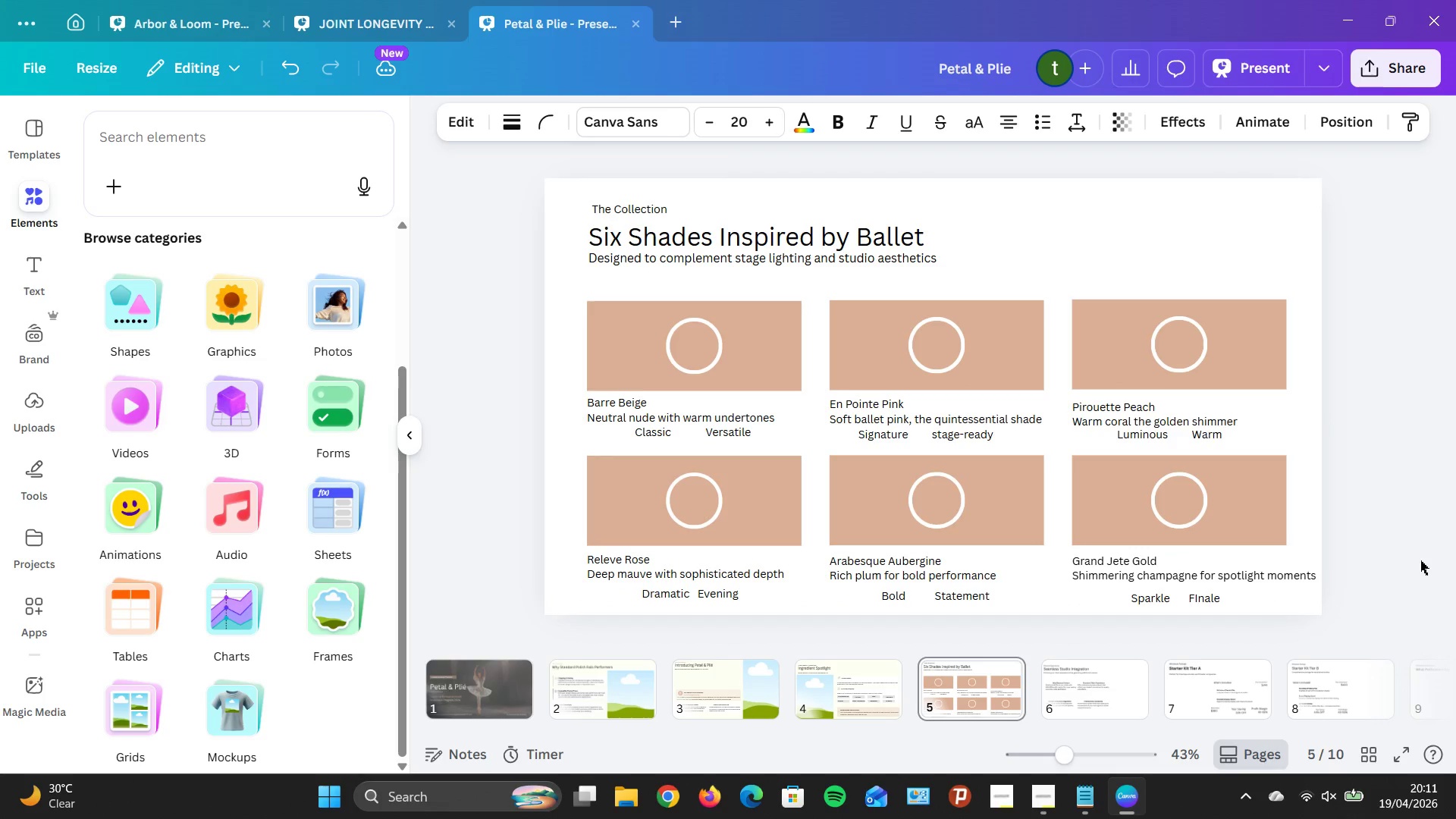 
key(ArrowLeft)
 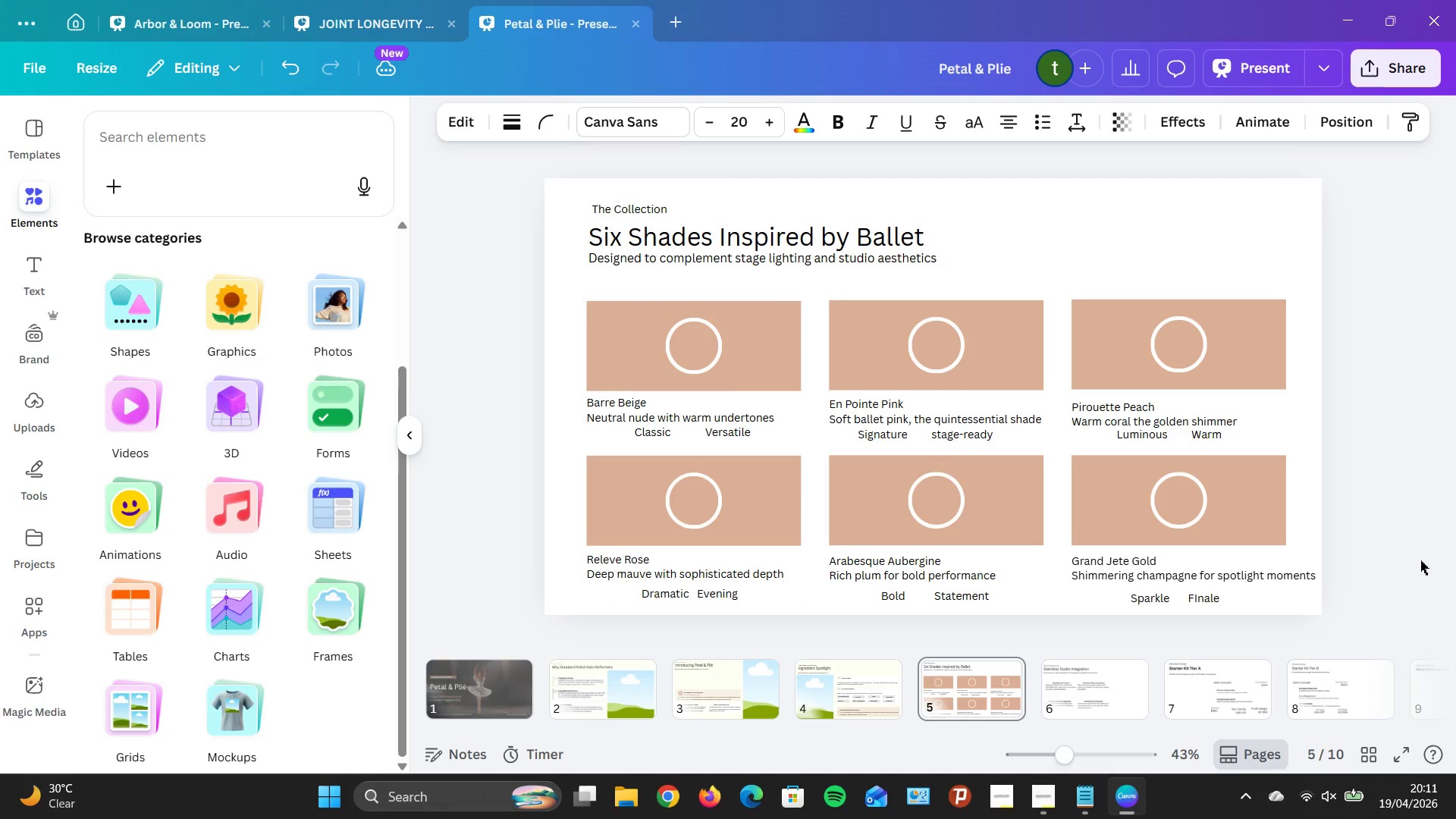 
hold_key(key=ArrowLeft, duration=0.67)
 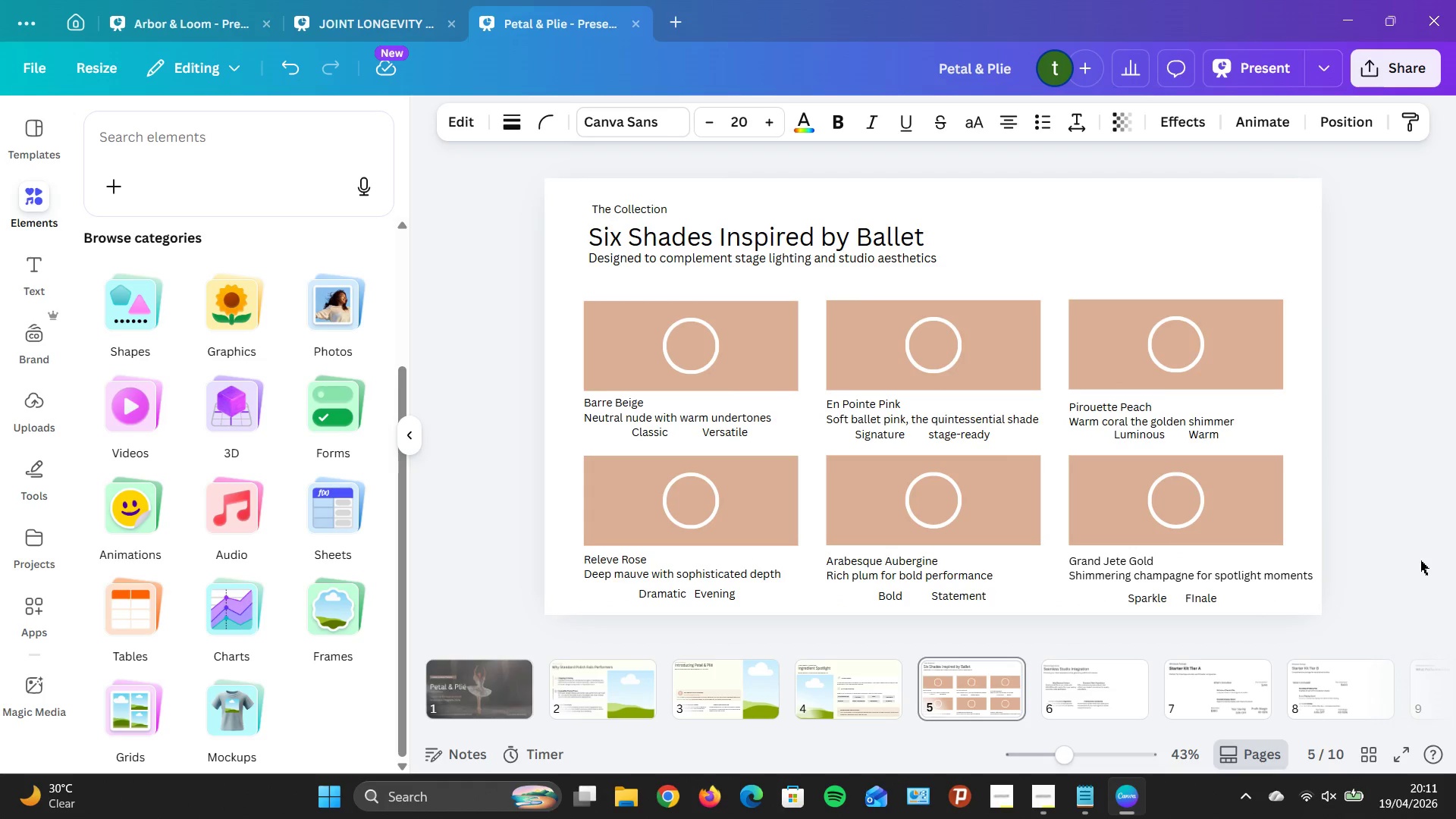 
key(ArrowLeft)
 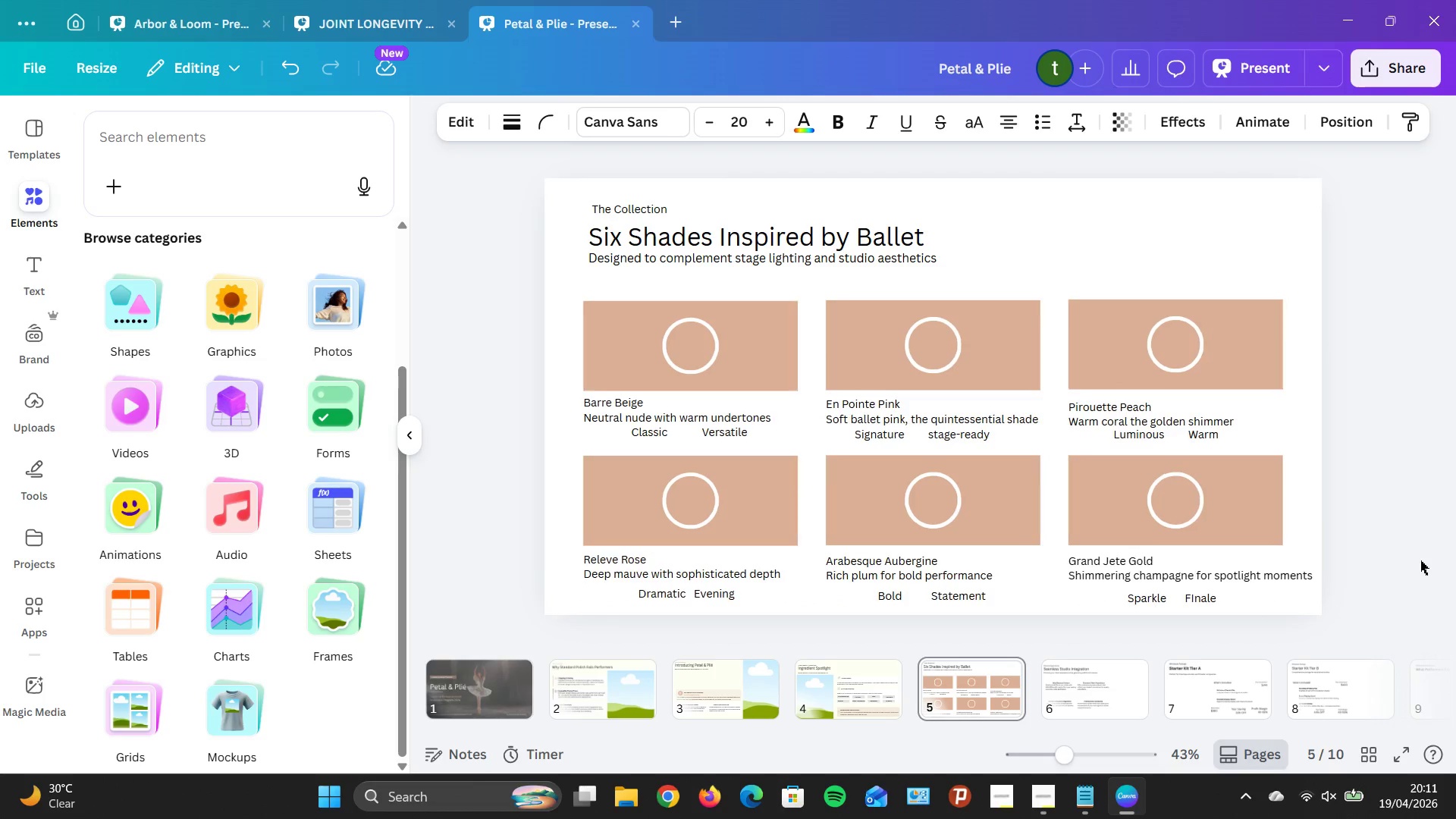 
key(ArrowLeft)
 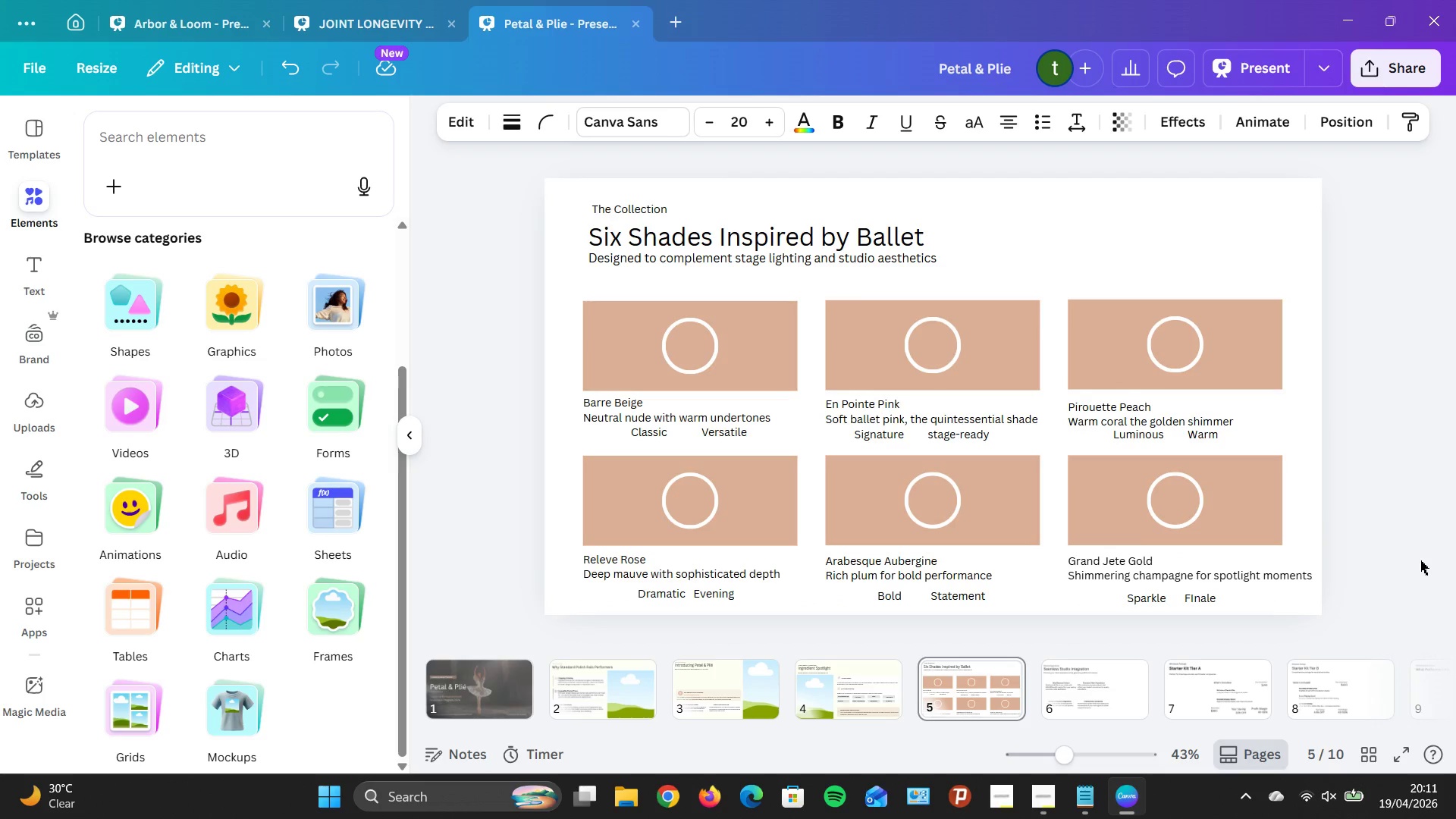 
key(ArrowLeft)
 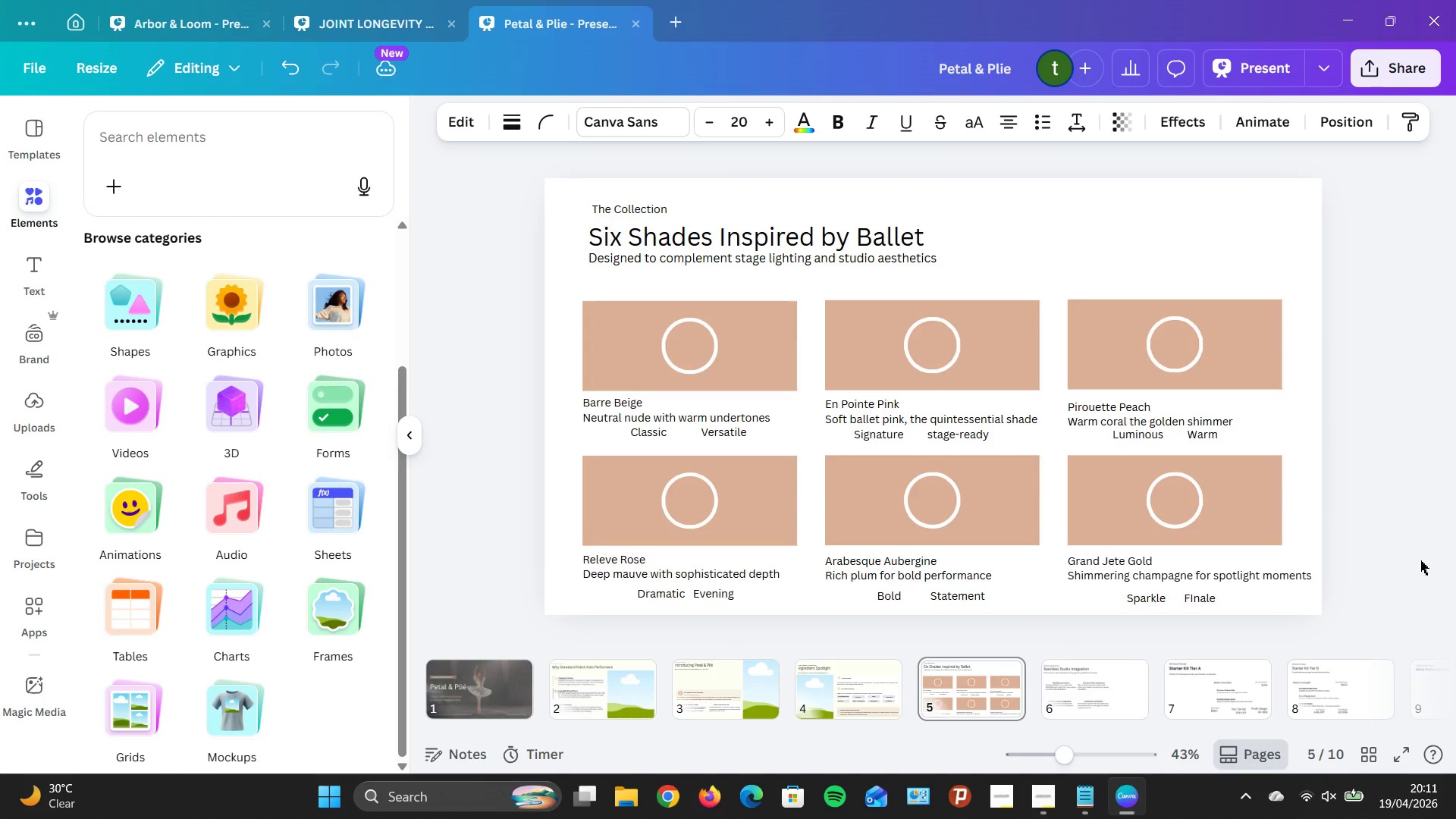 
key(ArrowLeft)
 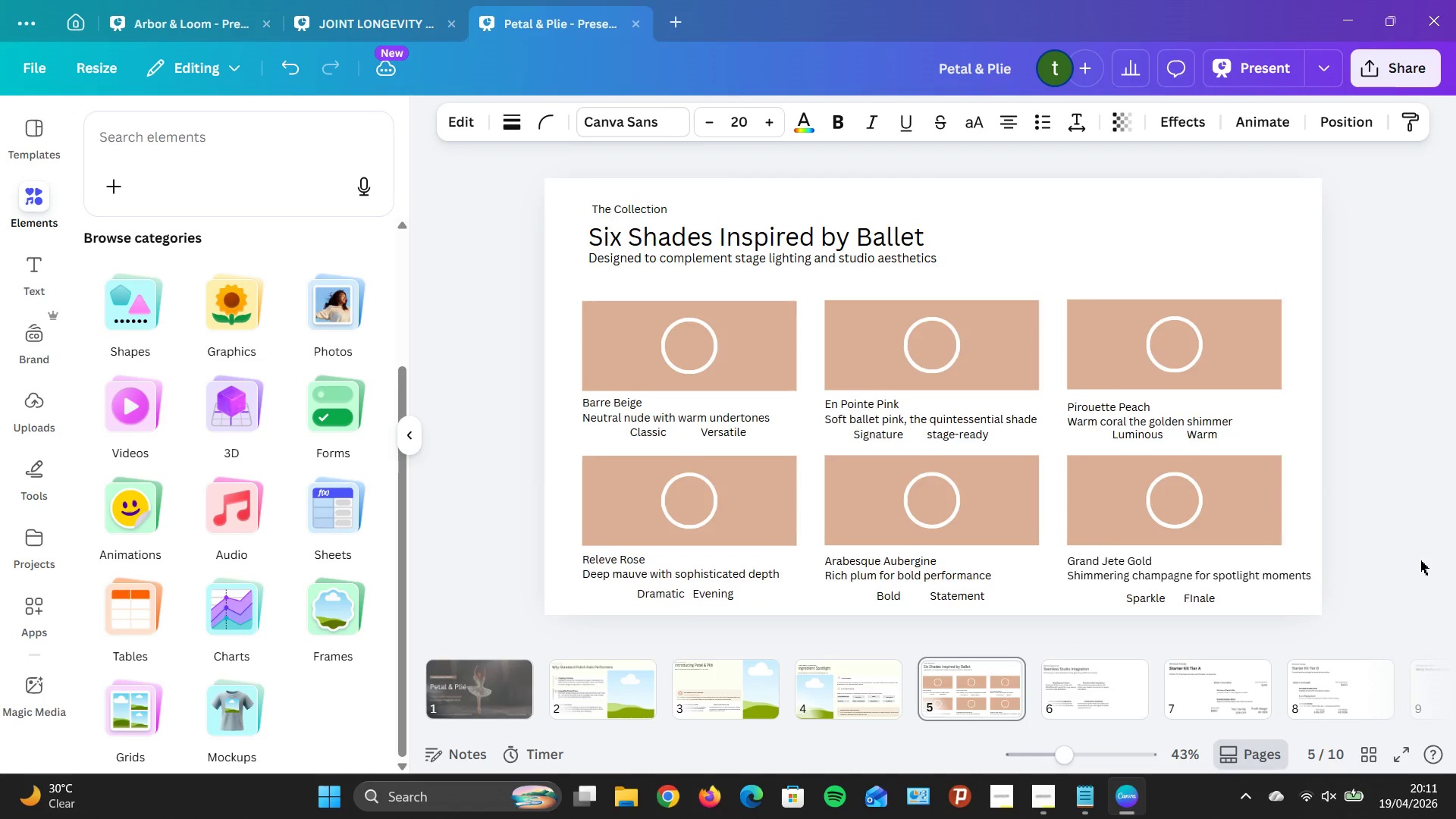 
key(ArrowLeft)
 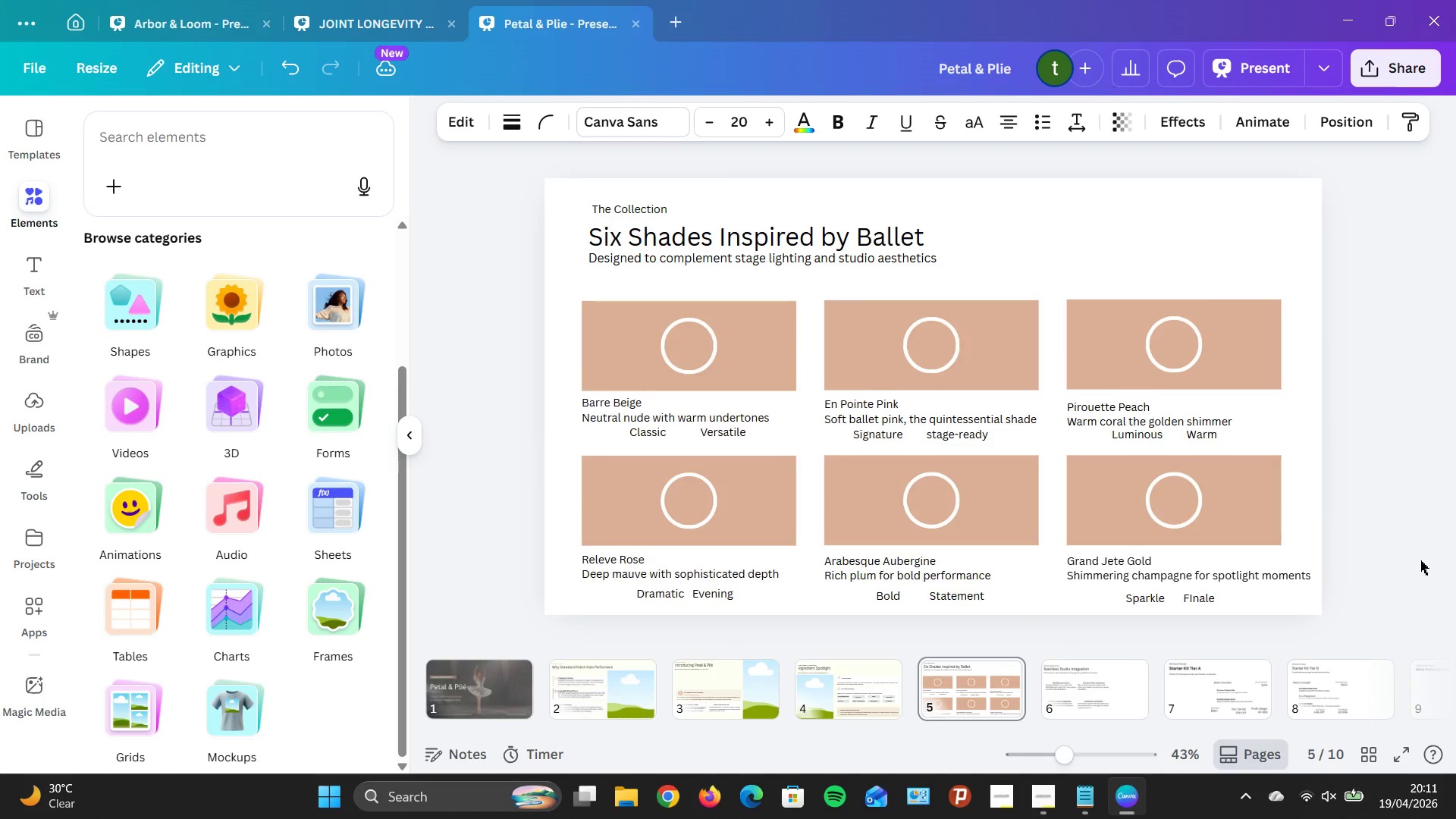 
key(ArrowLeft)
 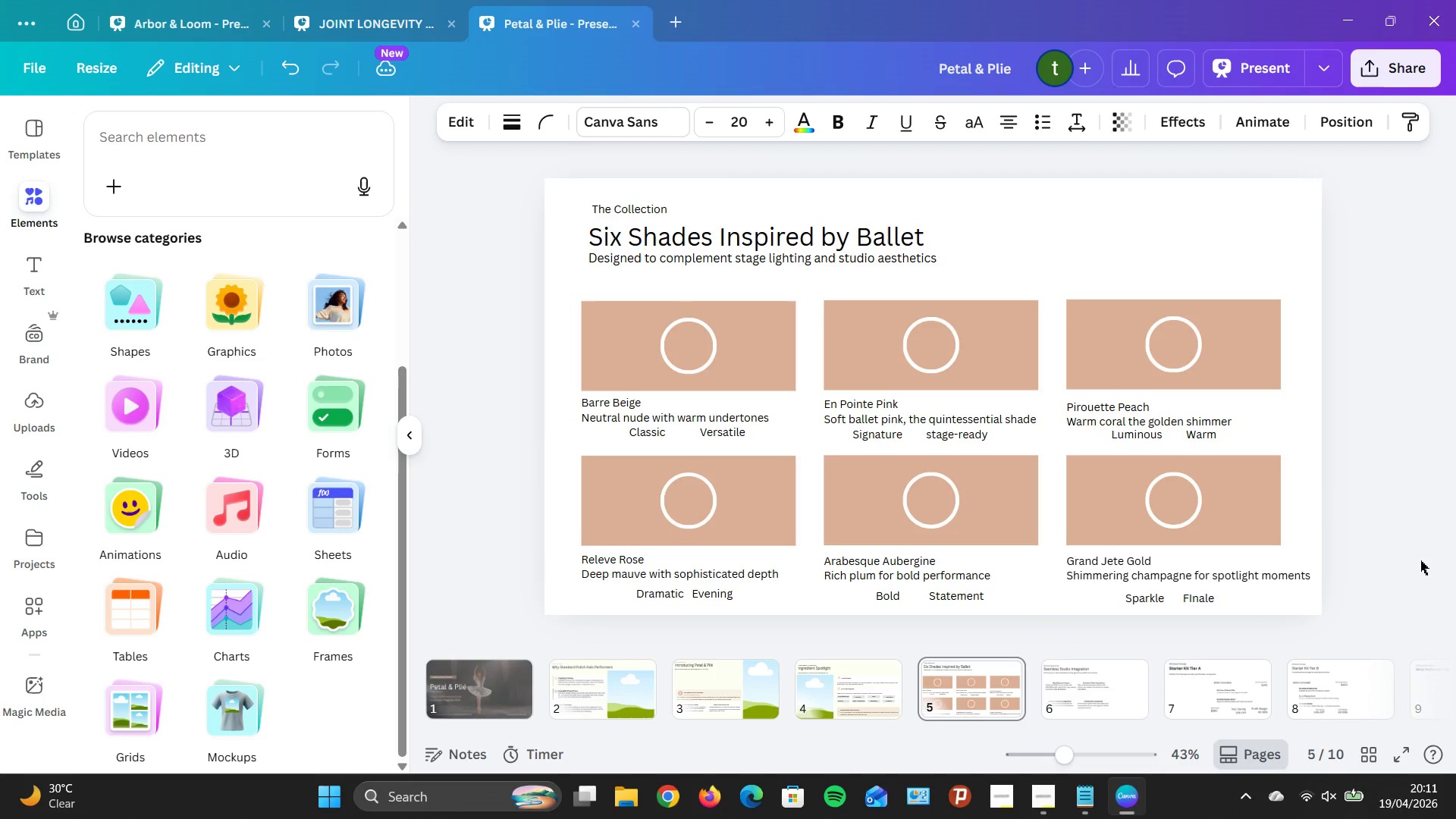 
key(ArrowLeft)
 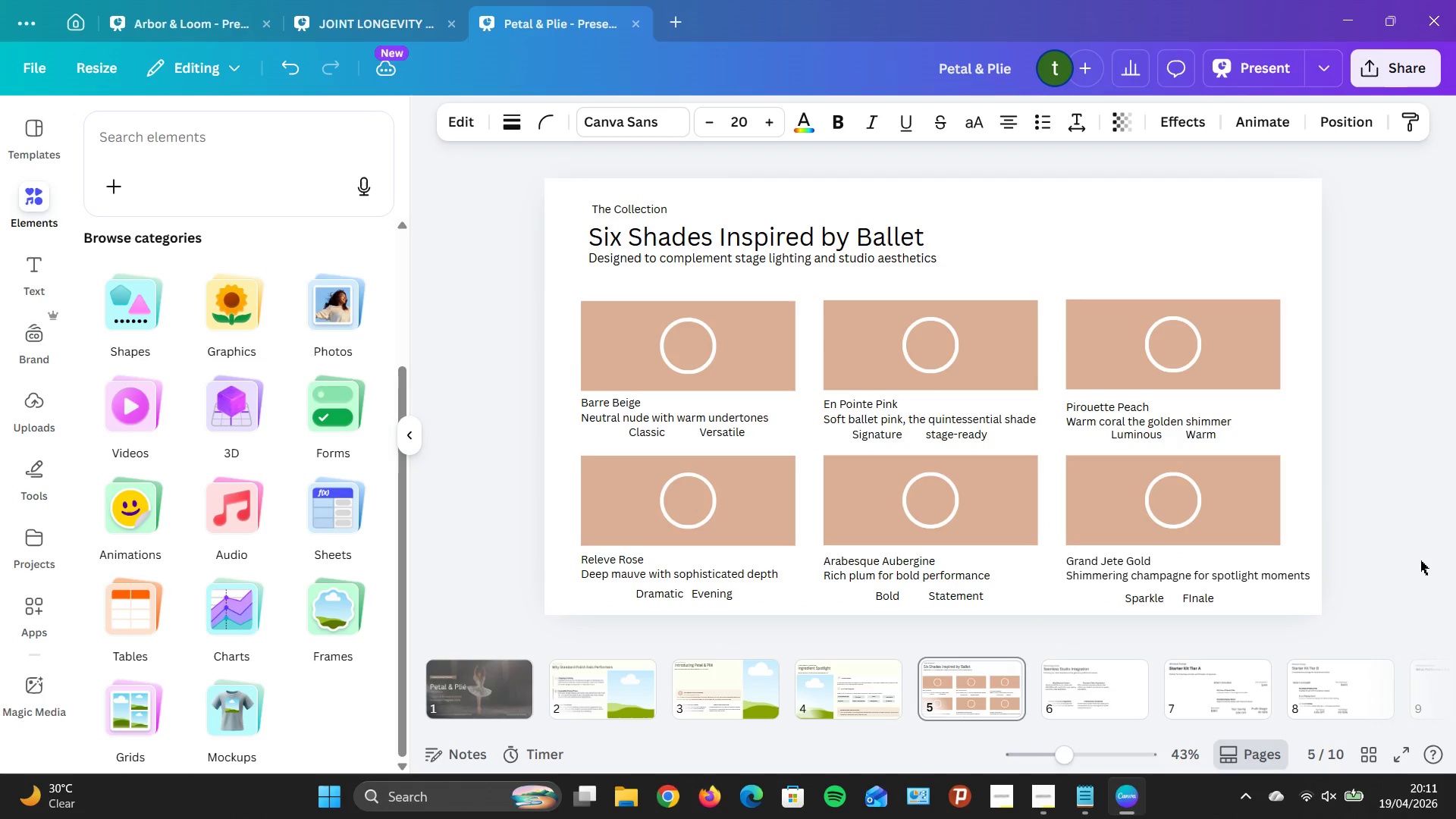 
key(ArrowLeft)
 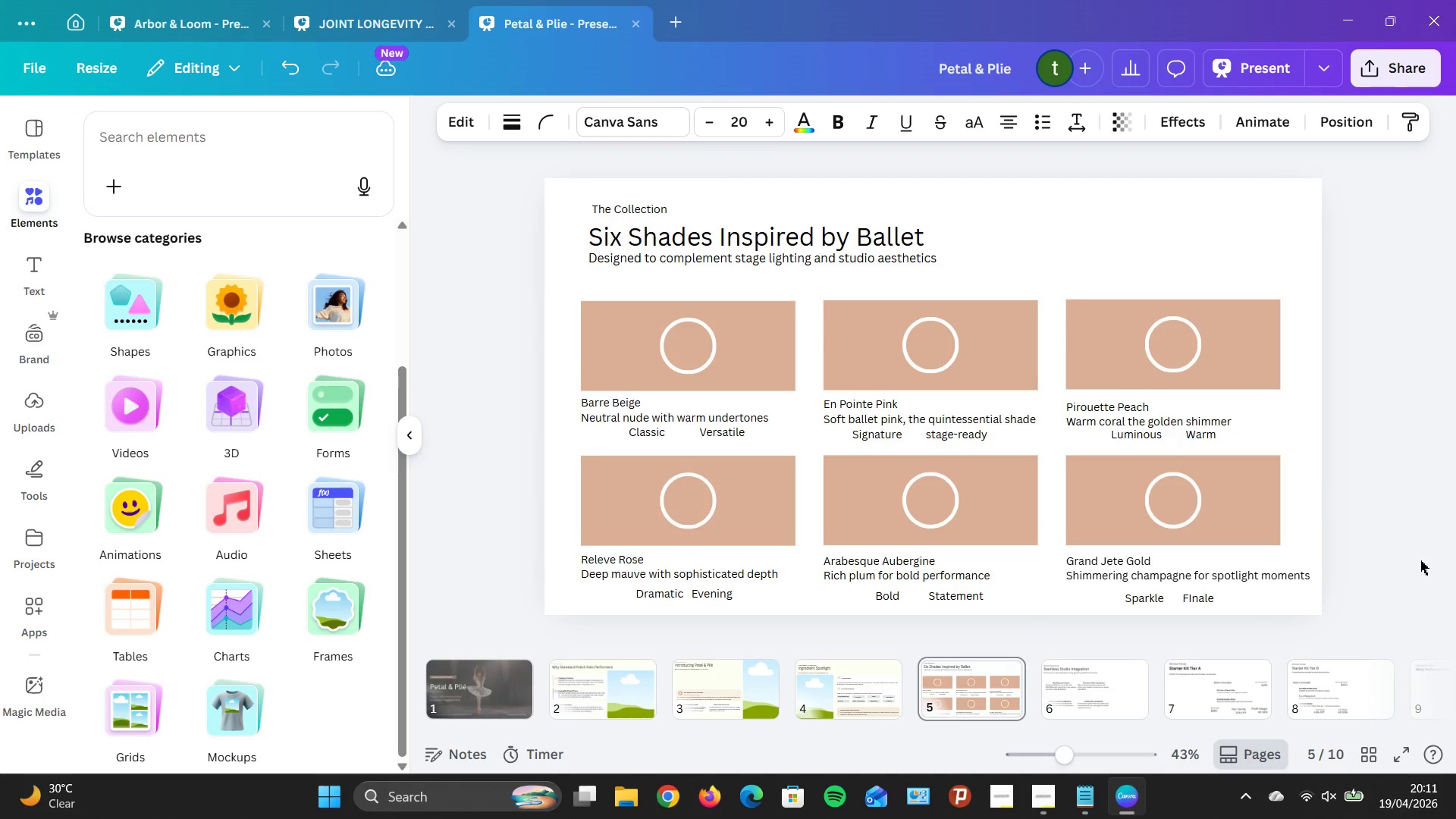 
key(ArrowLeft)
 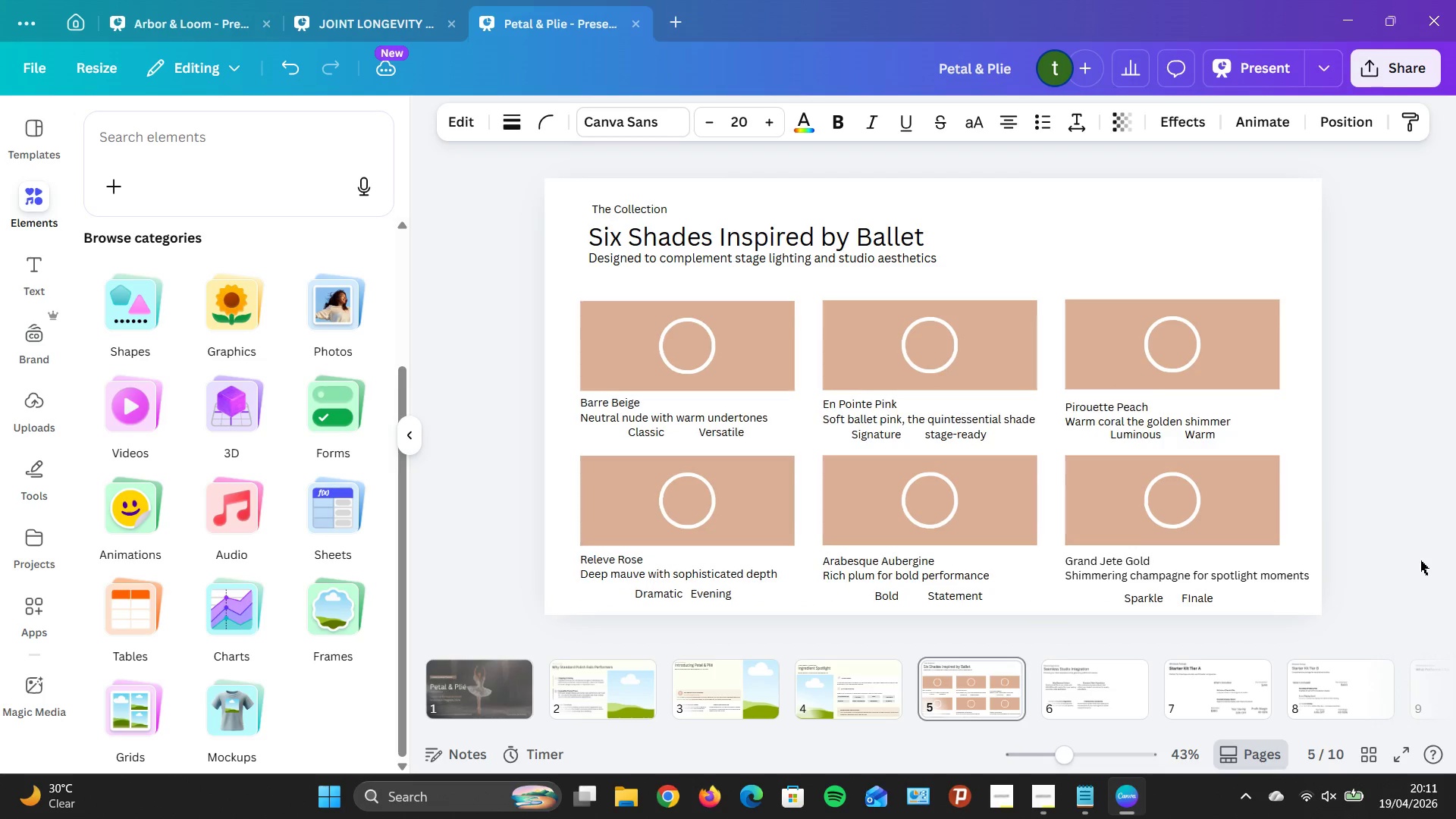 
key(ArrowLeft)
 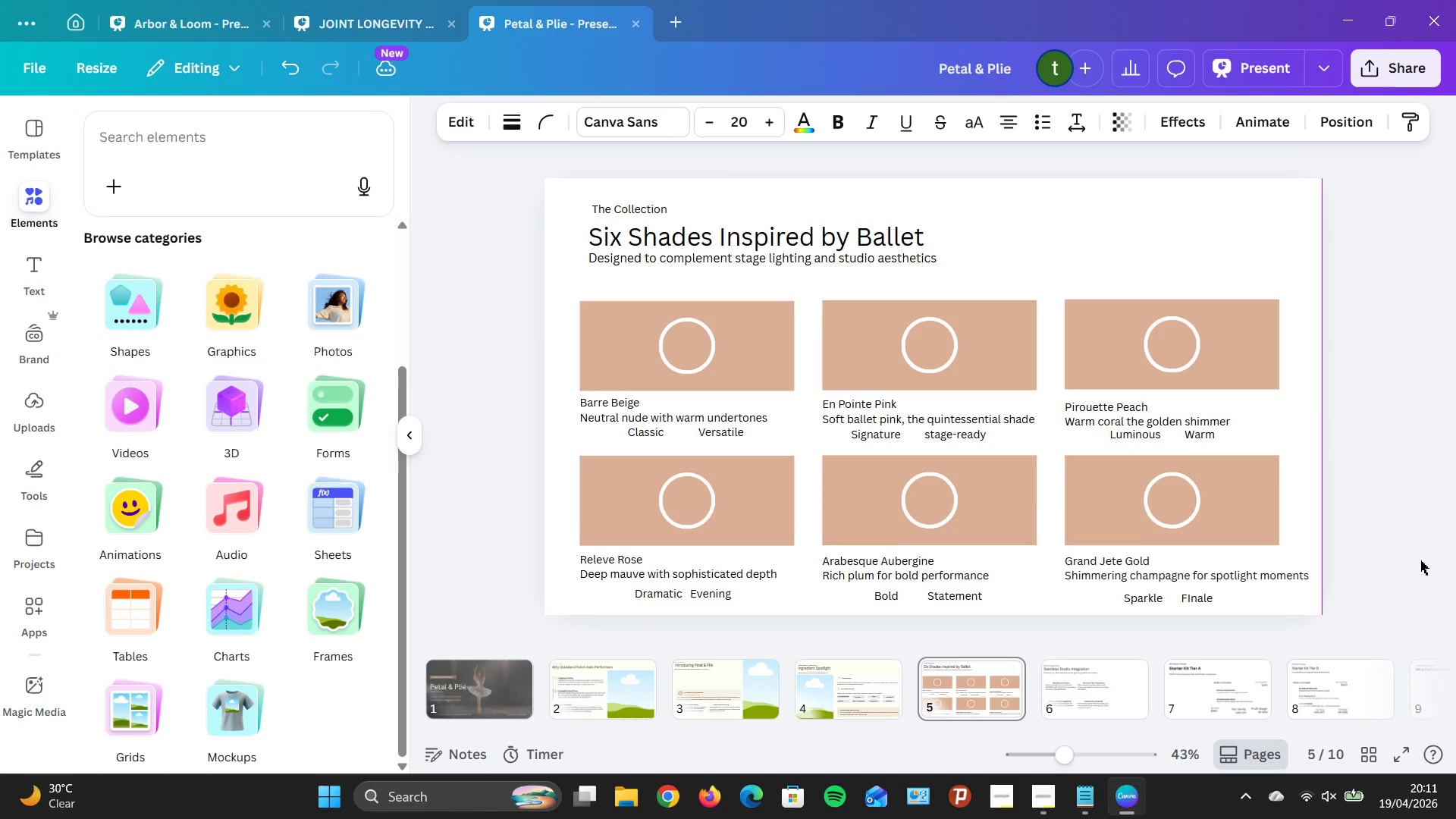 
hold_key(key=ArrowLeft, duration=0.8)
 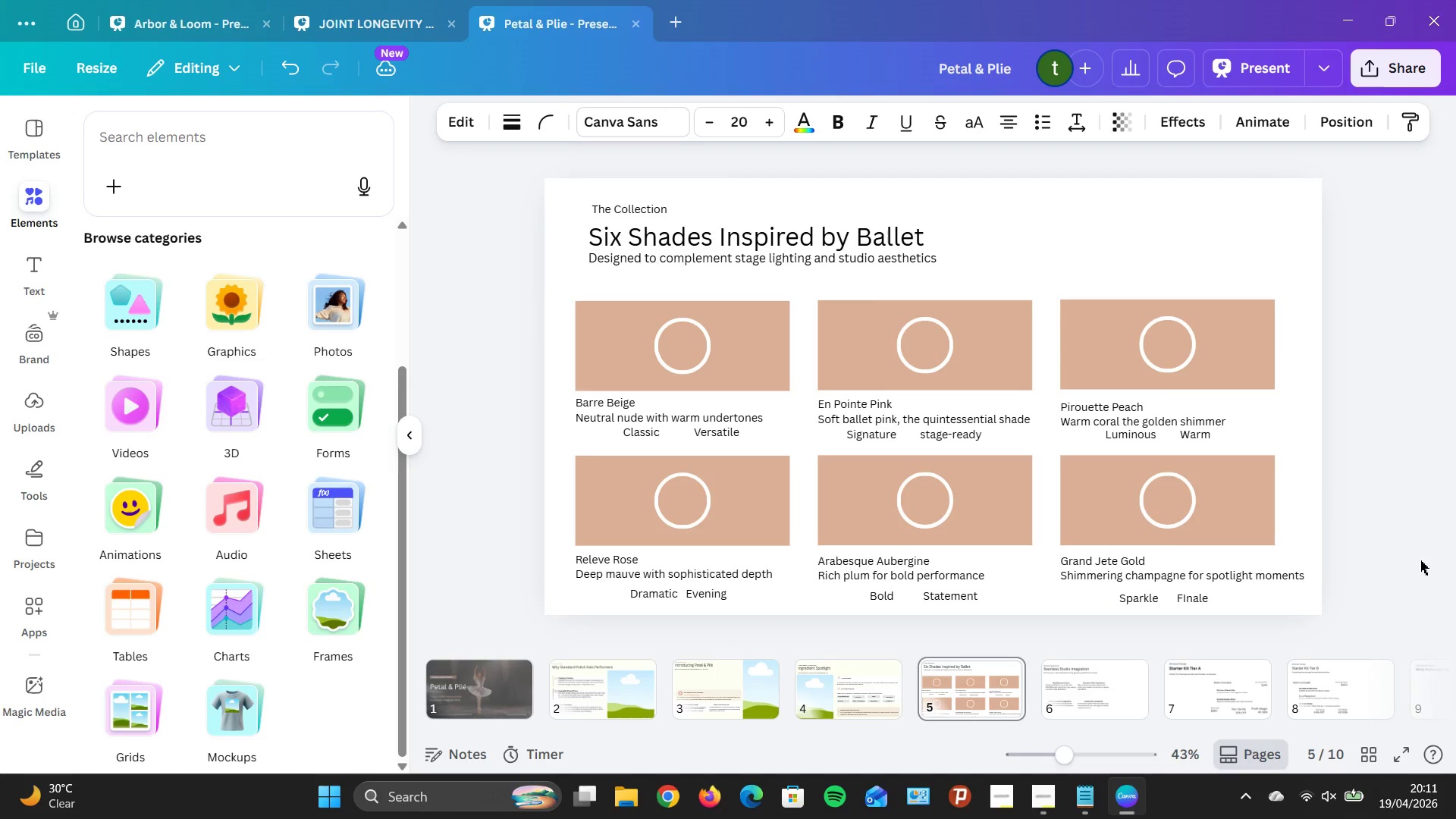 
hold_key(key=ArrowLeft, duration=0.75)
 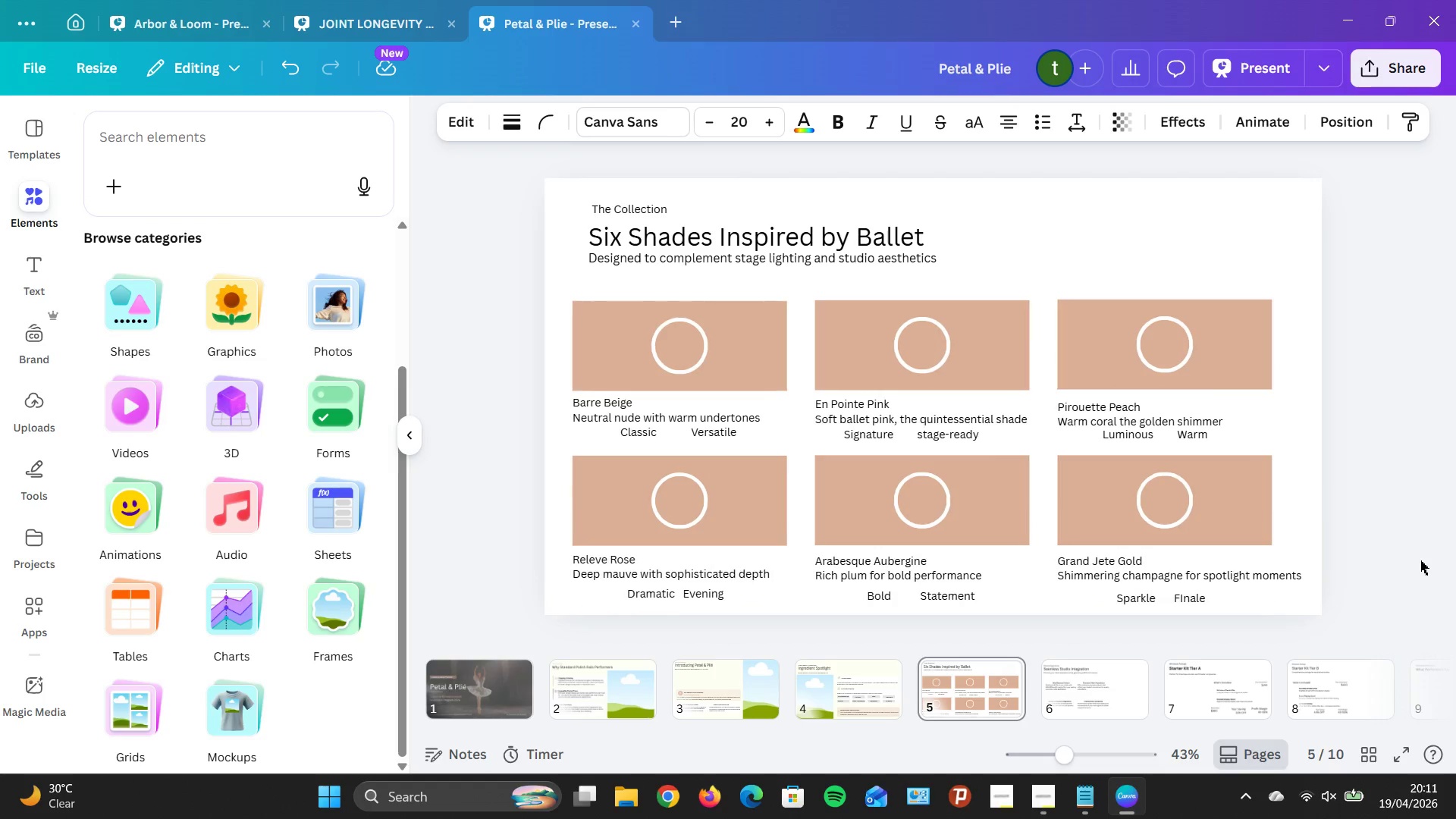 
hold_key(key=ArrowRight, duration=0.73)
 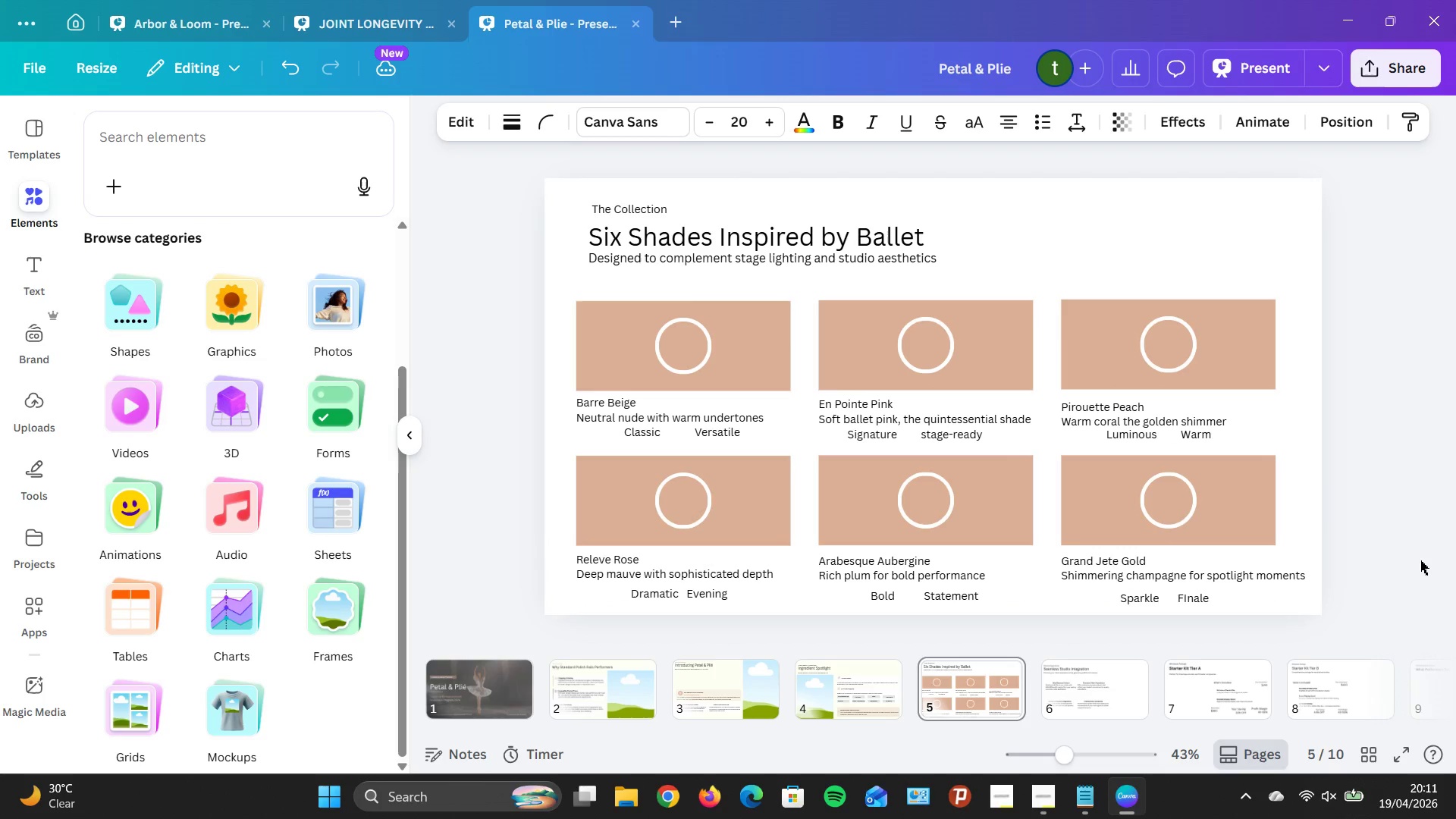 
key(ArrowRight)
 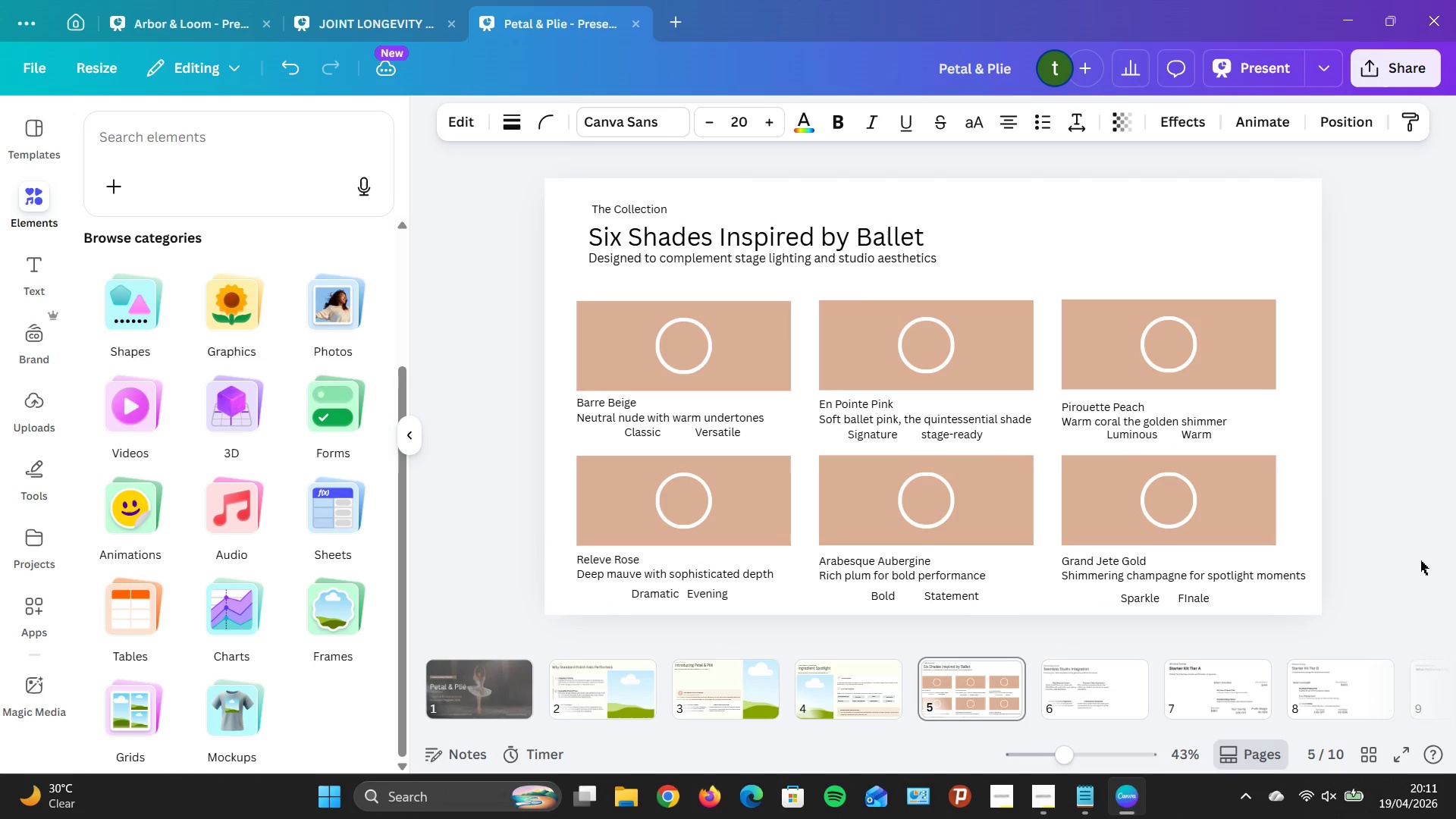 
key(ArrowRight)
 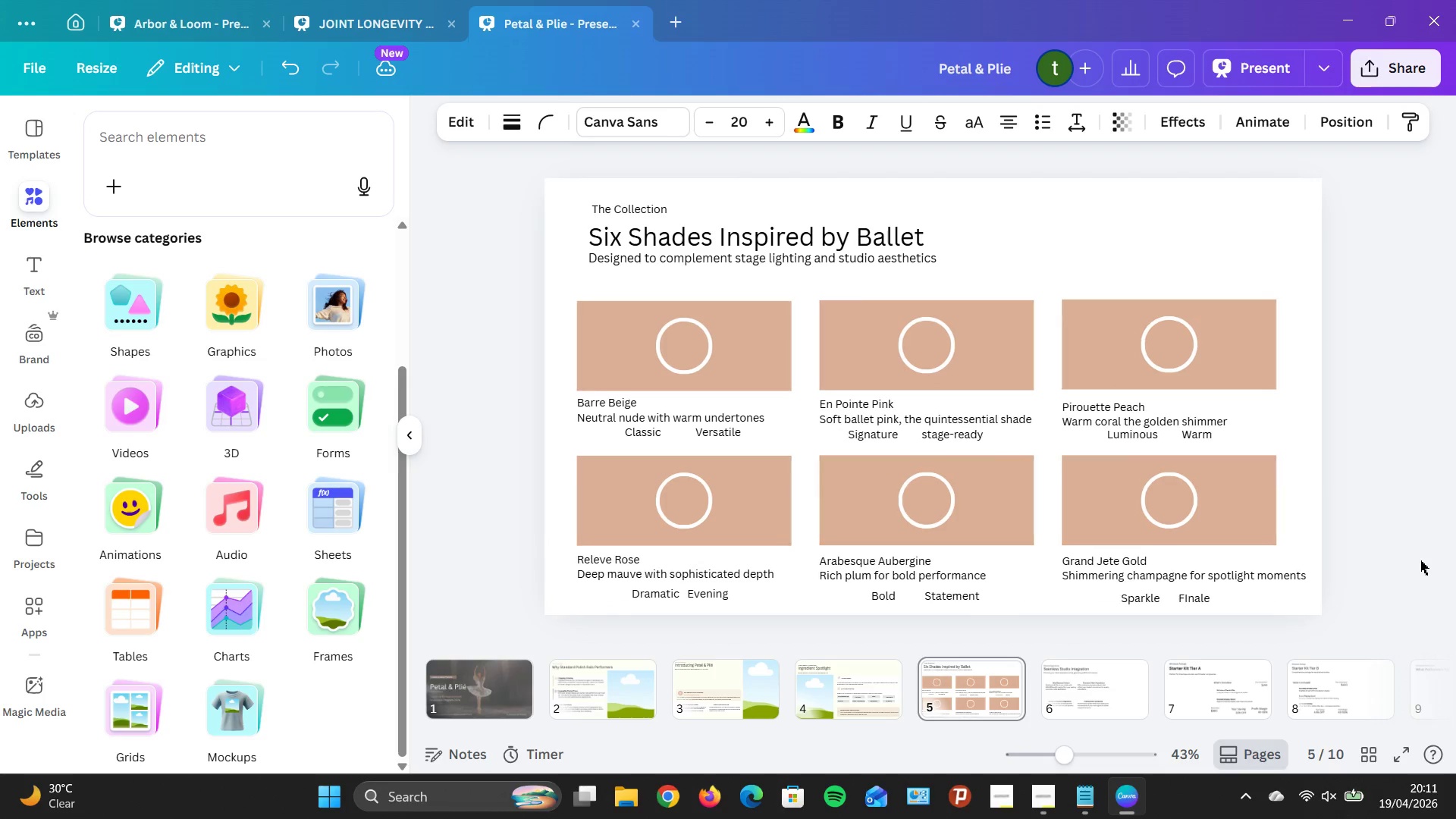 
key(ArrowRight)
 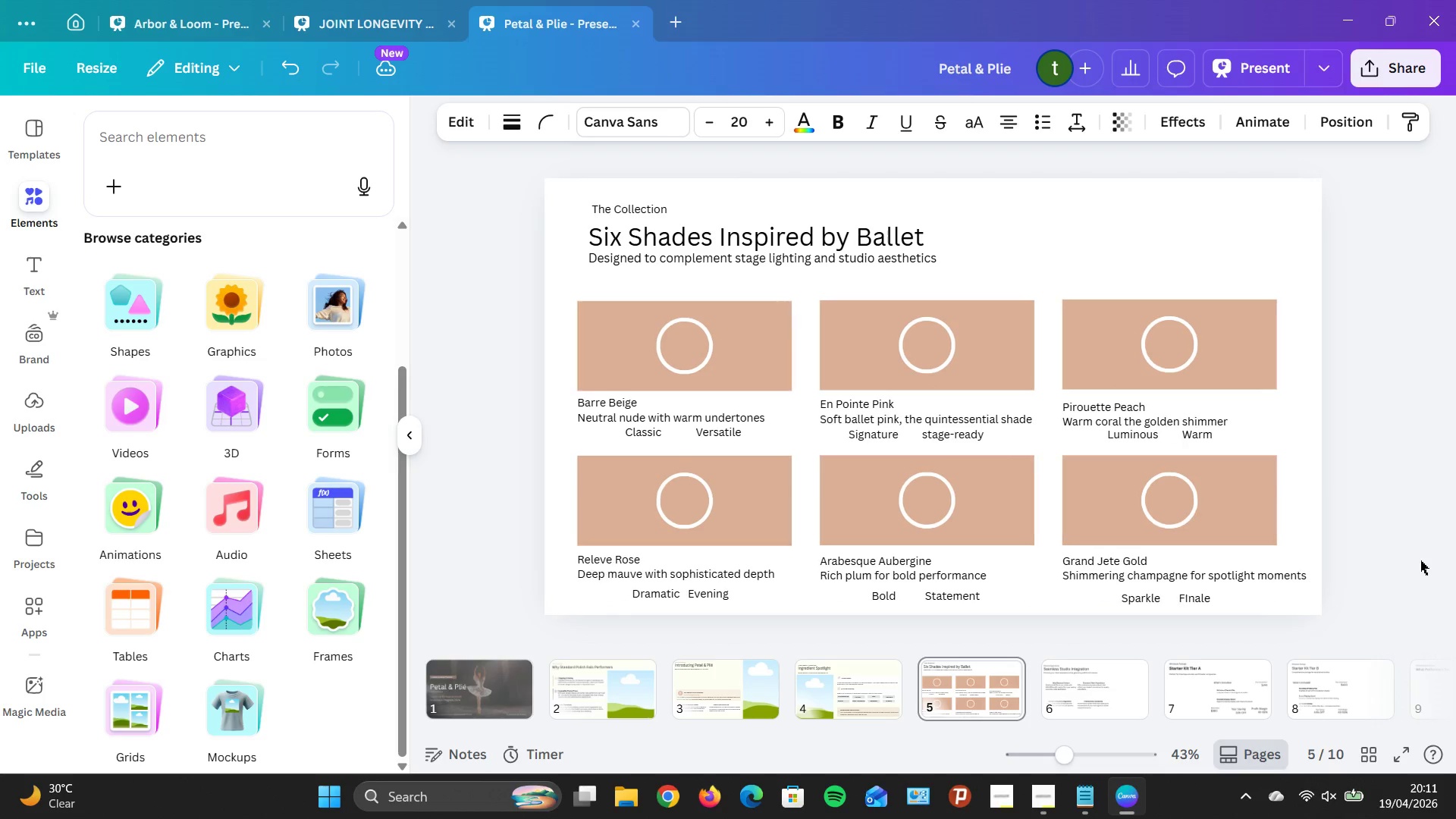 
key(ArrowRight)
 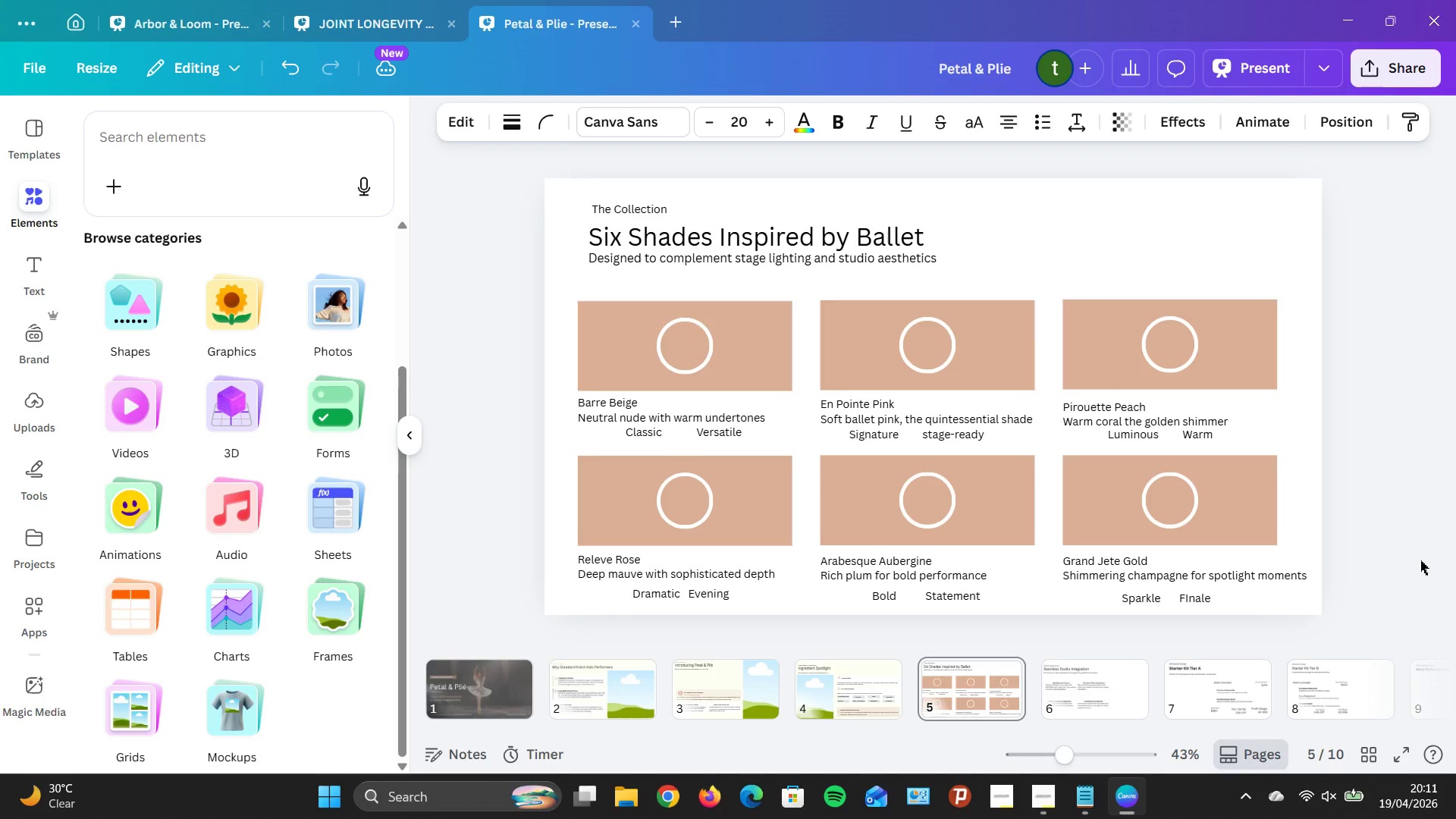 
key(ArrowRight)
 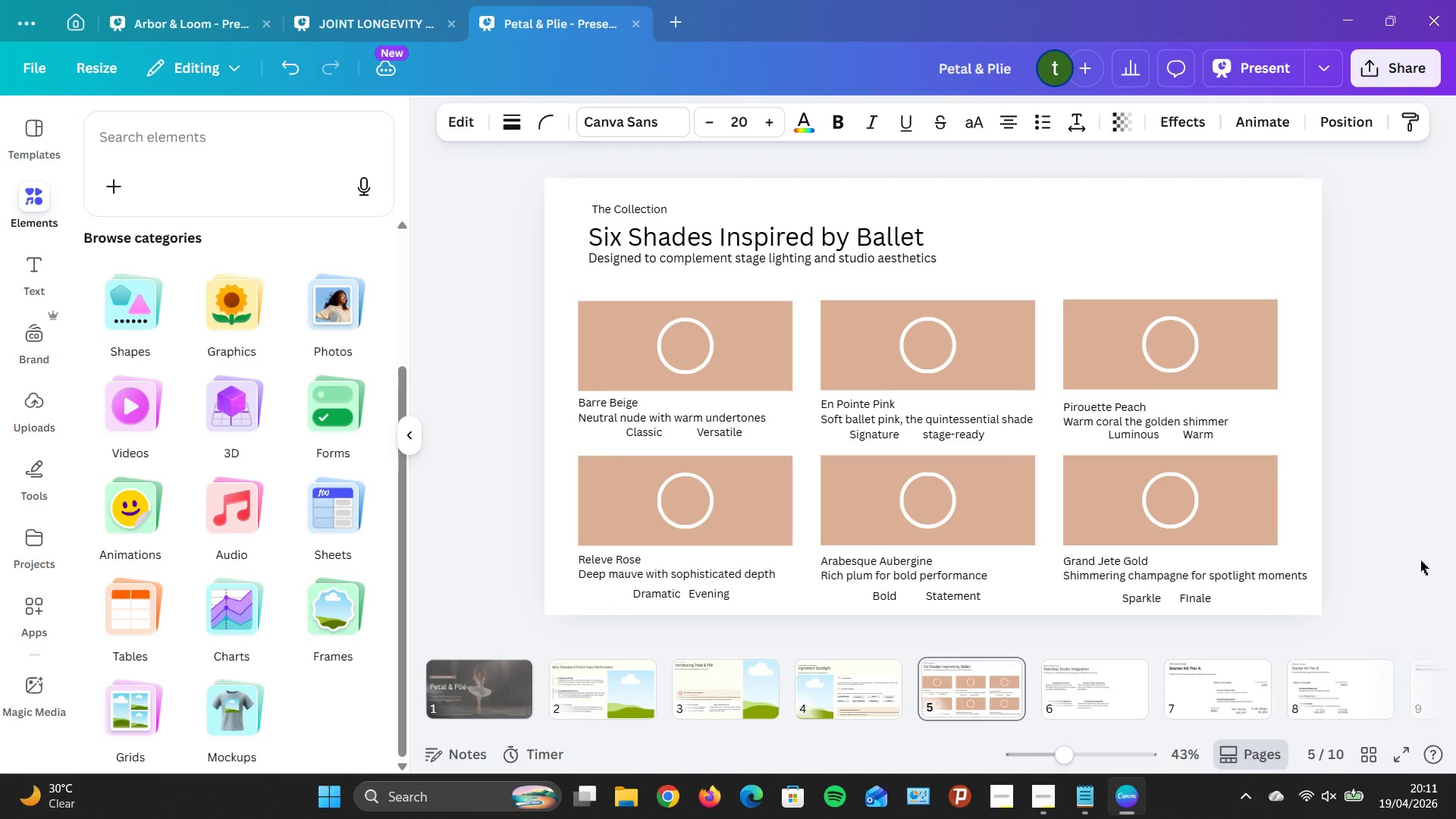 
key(ArrowRight)
 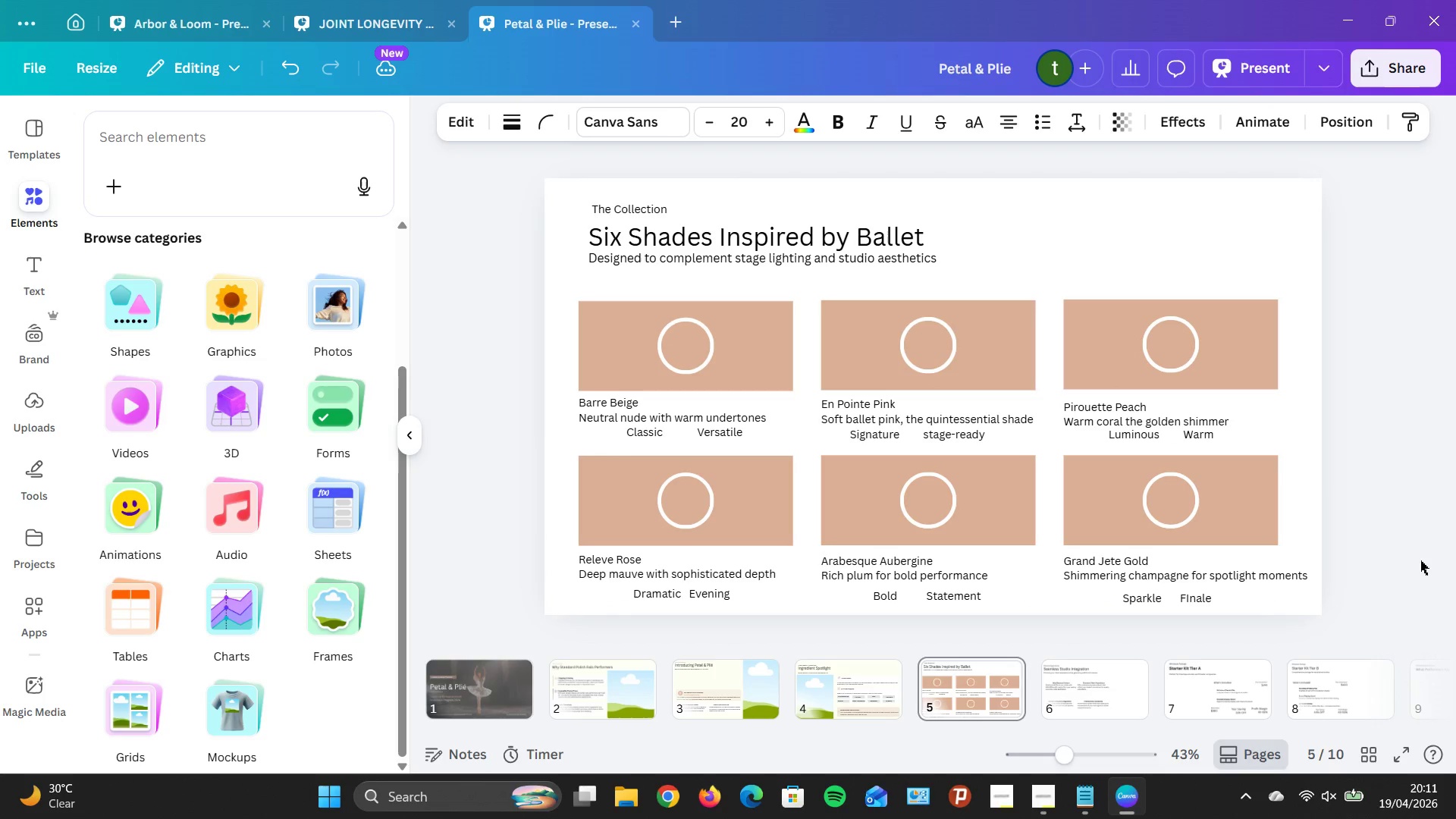 
key(ArrowRight)
 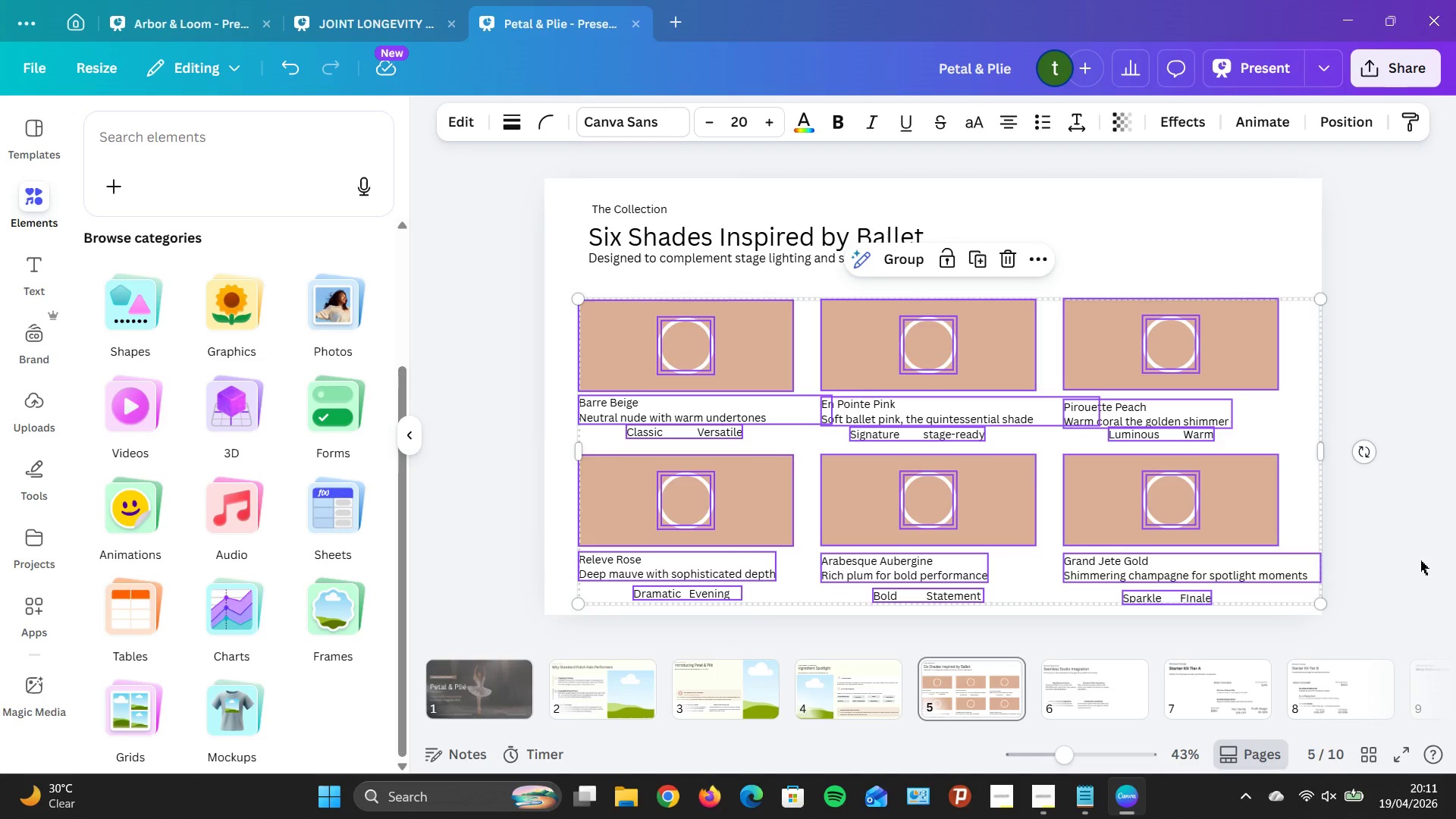 
key(ArrowLeft)
 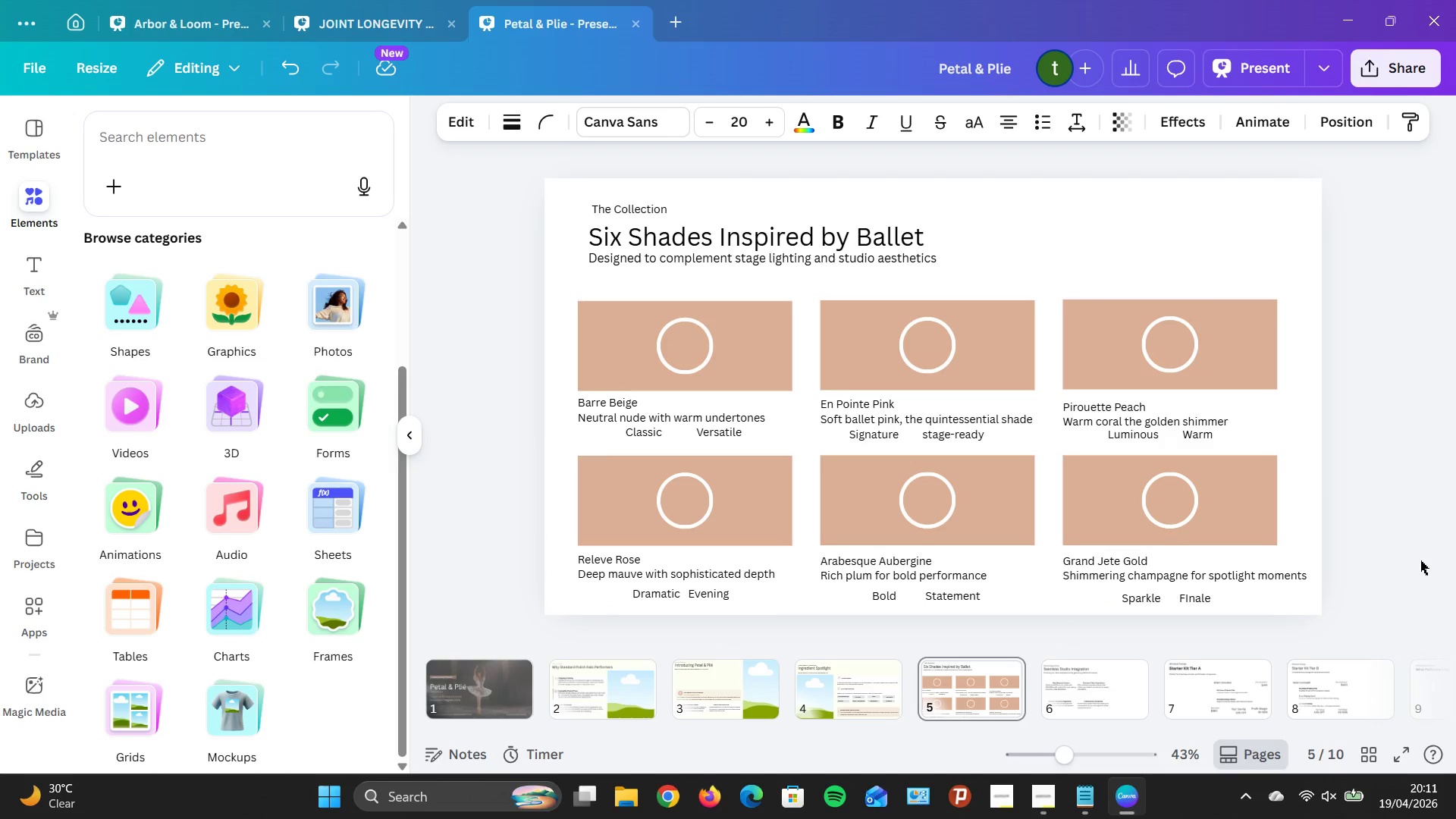 
key(ArrowLeft)
 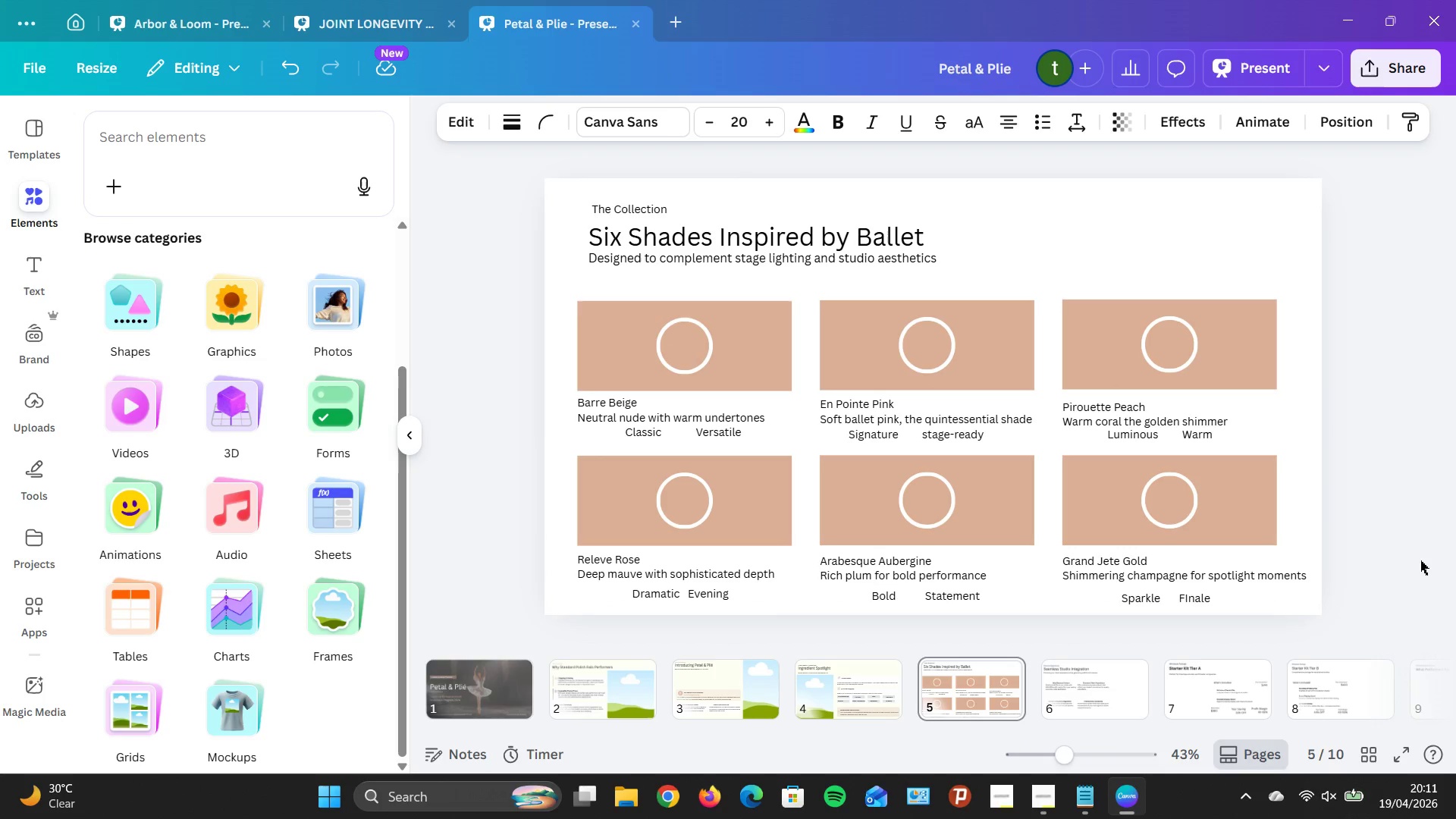 
key(ArrowLeft)
 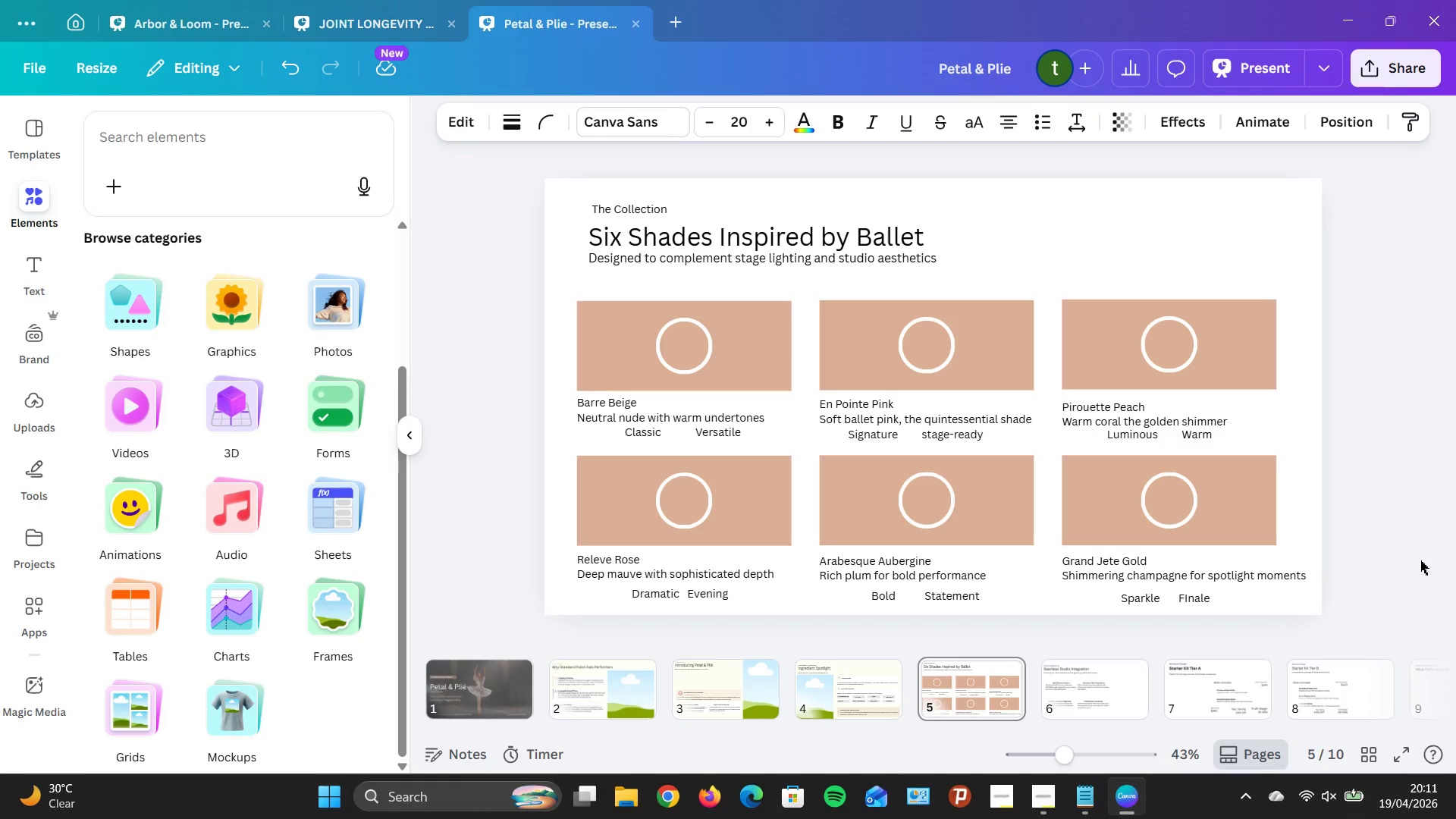 
key(ArrowLeft)
 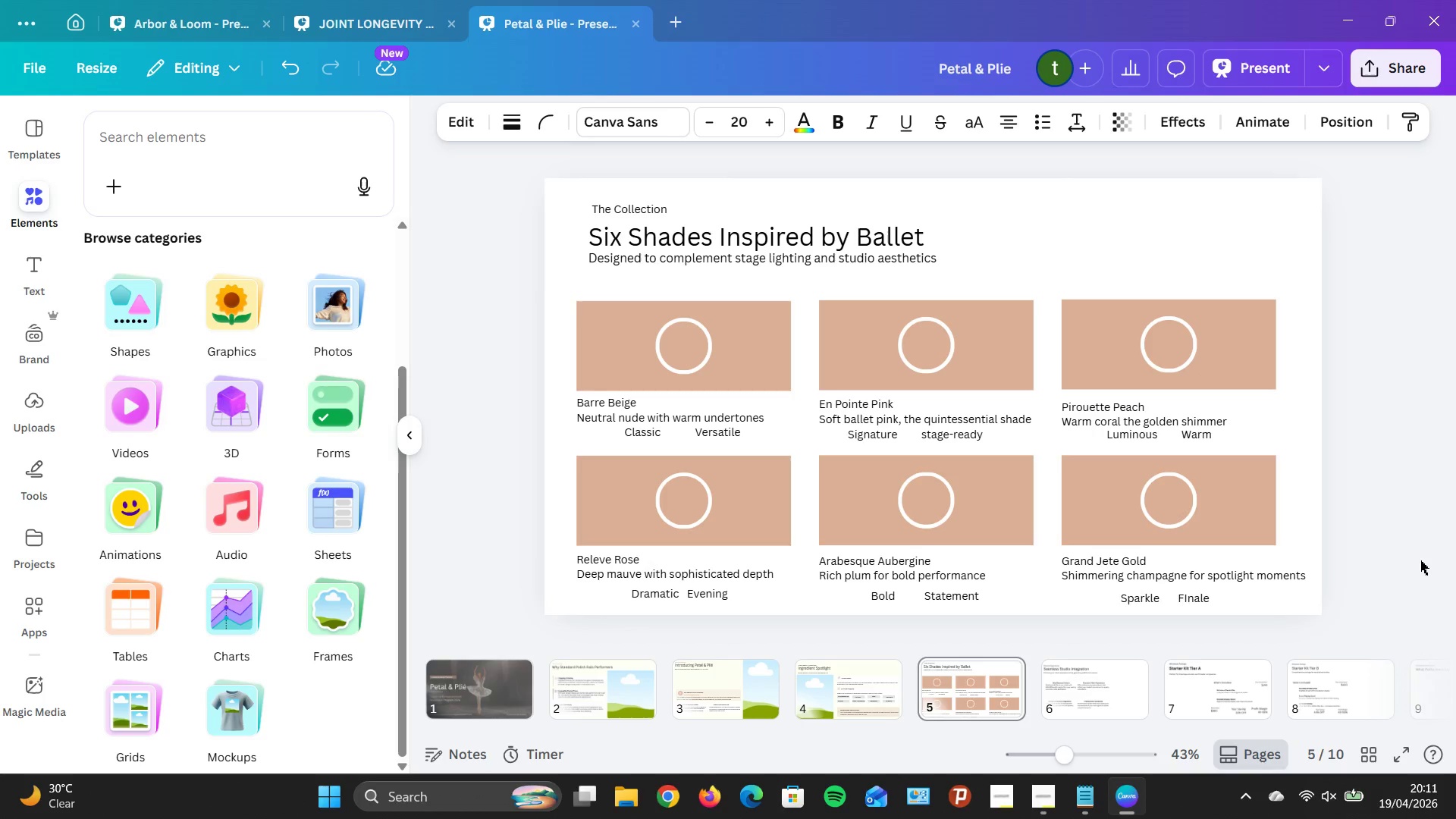 
key(ArrowLeft)
 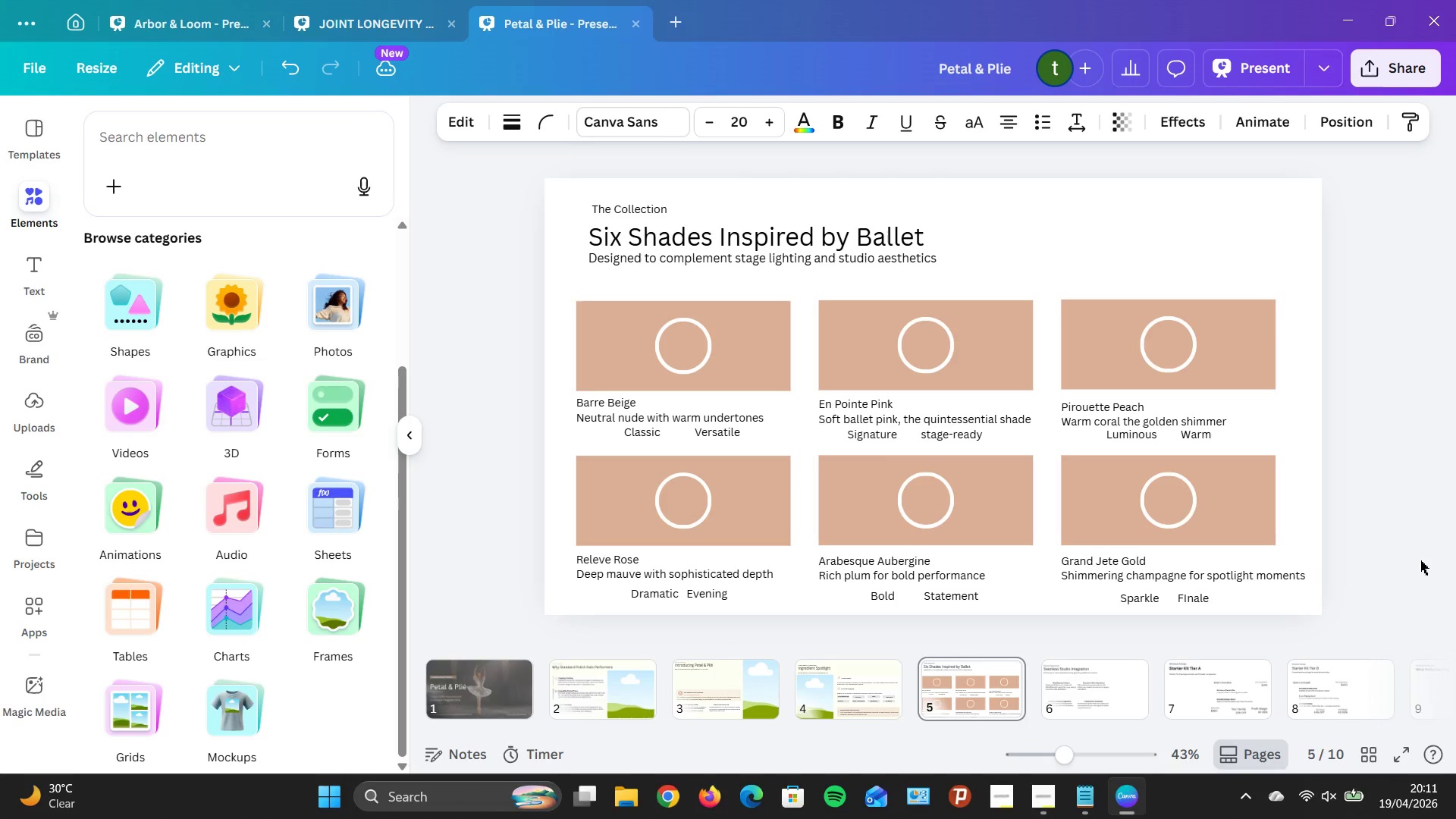 
key(ArrowLeft)
 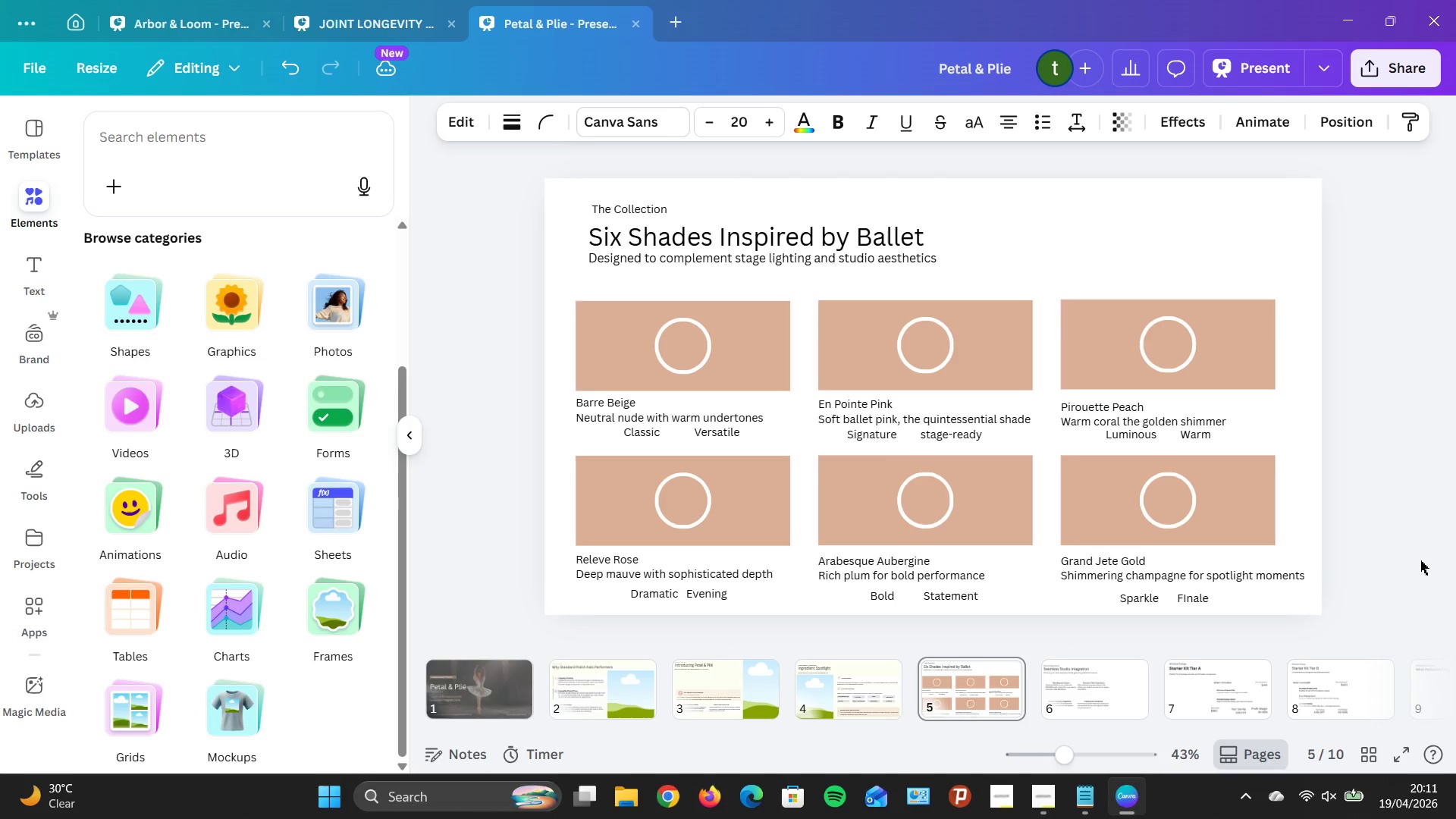 
key(ArrowLeft)
 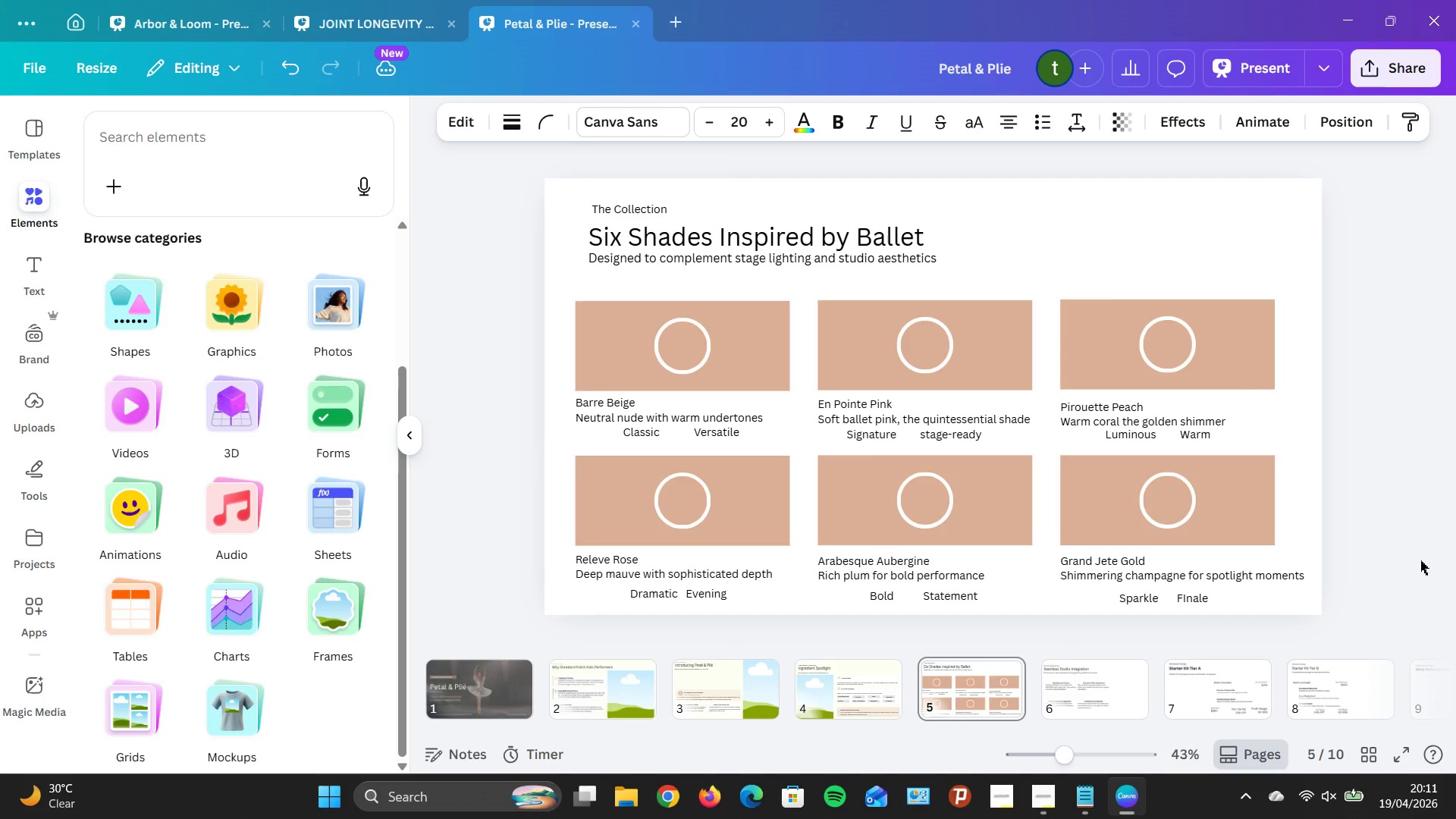 
key(ArrowLeft)
 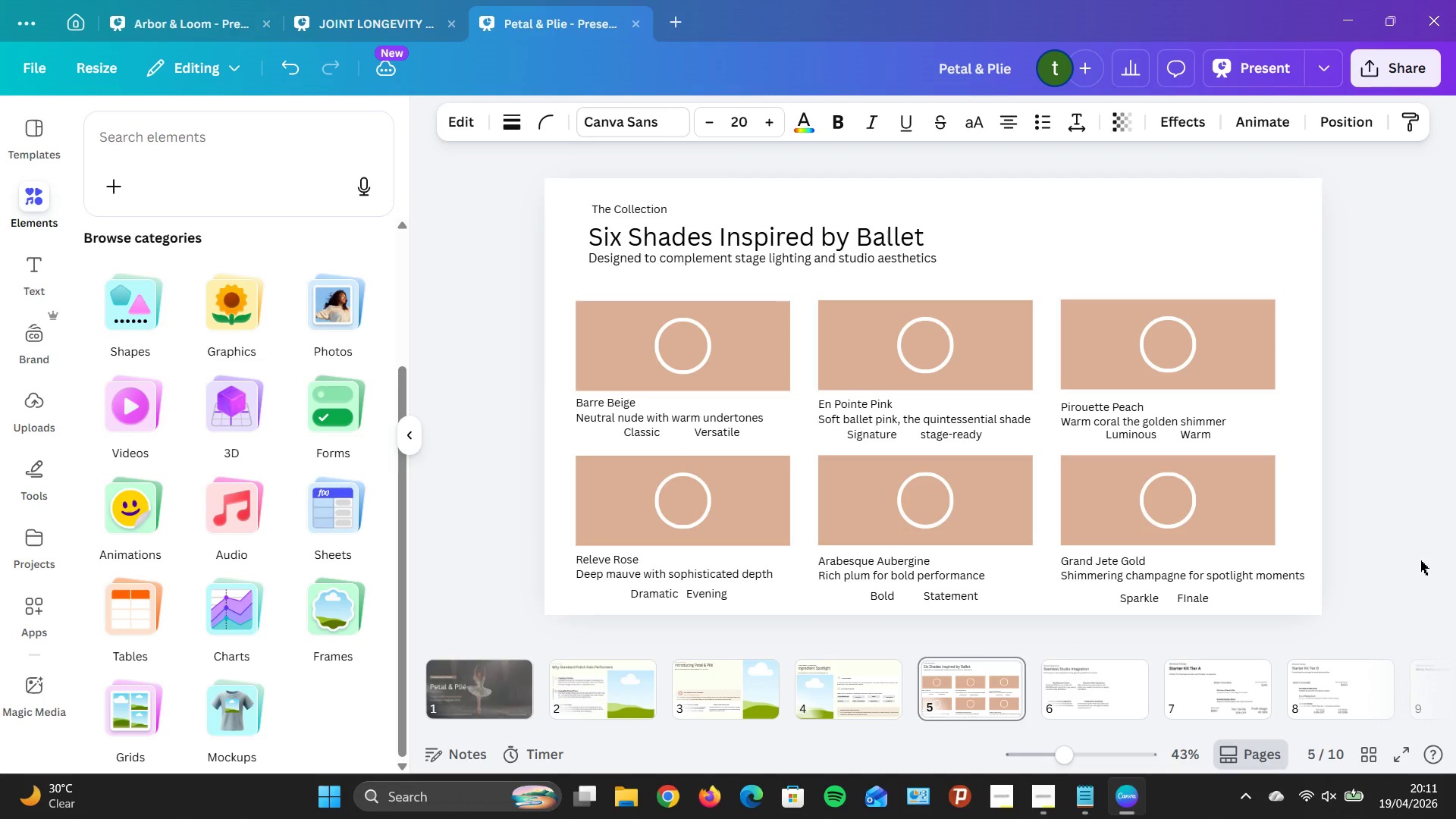 
key(ArrowRight)
 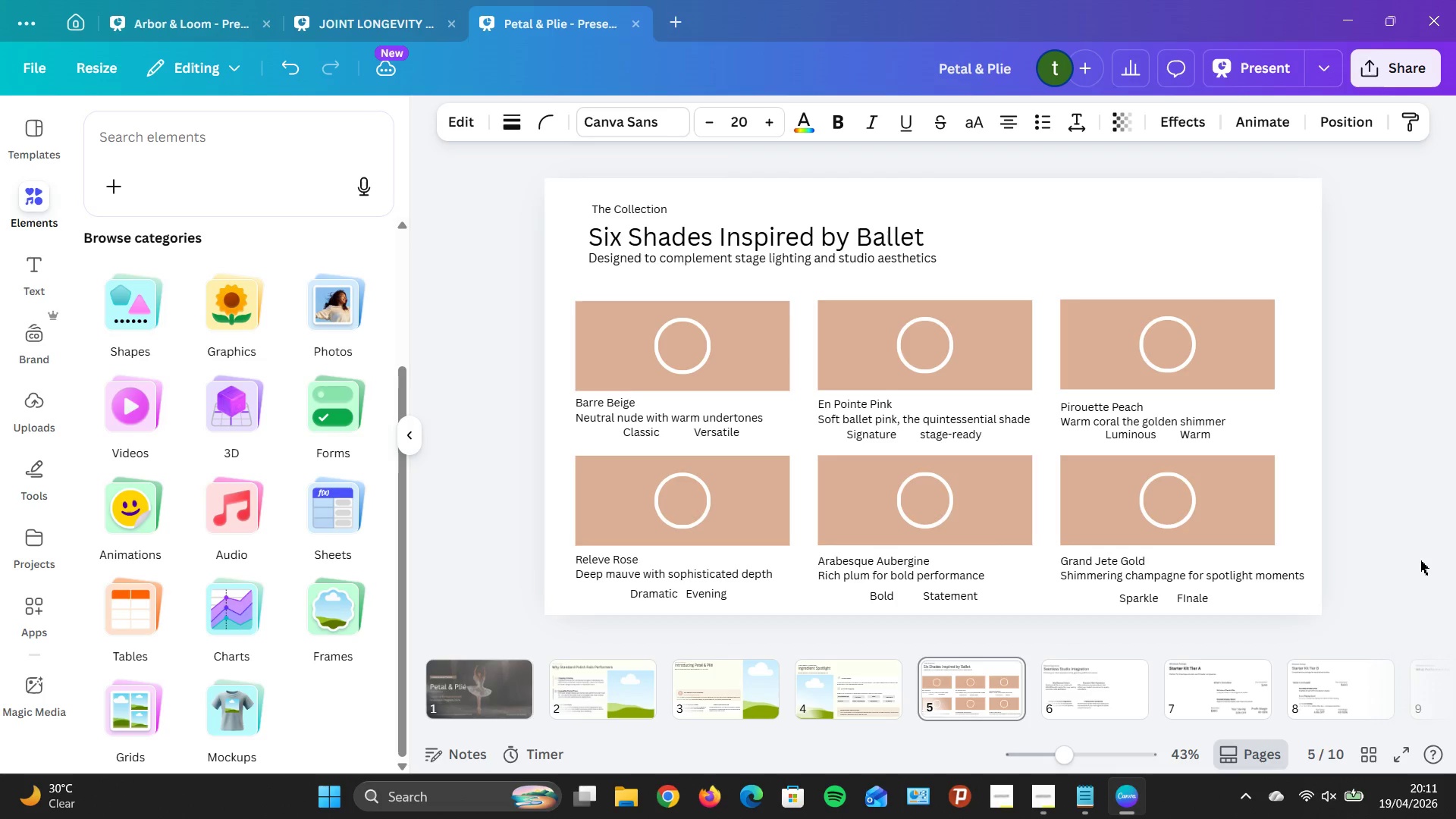 
key(ArrowLeft)
 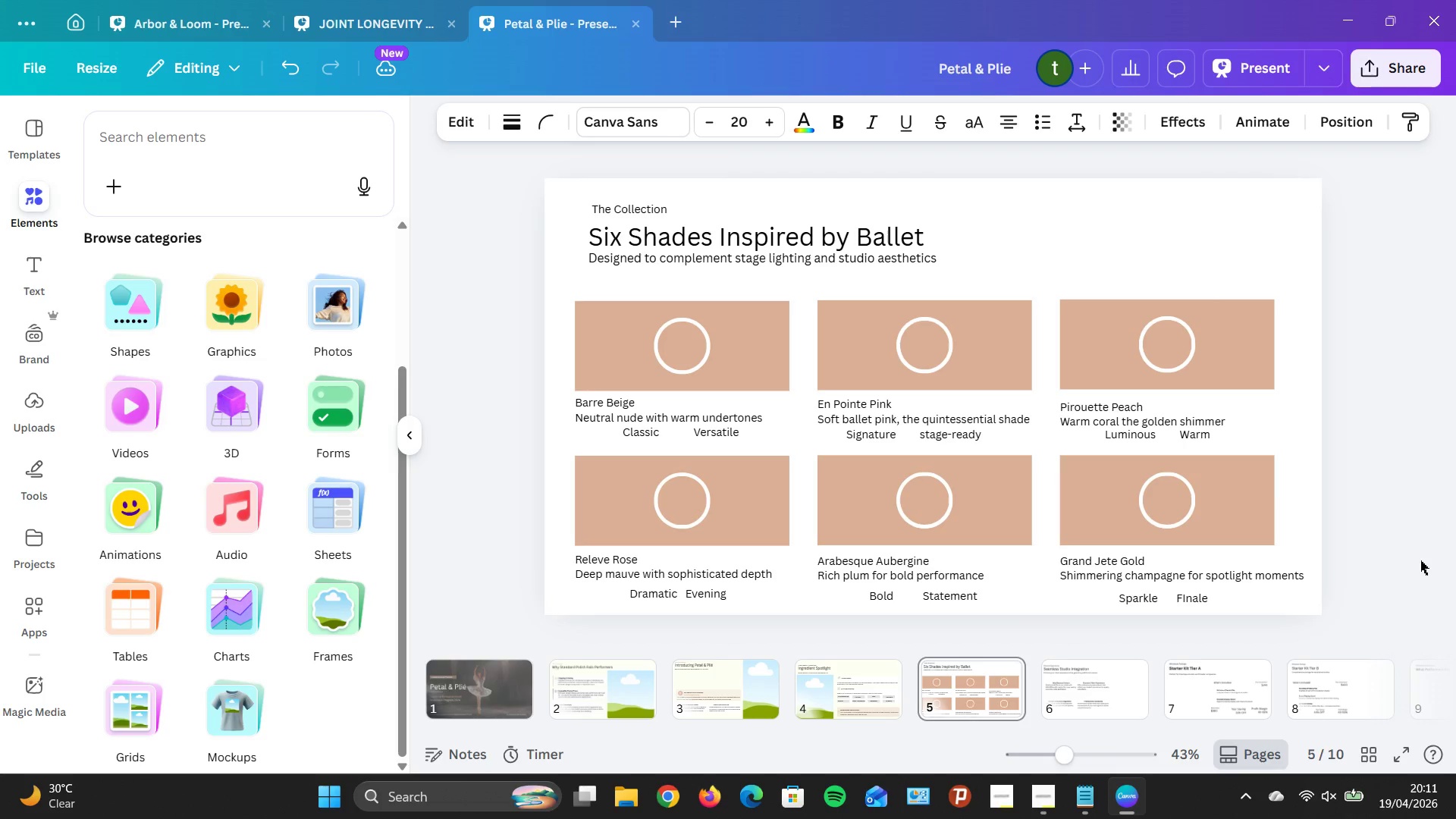 
key(ArrowLeft)
 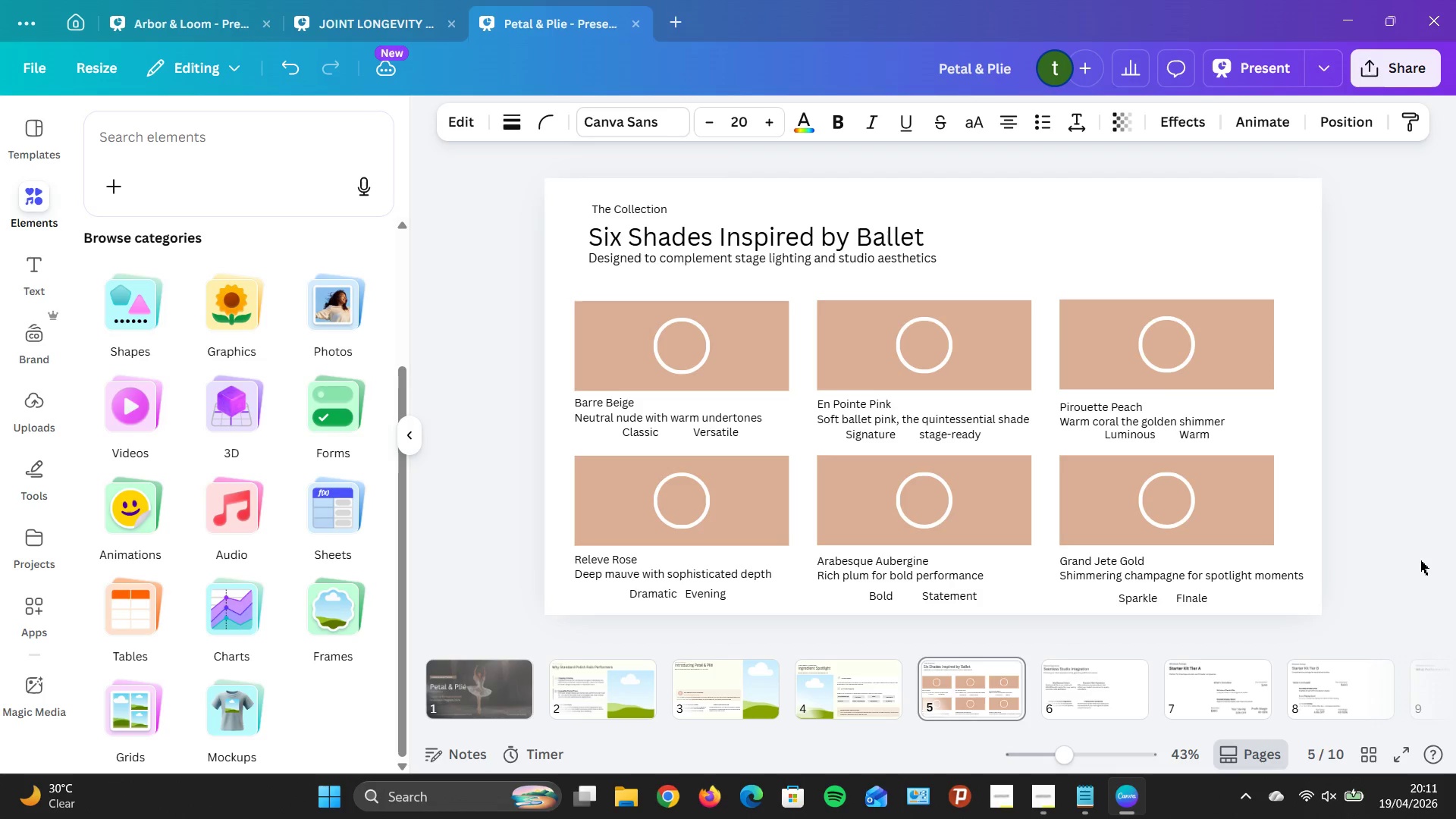 
key(ArrowLeft)
 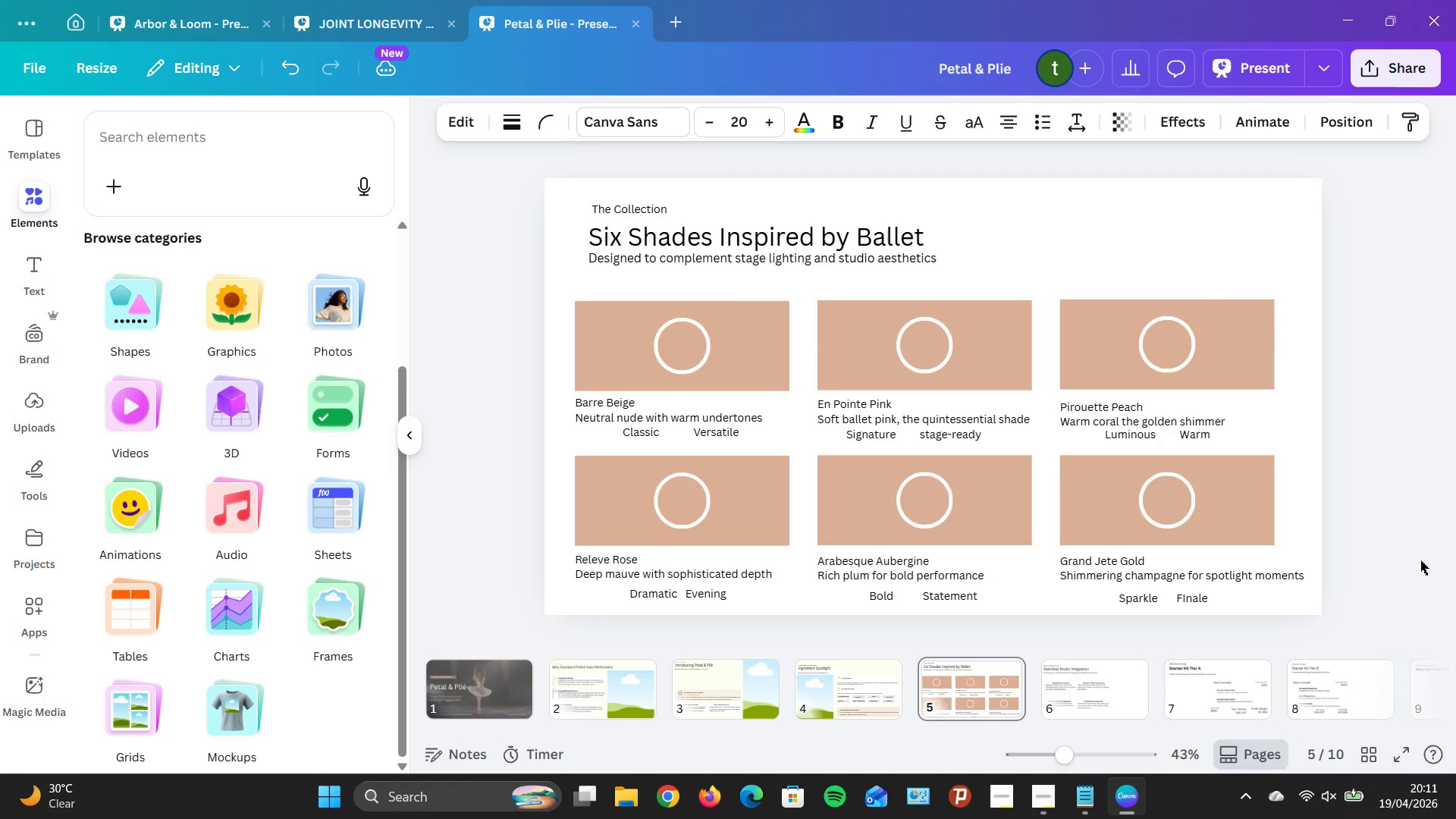 
hold_key(key=ArrowRight, duration=0.36)
 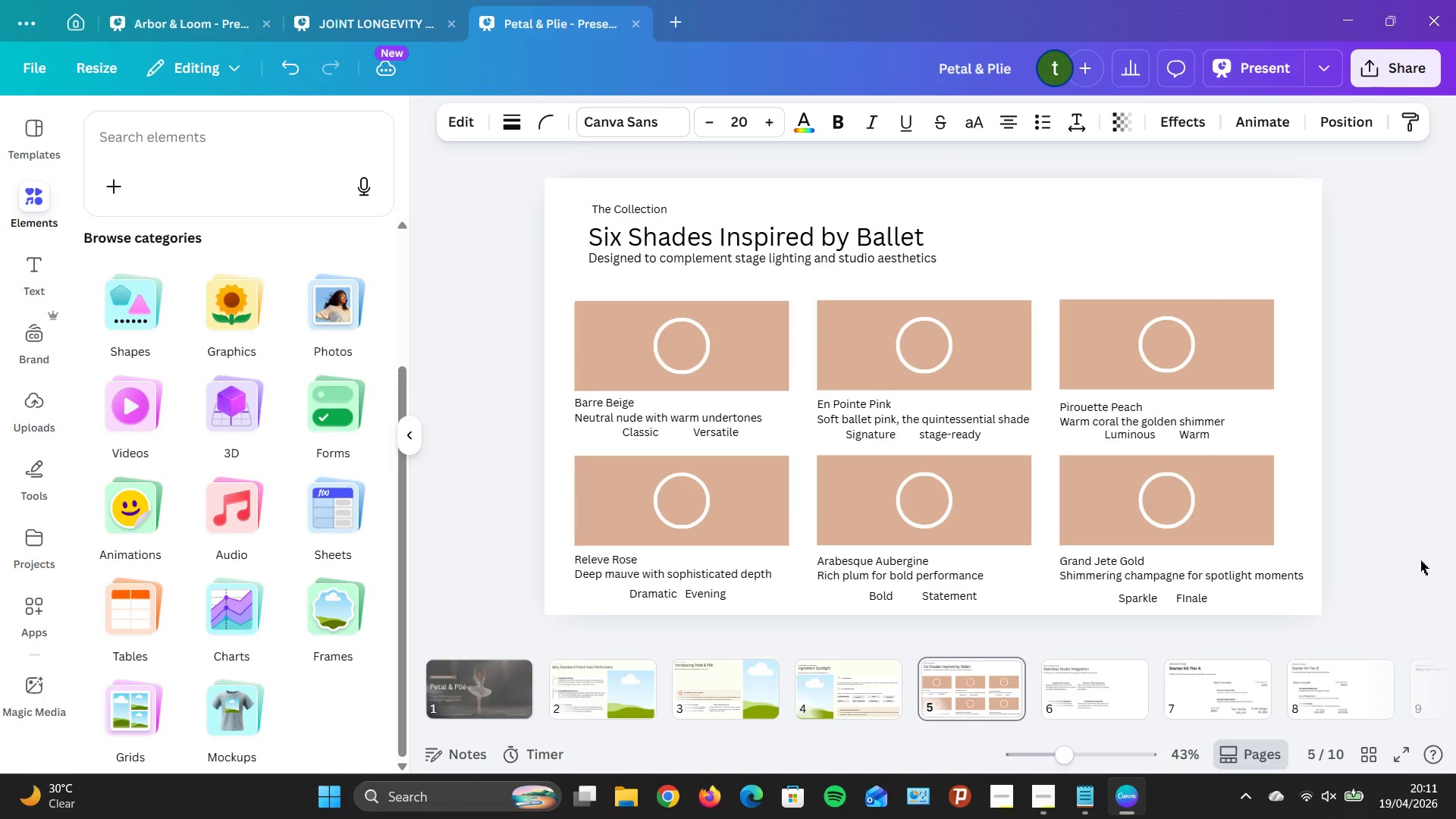 
key(ArrowLeft)
 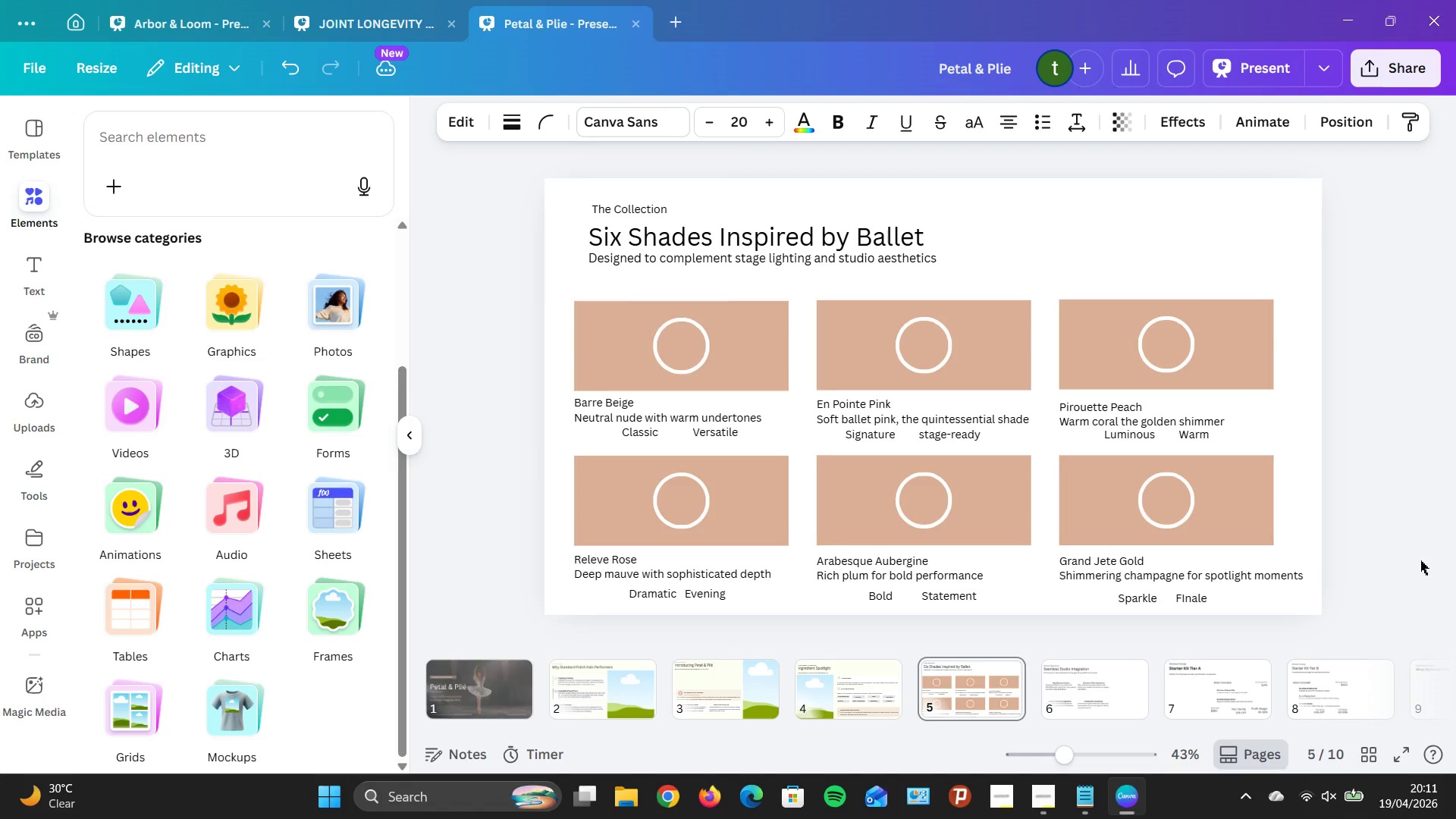 
key(ArrowLeft)
 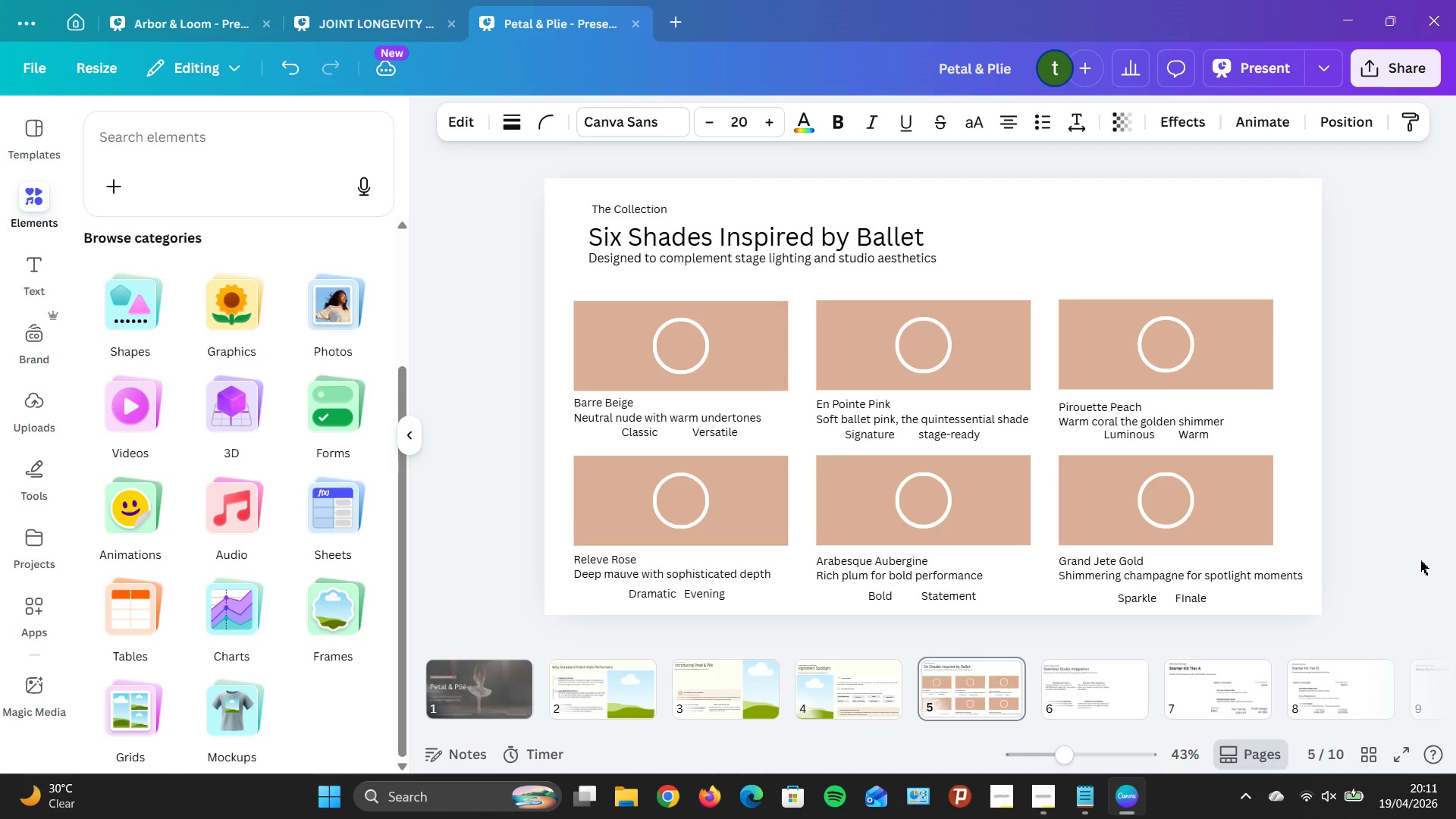 
hold_key(key=ArrowLeft, duration=1.34)
 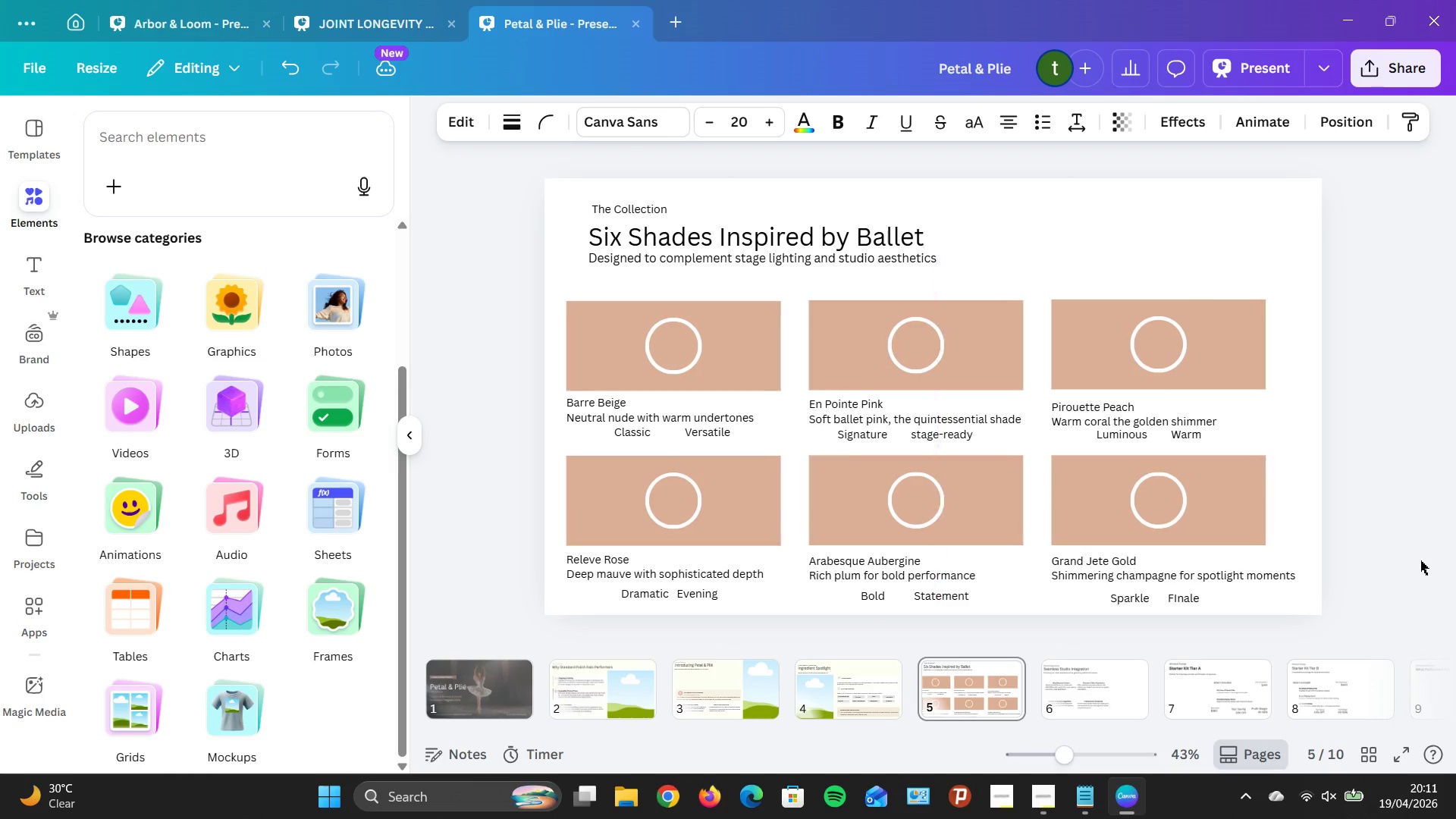 
hold_key(key=ArrowRight, duration=0.75)
 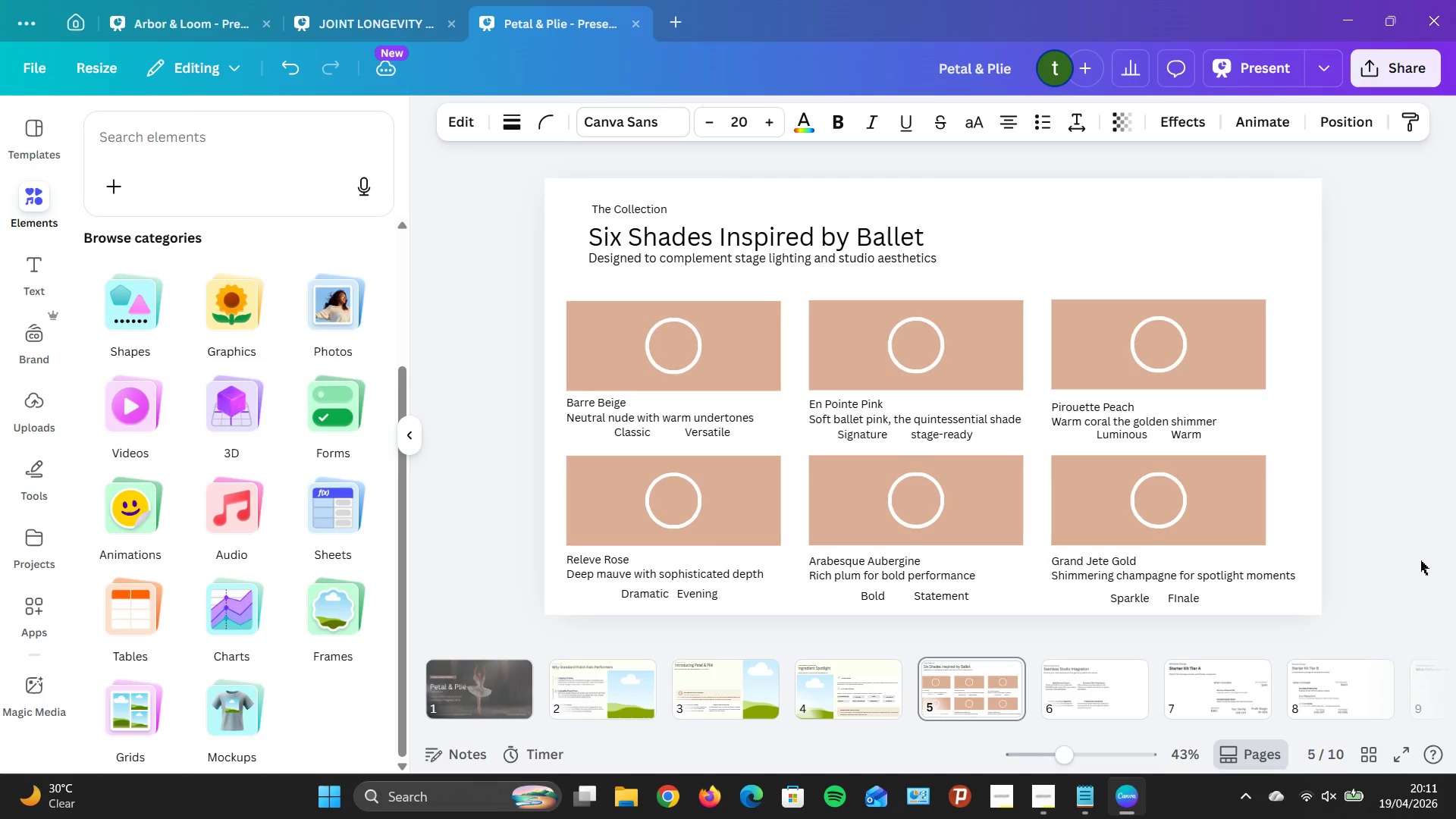 
key(ArrowLeft)
 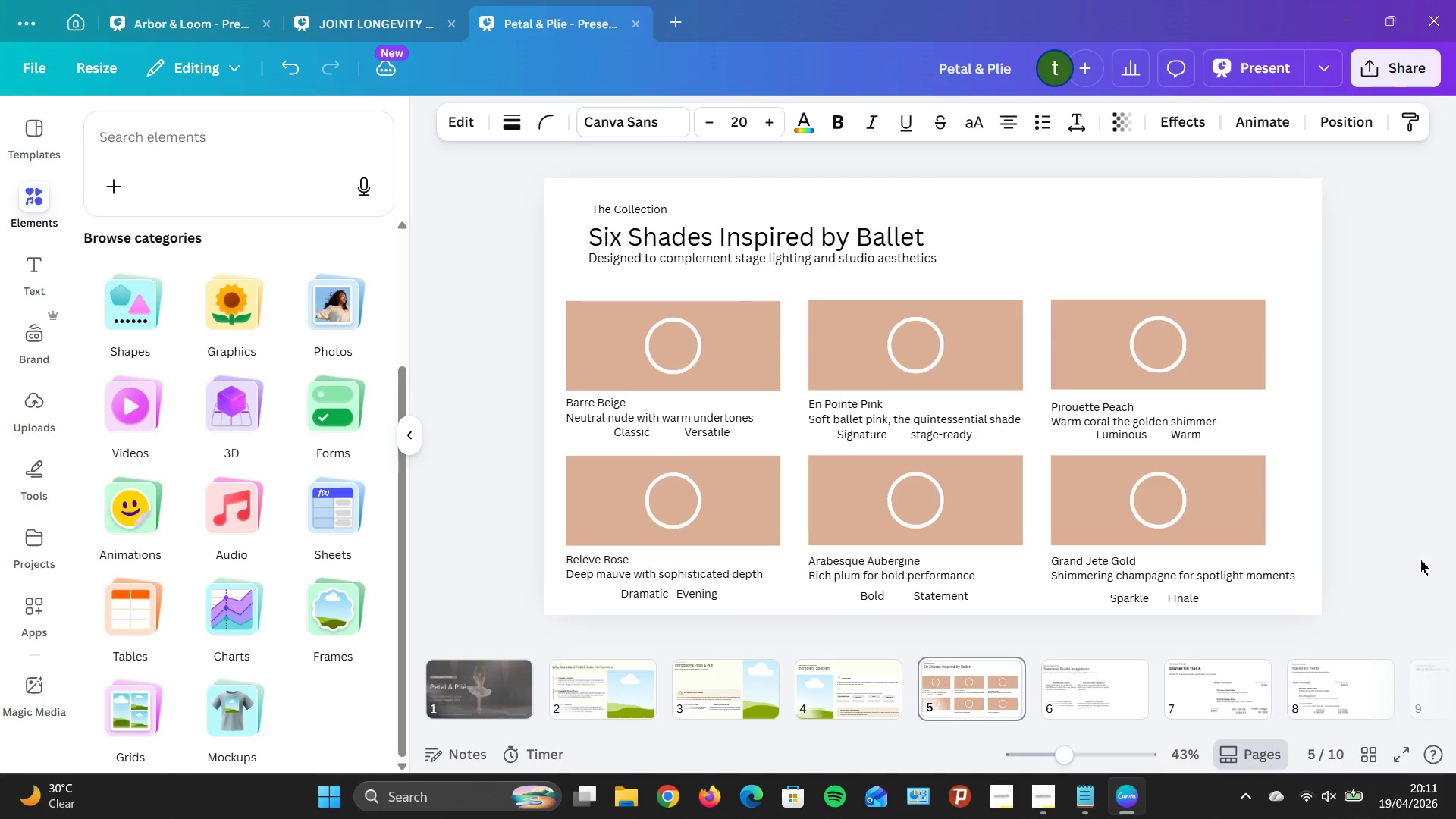 
key(ArrowLeft)
 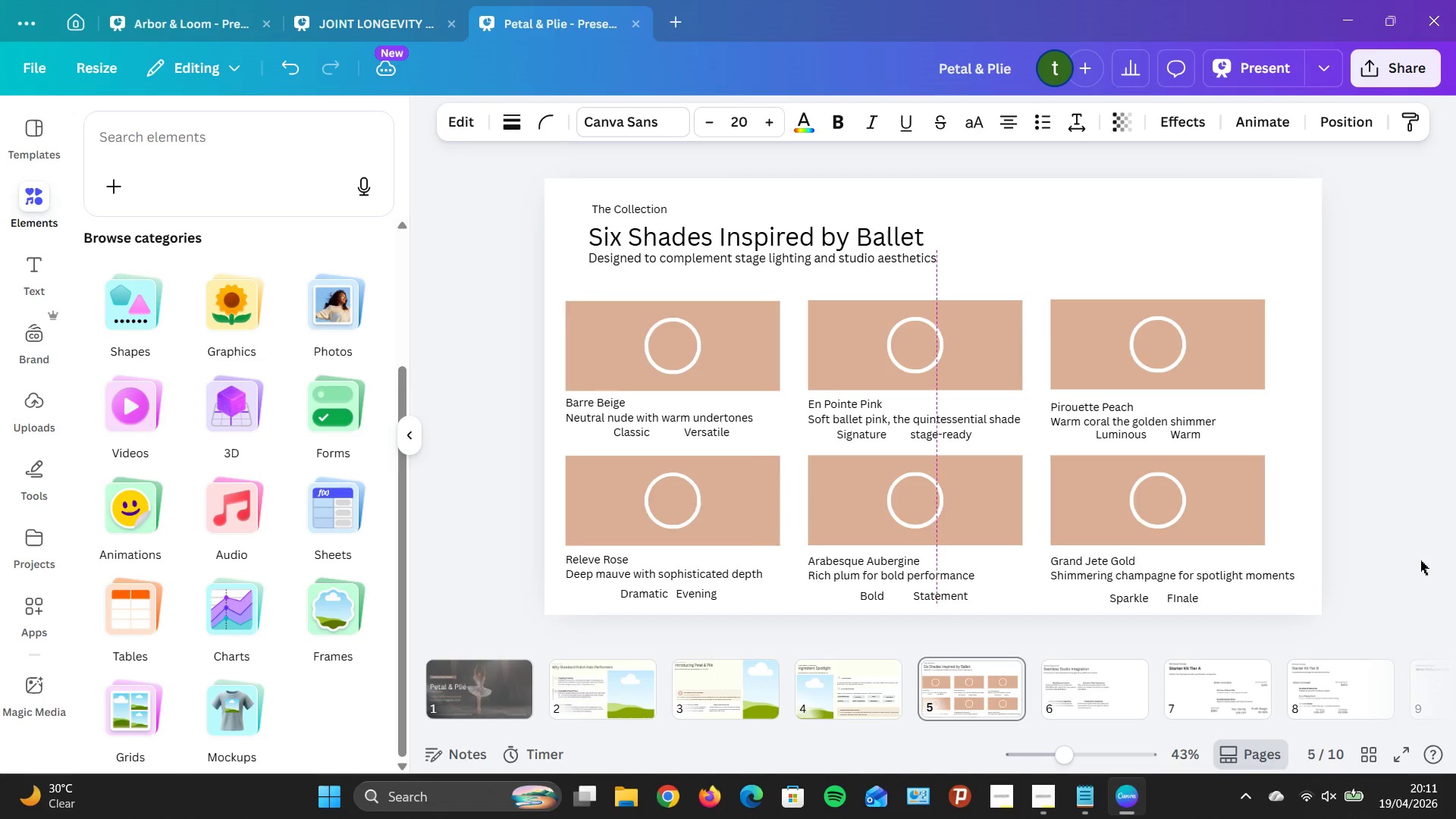 
key(ArrowLeft)
 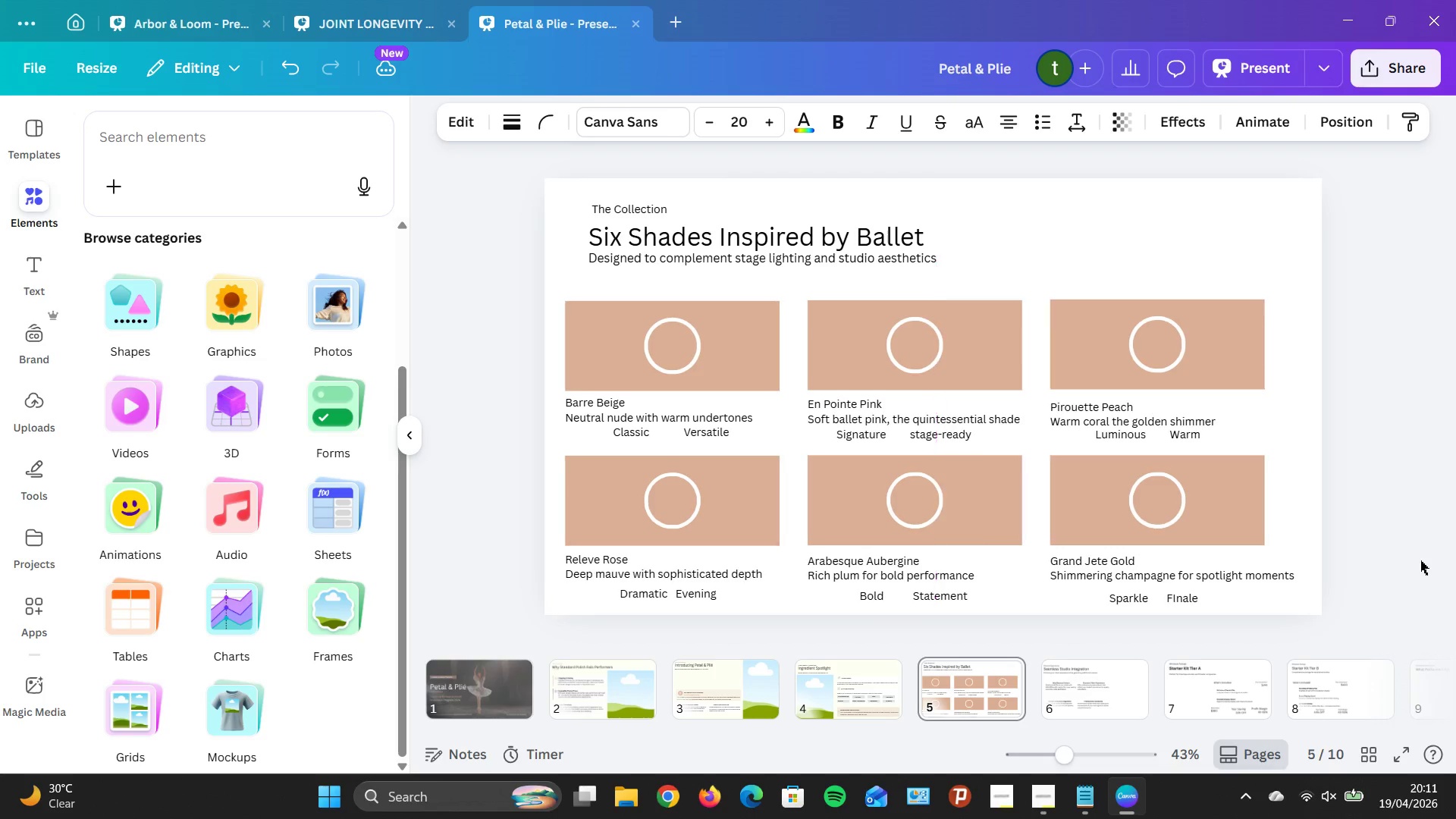 
key(ArrowLeft)
 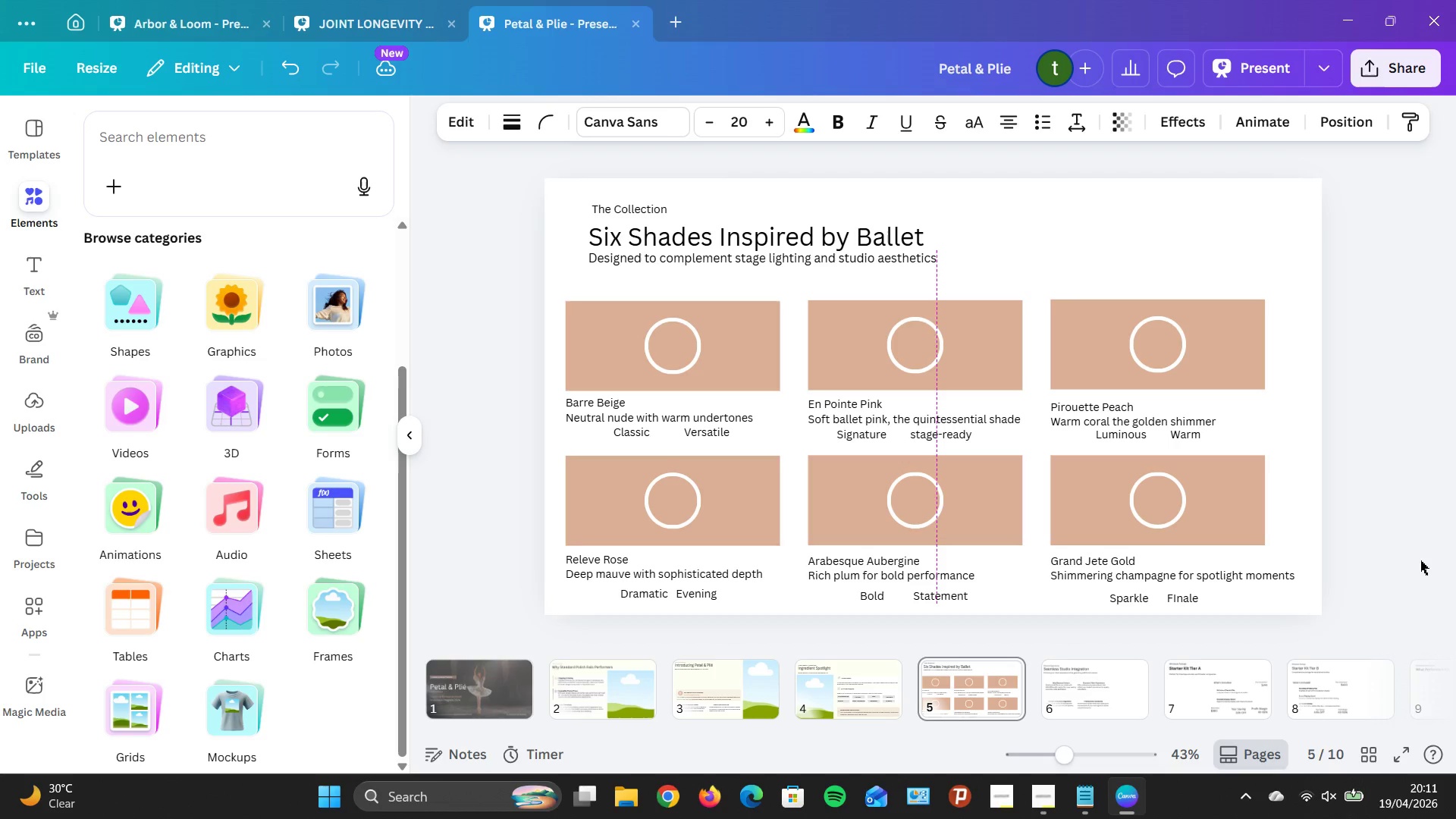 
key(ArrowRight)
 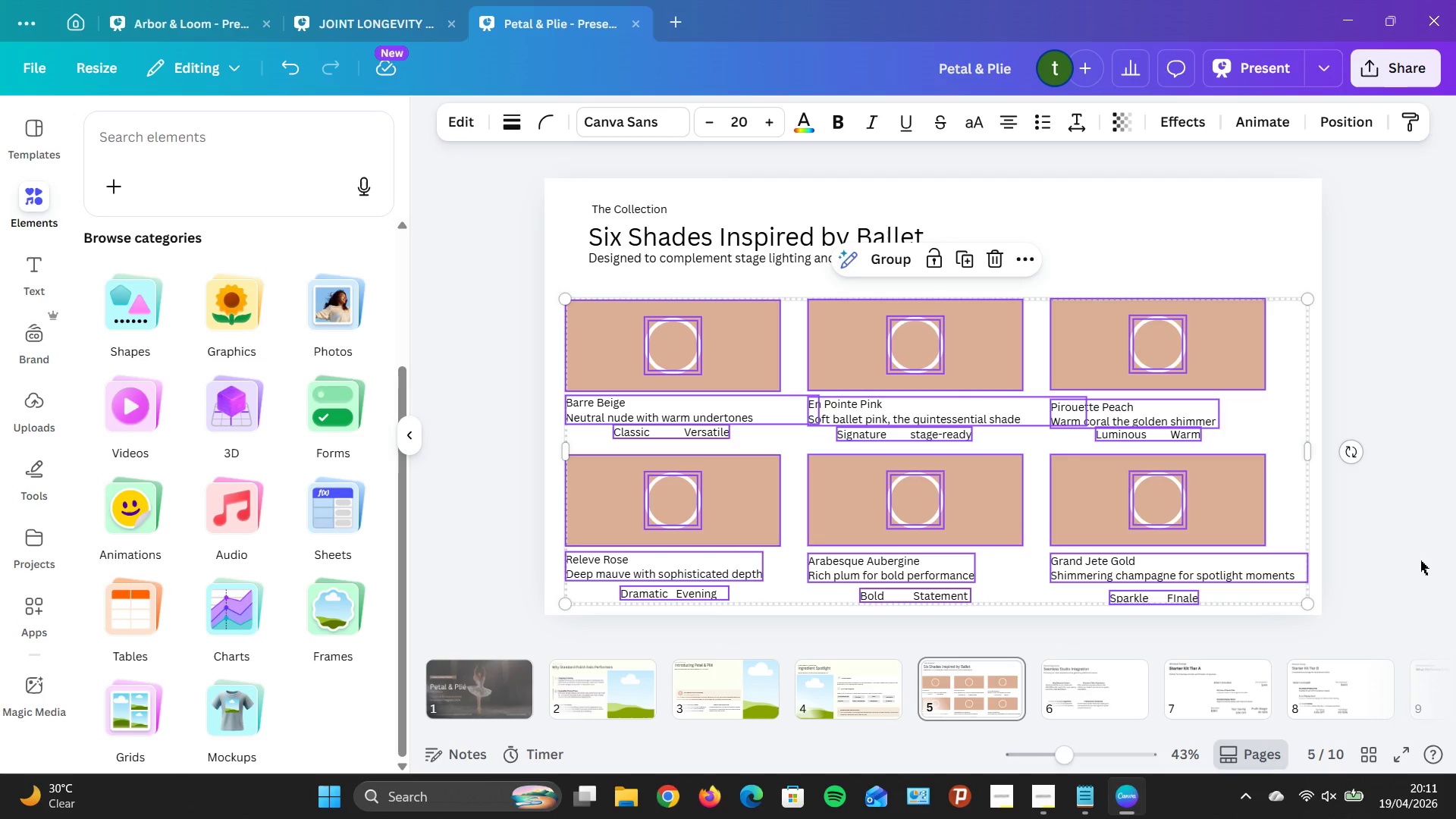 
wait(6.3)
 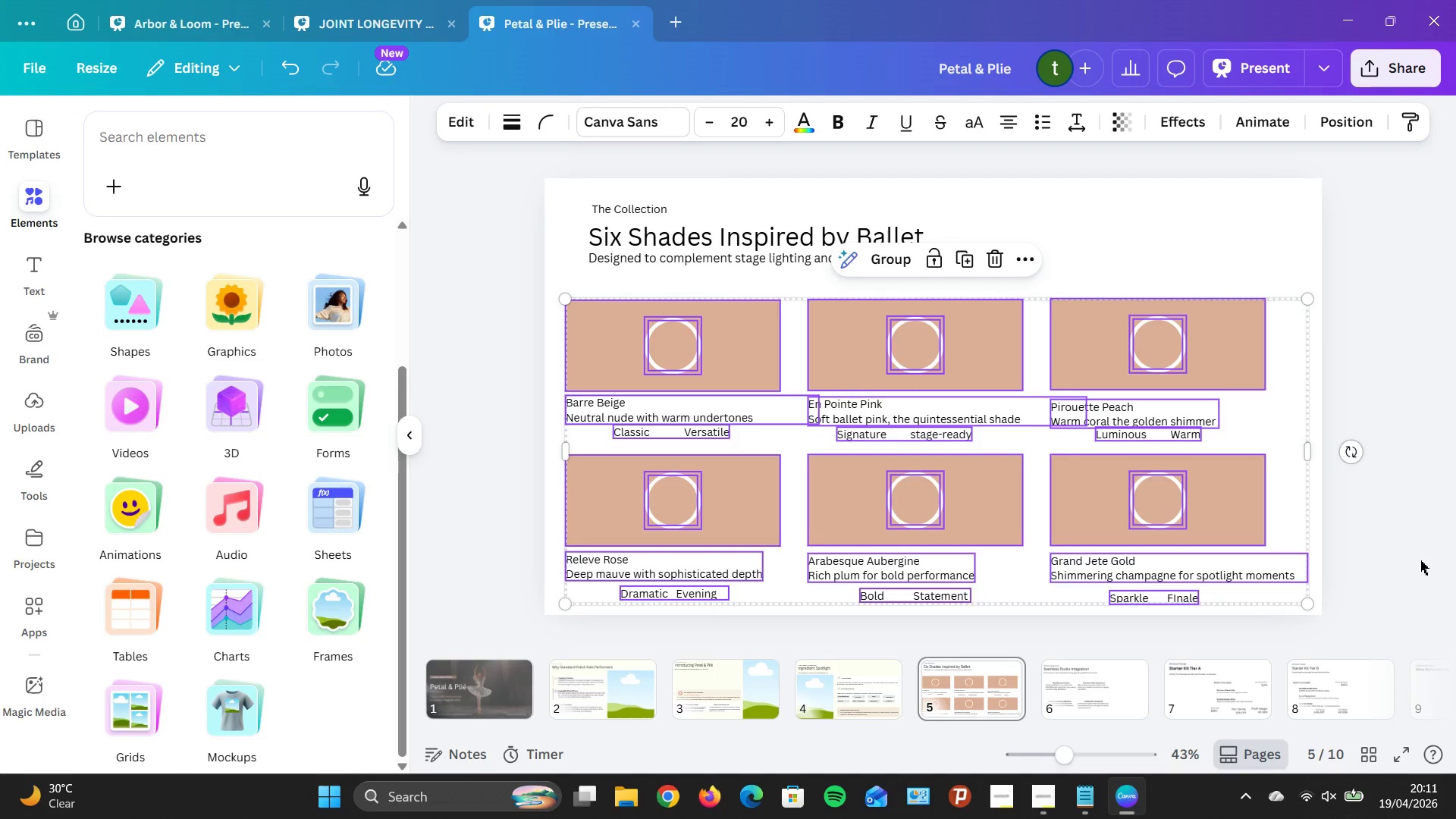 
left_click_drag(start_coordinate=[1310, 457], to_coordinate=[1316, 449])
 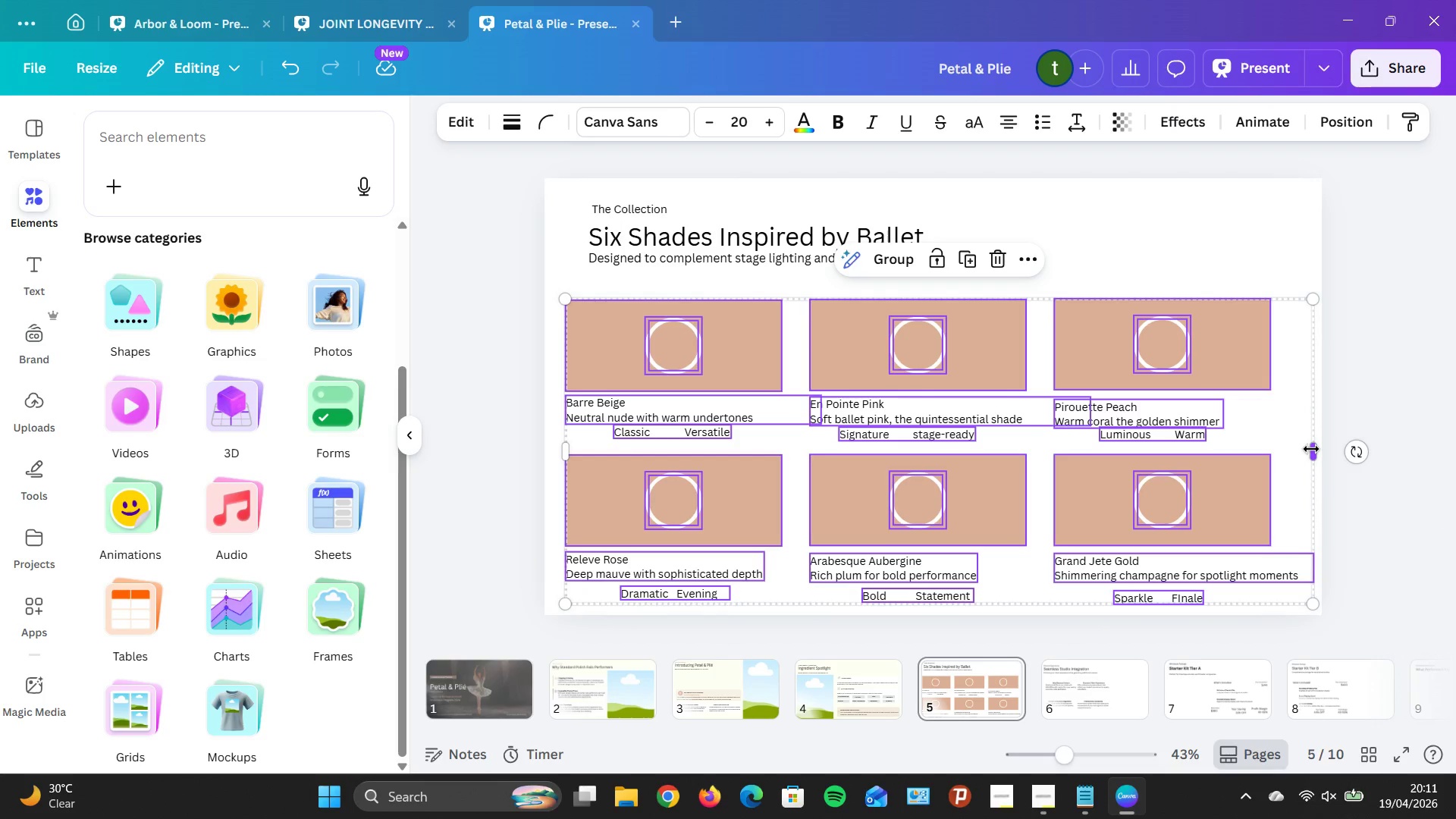 
left_click_drag(start_coordinate=[1311, 449], to_coordinate=[1321, 441])
 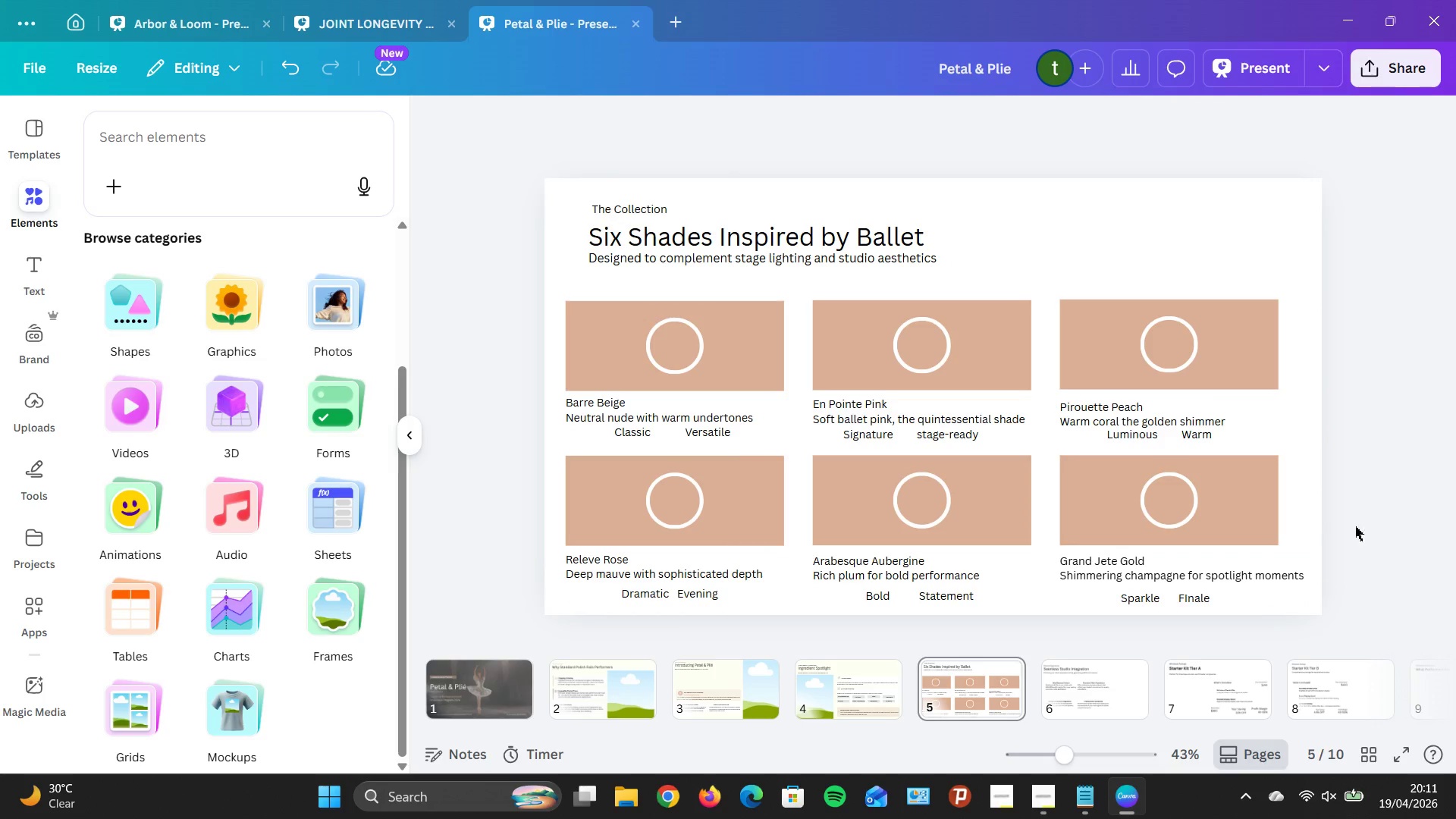 
wait(8.56)
 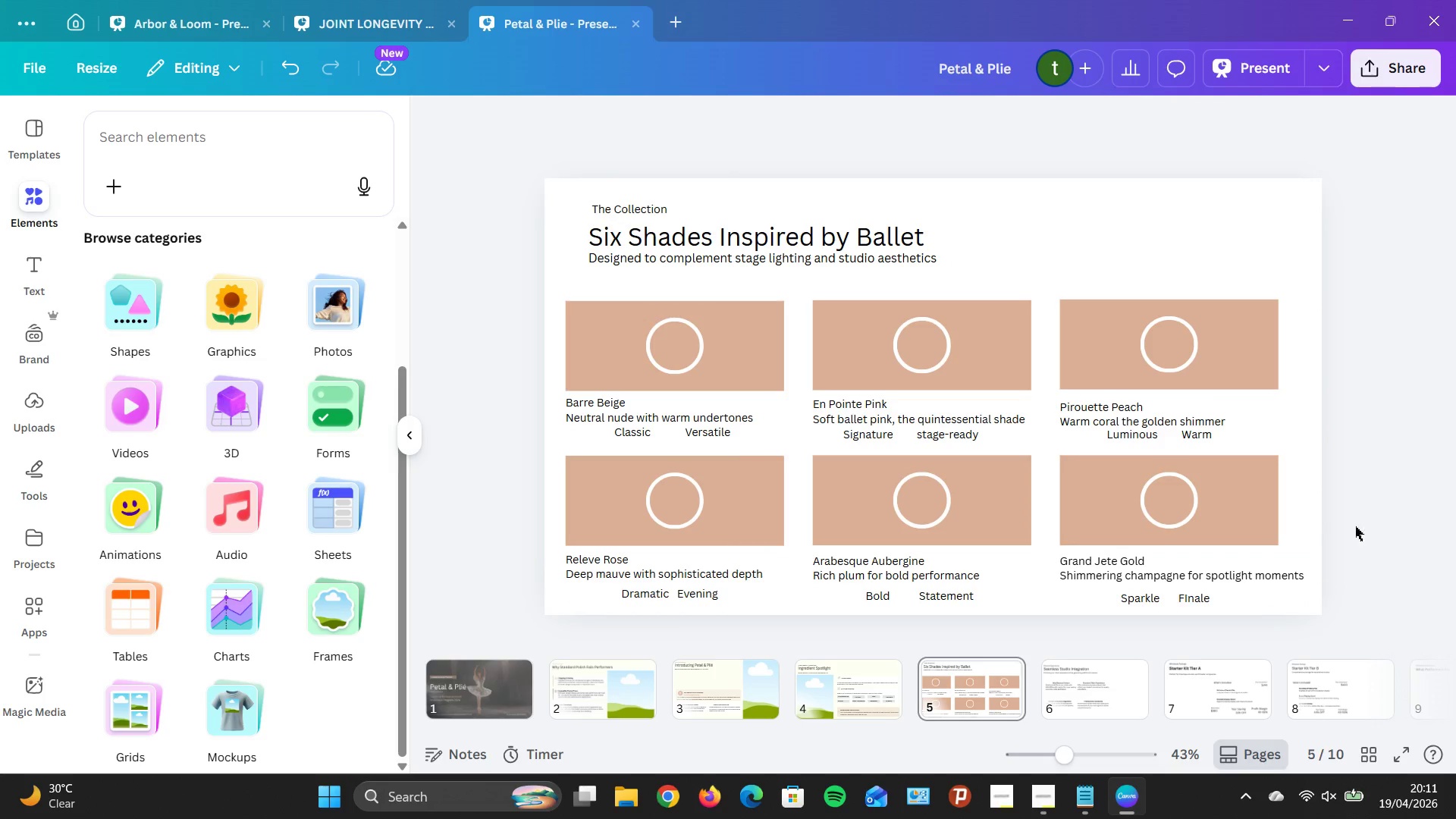 
left_click([1357, 522])
 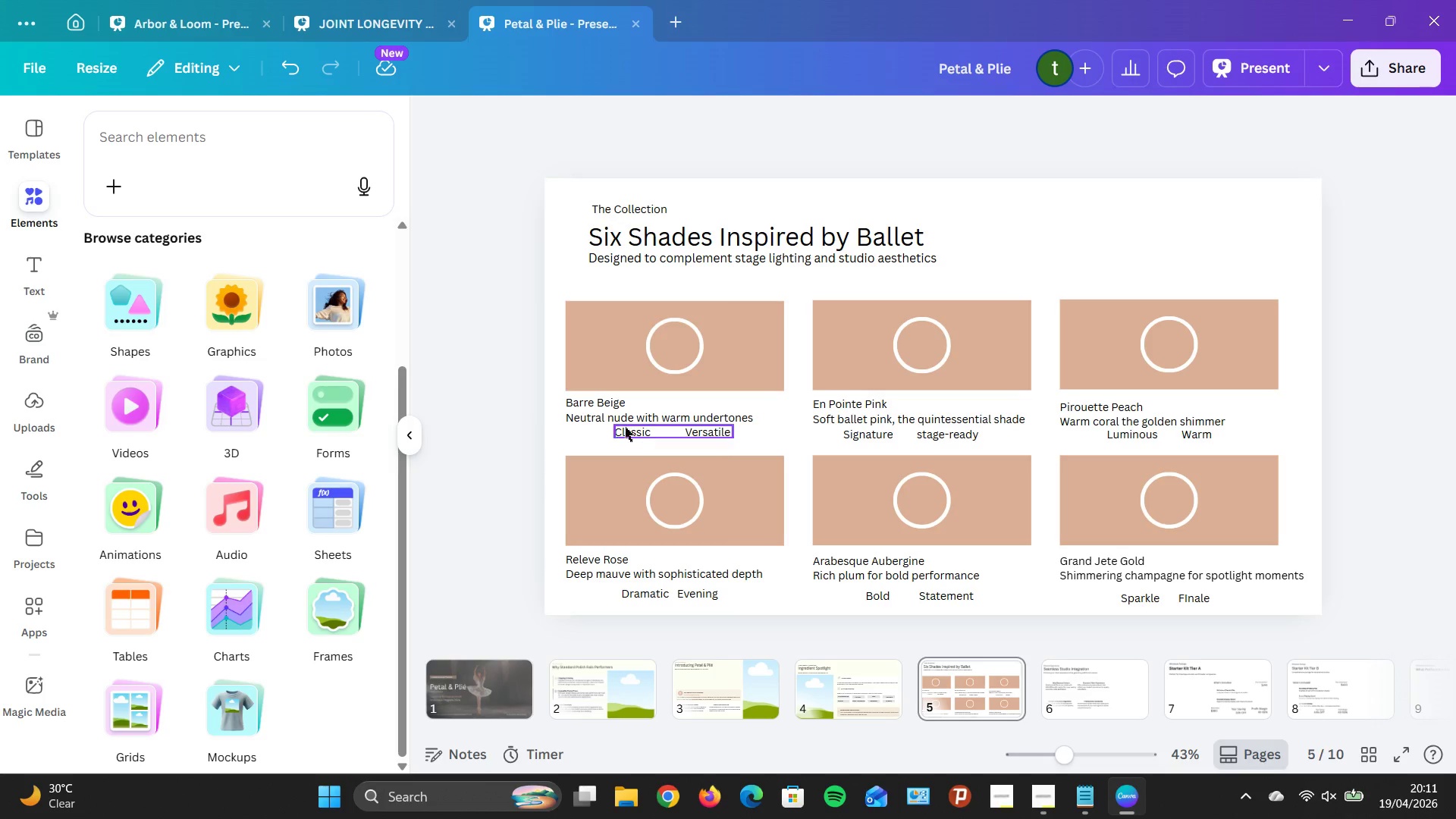 
wait(7.28)
 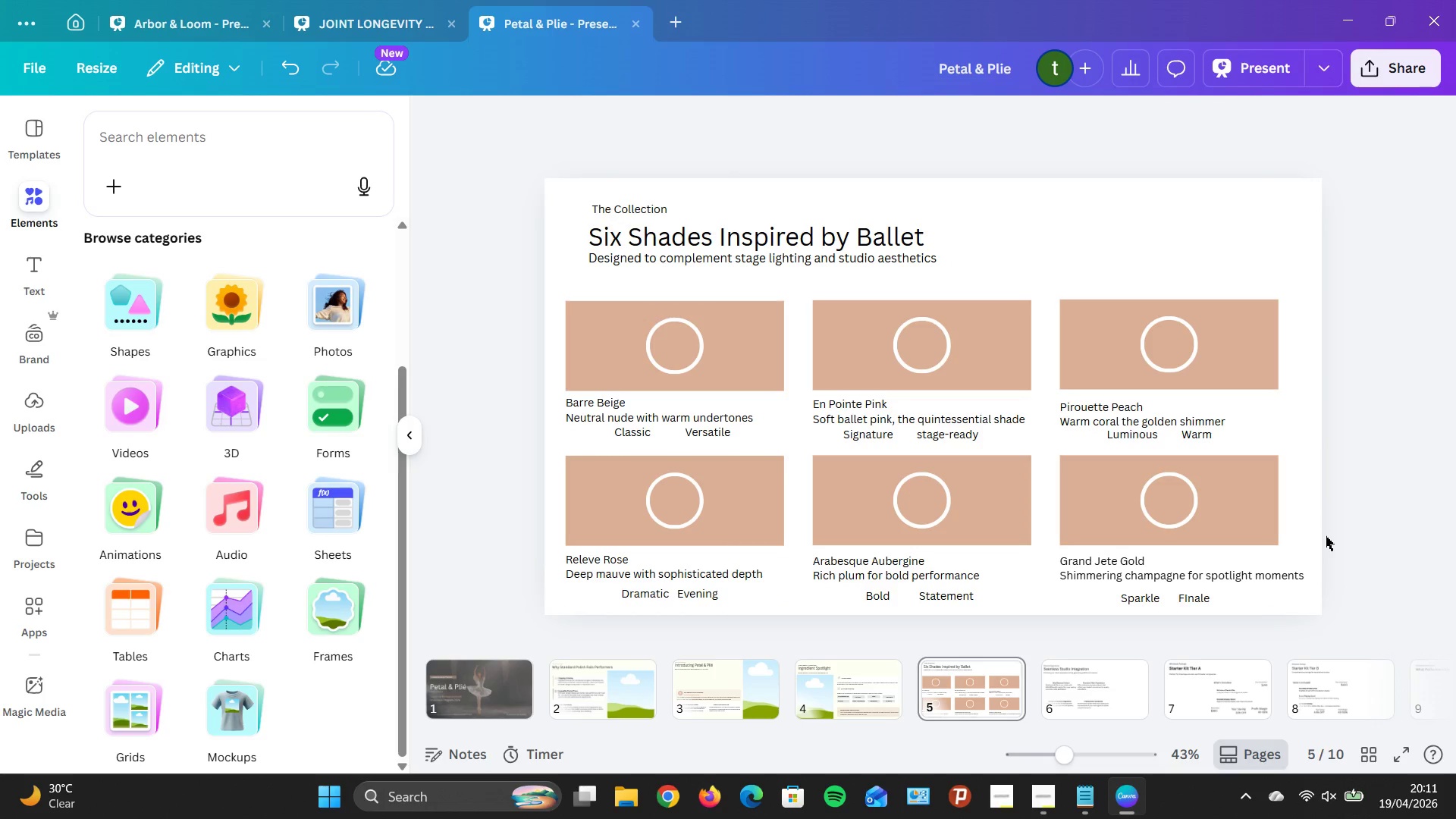 
left_click_drag(start_coordinate=[604, 433], to_coordinate=[1232, 447])
 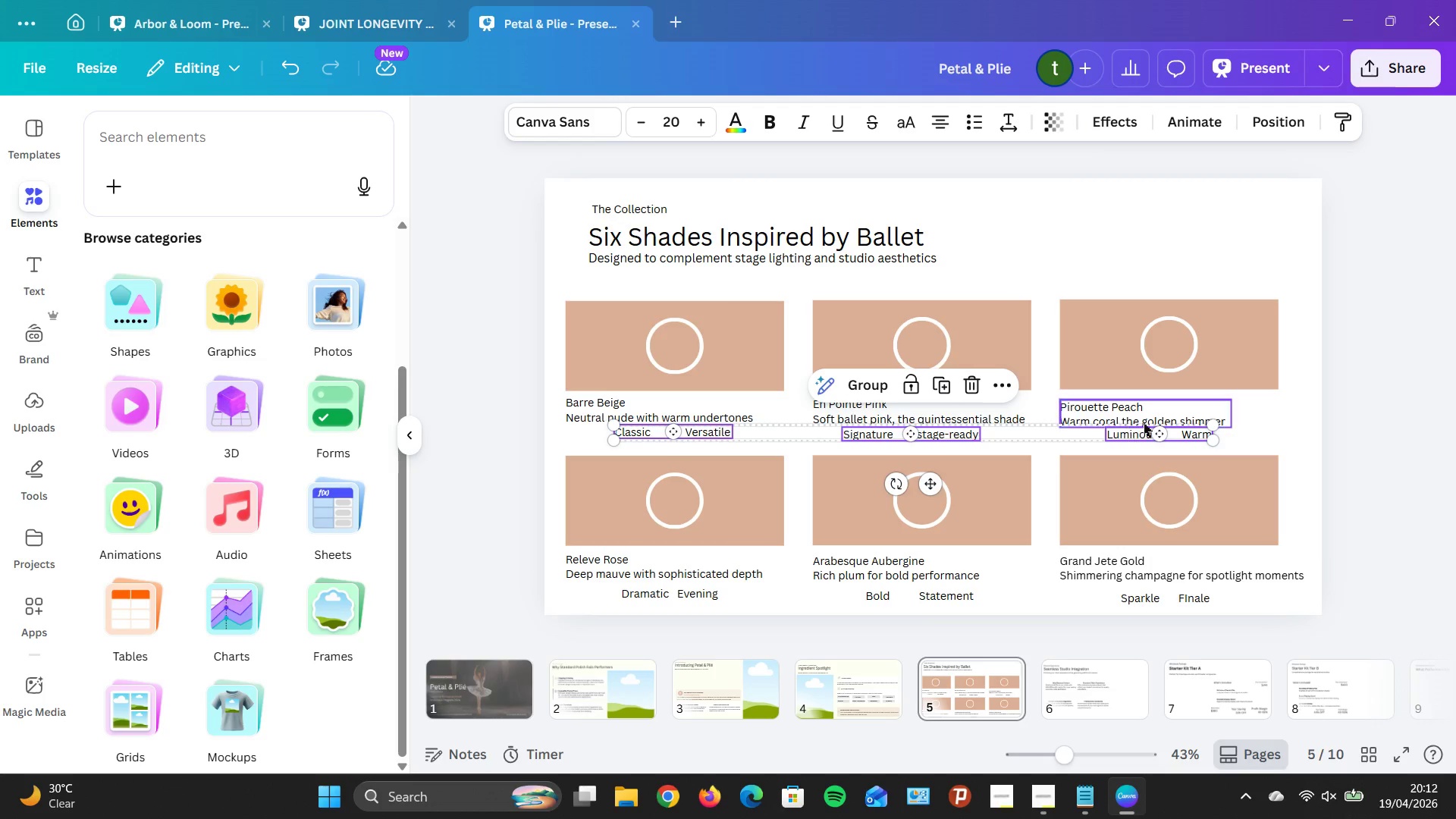 
left_click([1343, 465])
 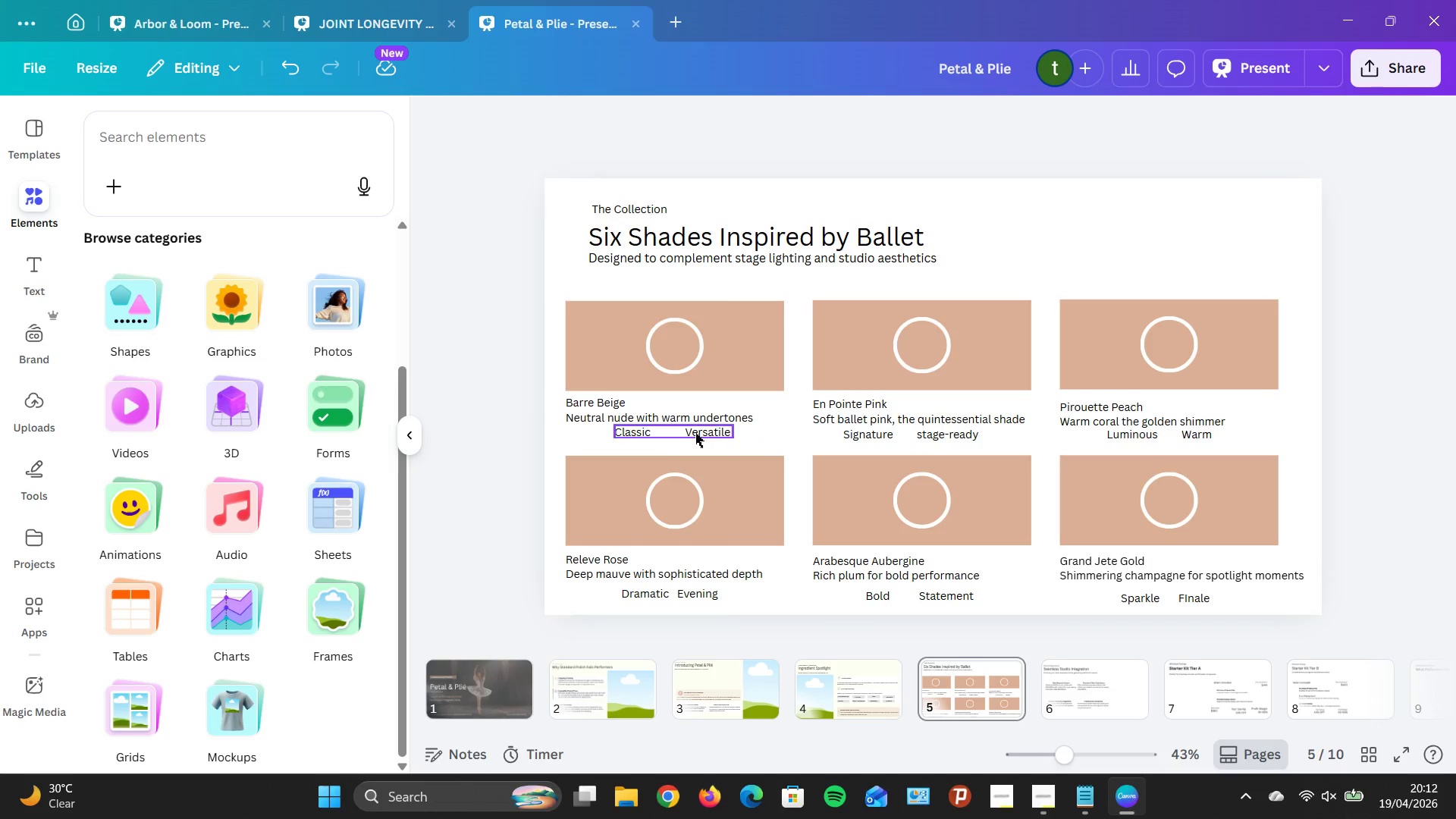 
left_click([695, 433])
 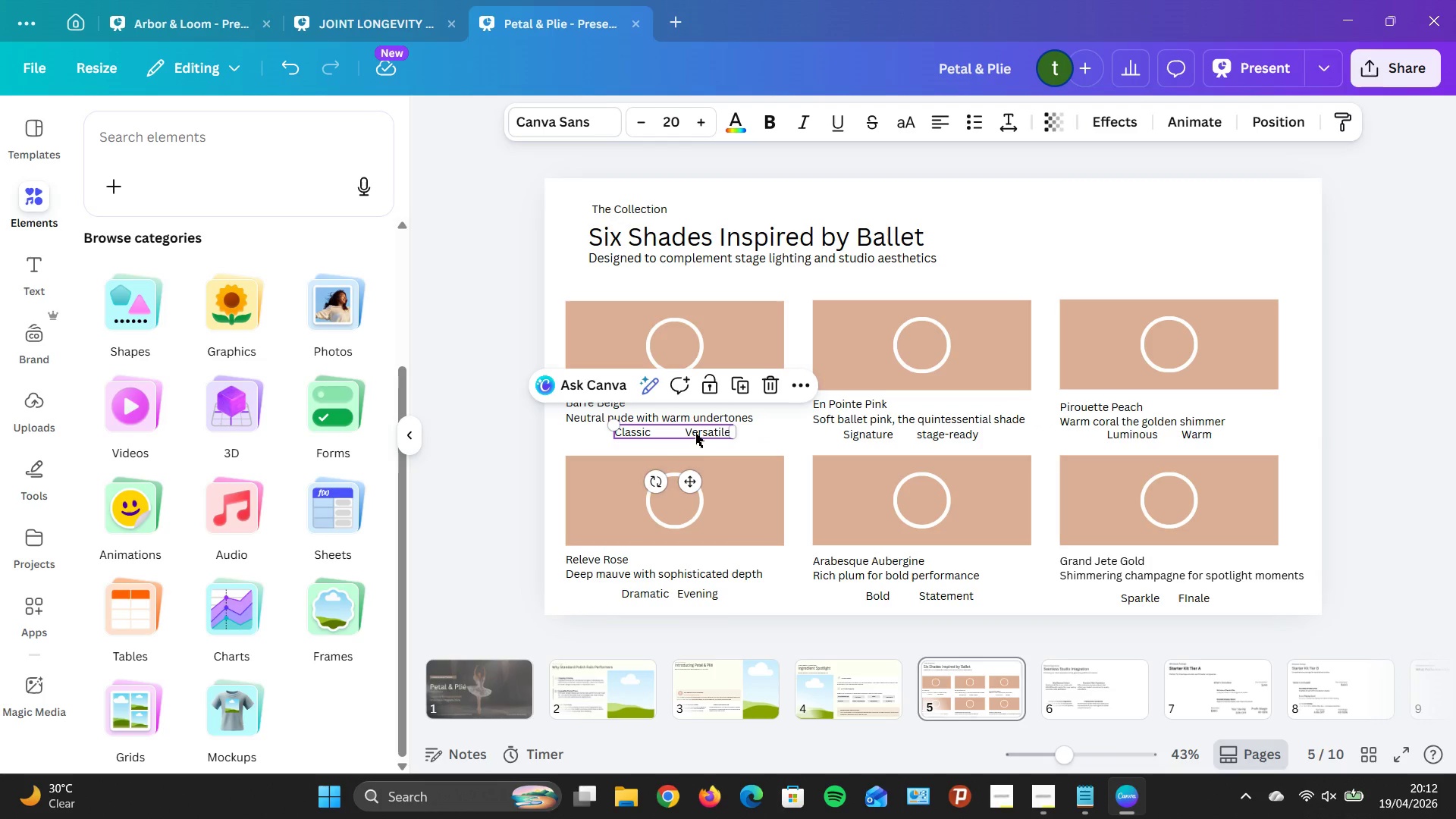 
key(ArrowDown)
 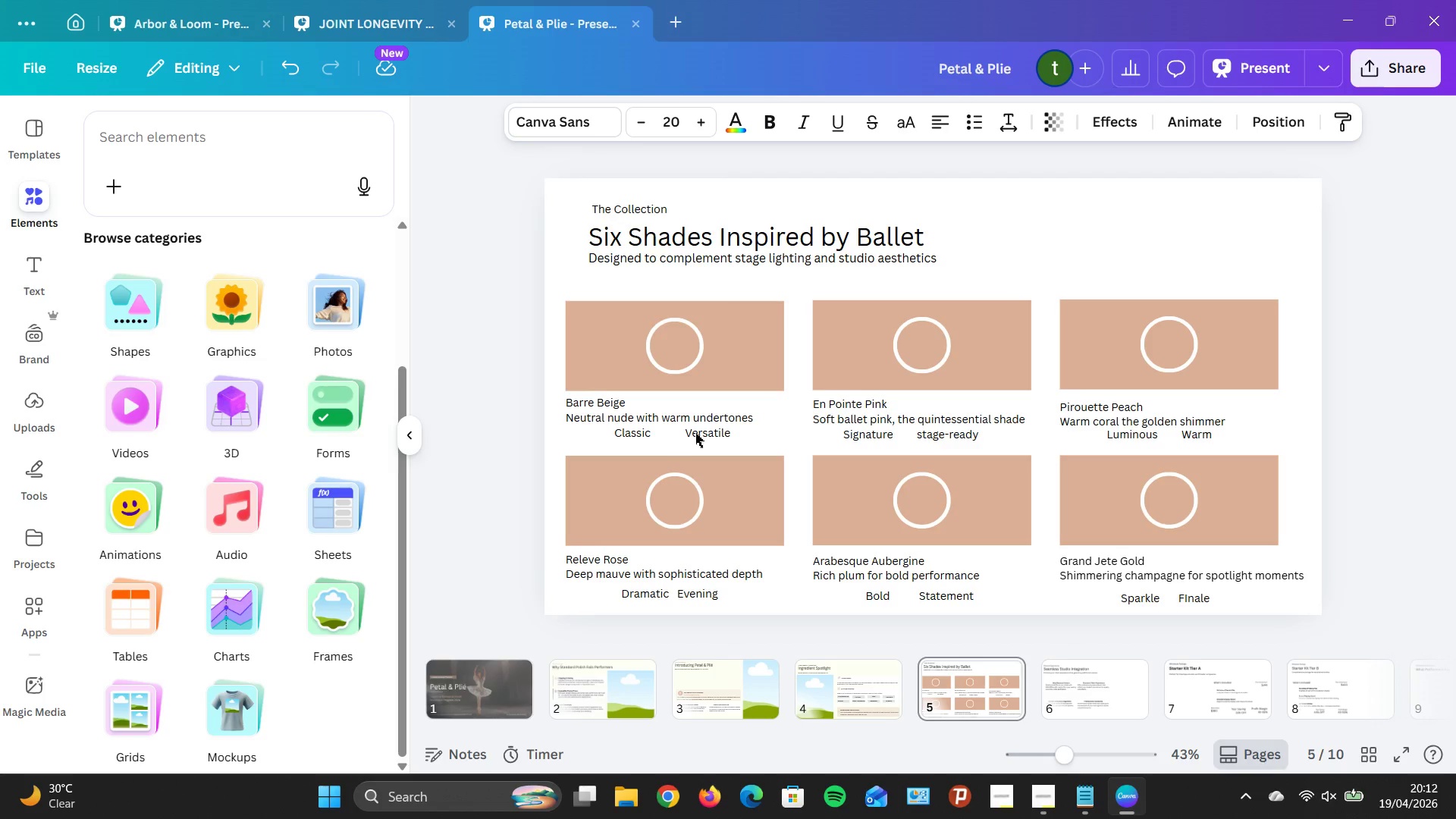 
key(ArrowDown)
 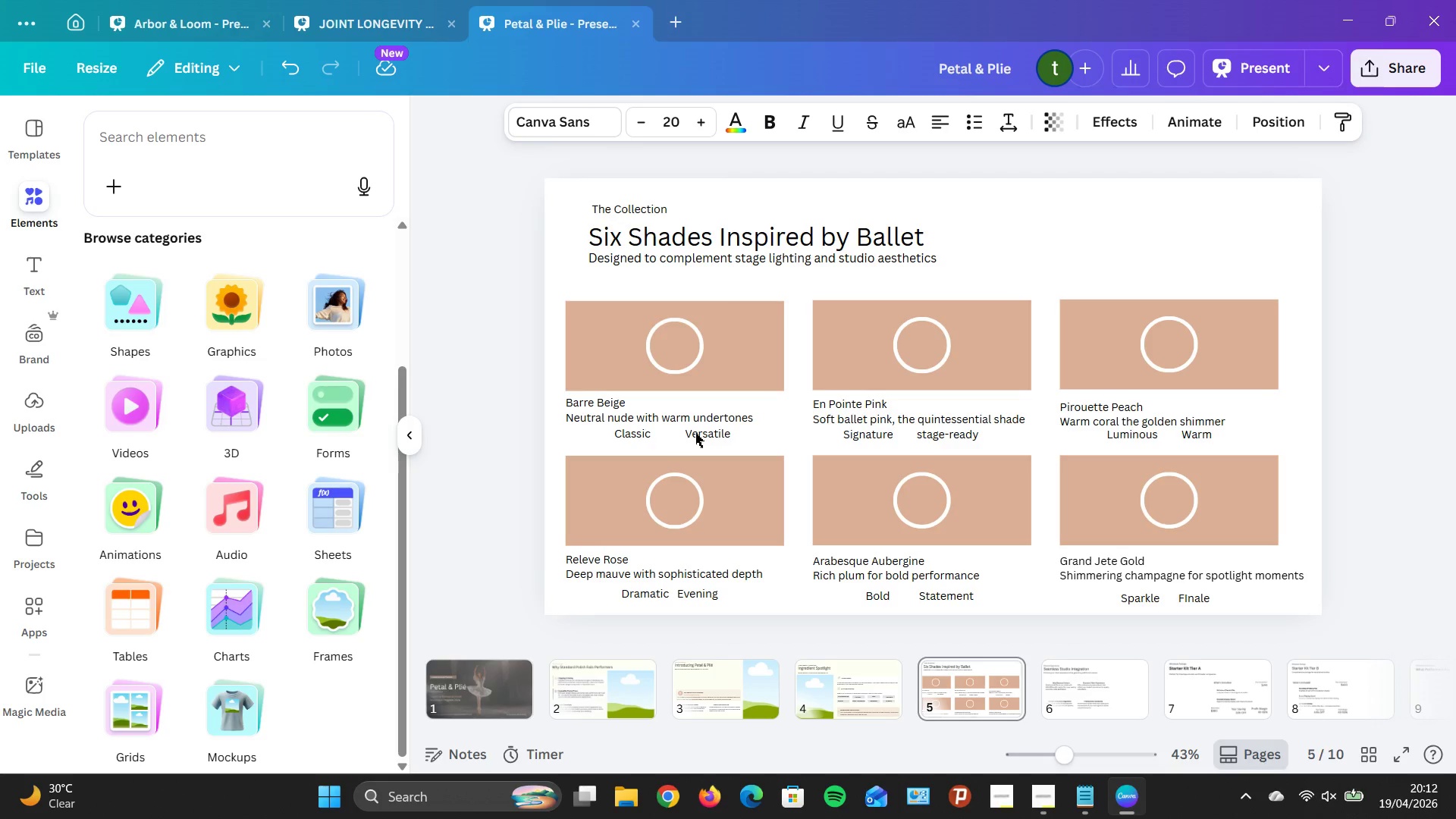 
key(ArrowDown)
 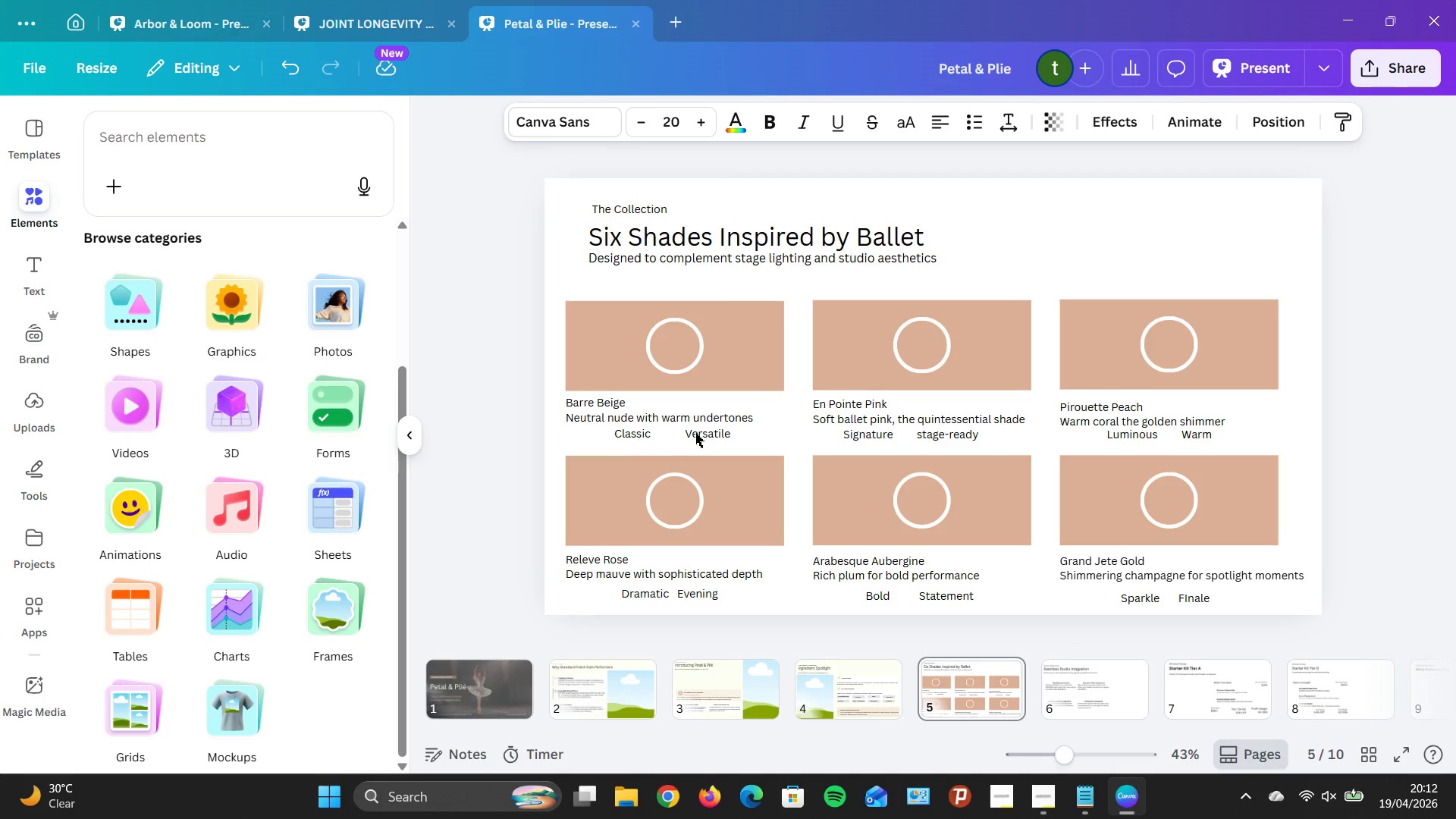 
key(ArrowDown)
 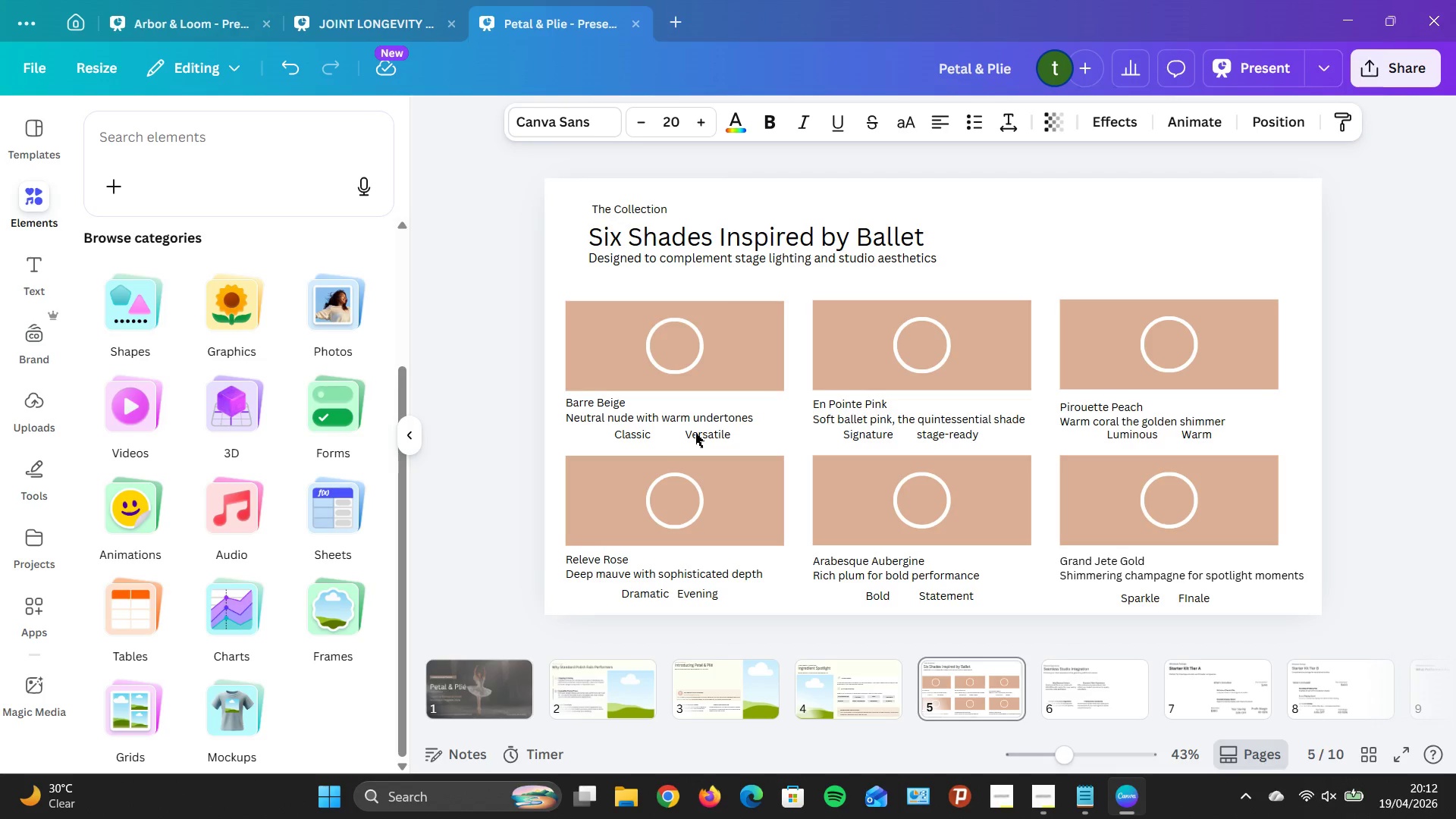 
key(ArrowDown)
 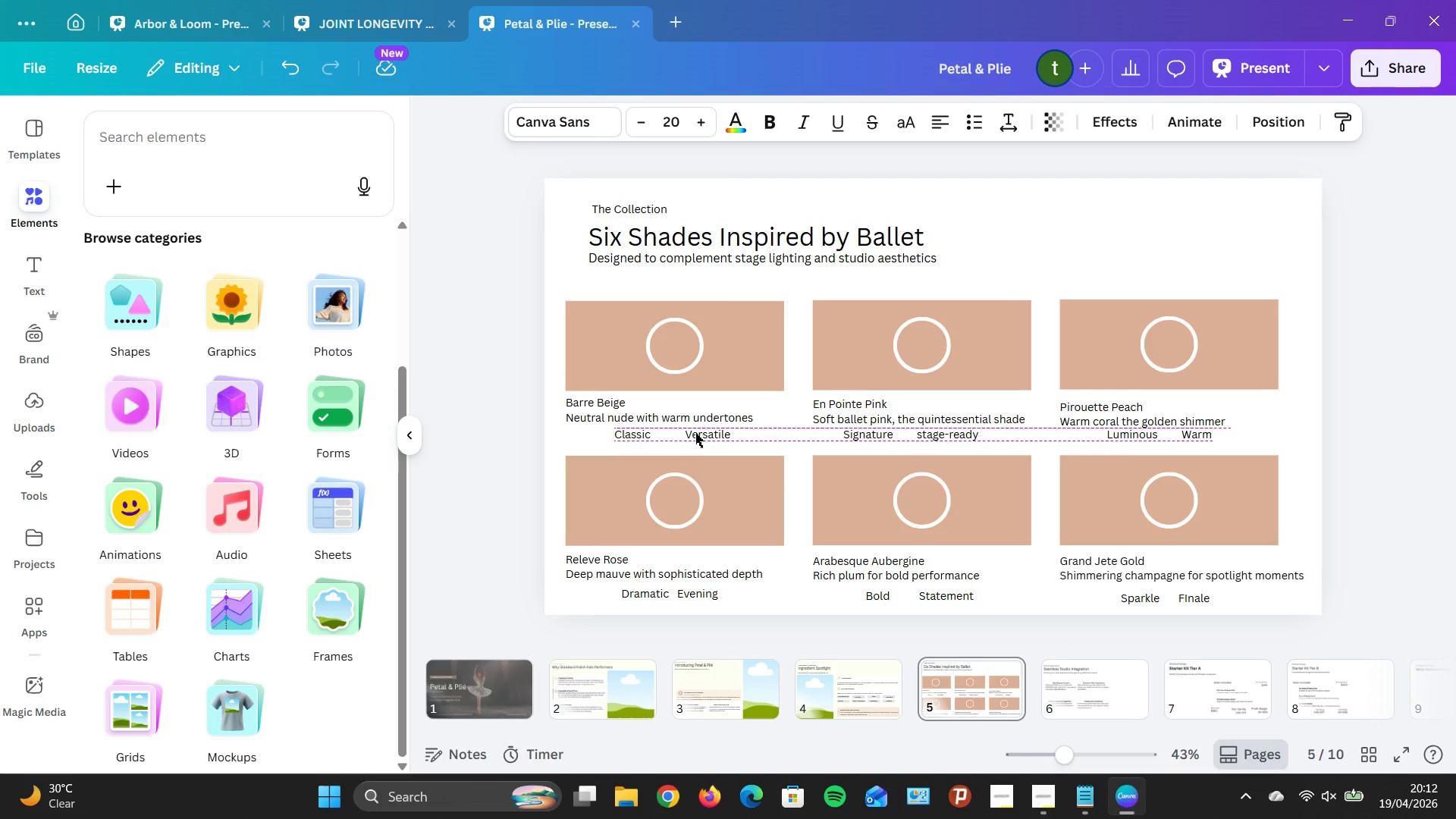 
key(ArrowDown)
 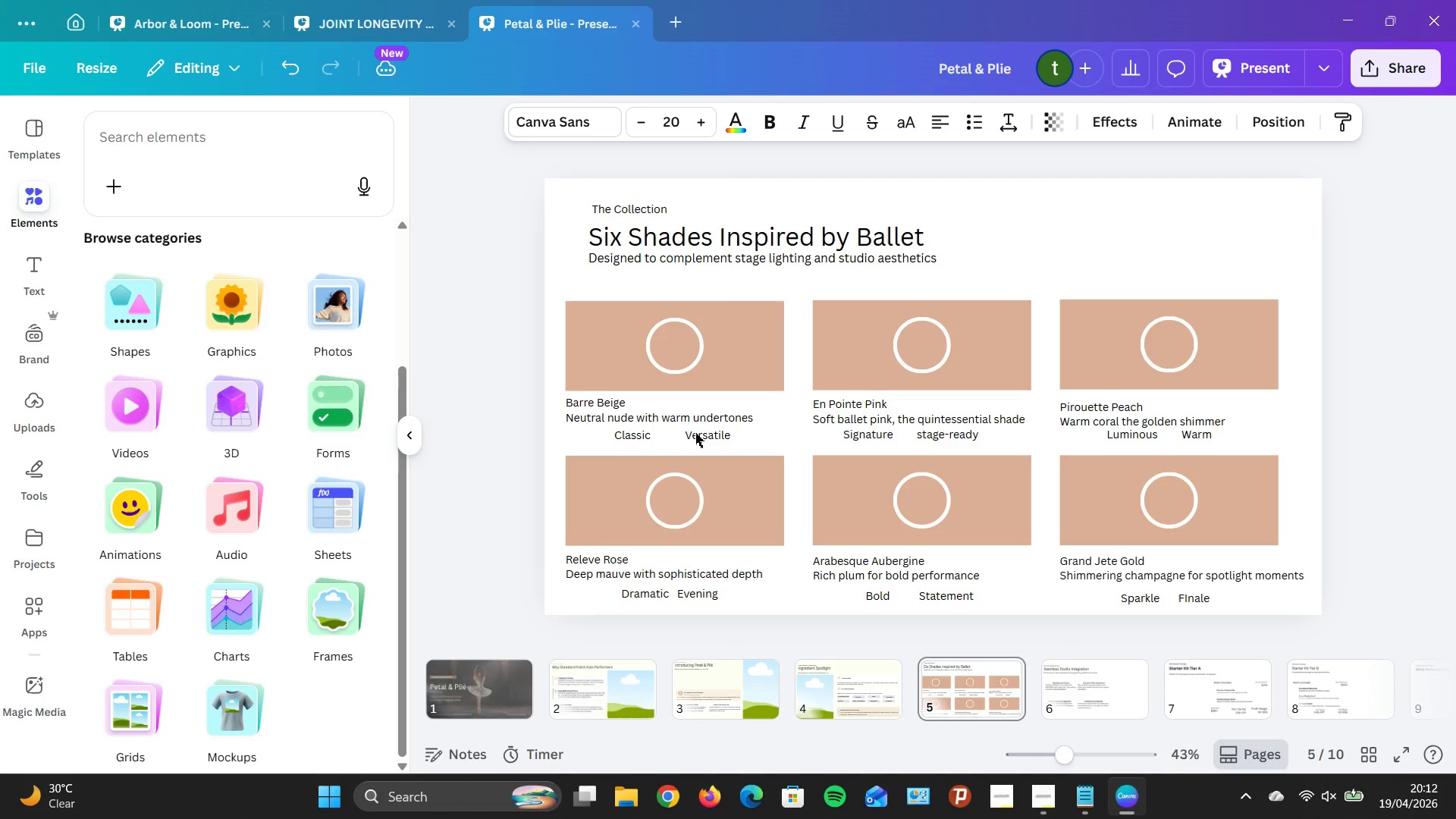 
key(ArrowDown)
 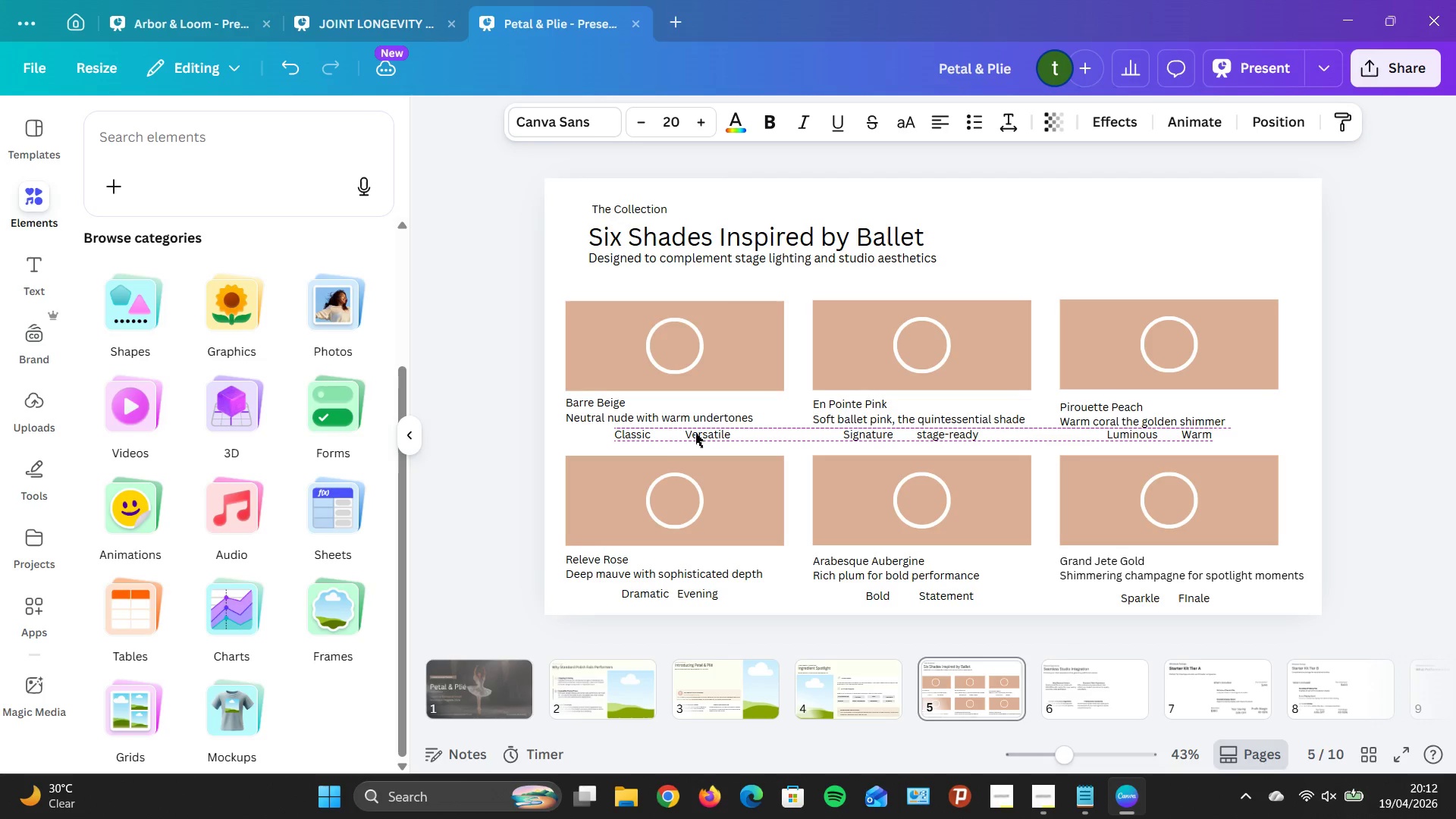 
key(ArrowUp)
 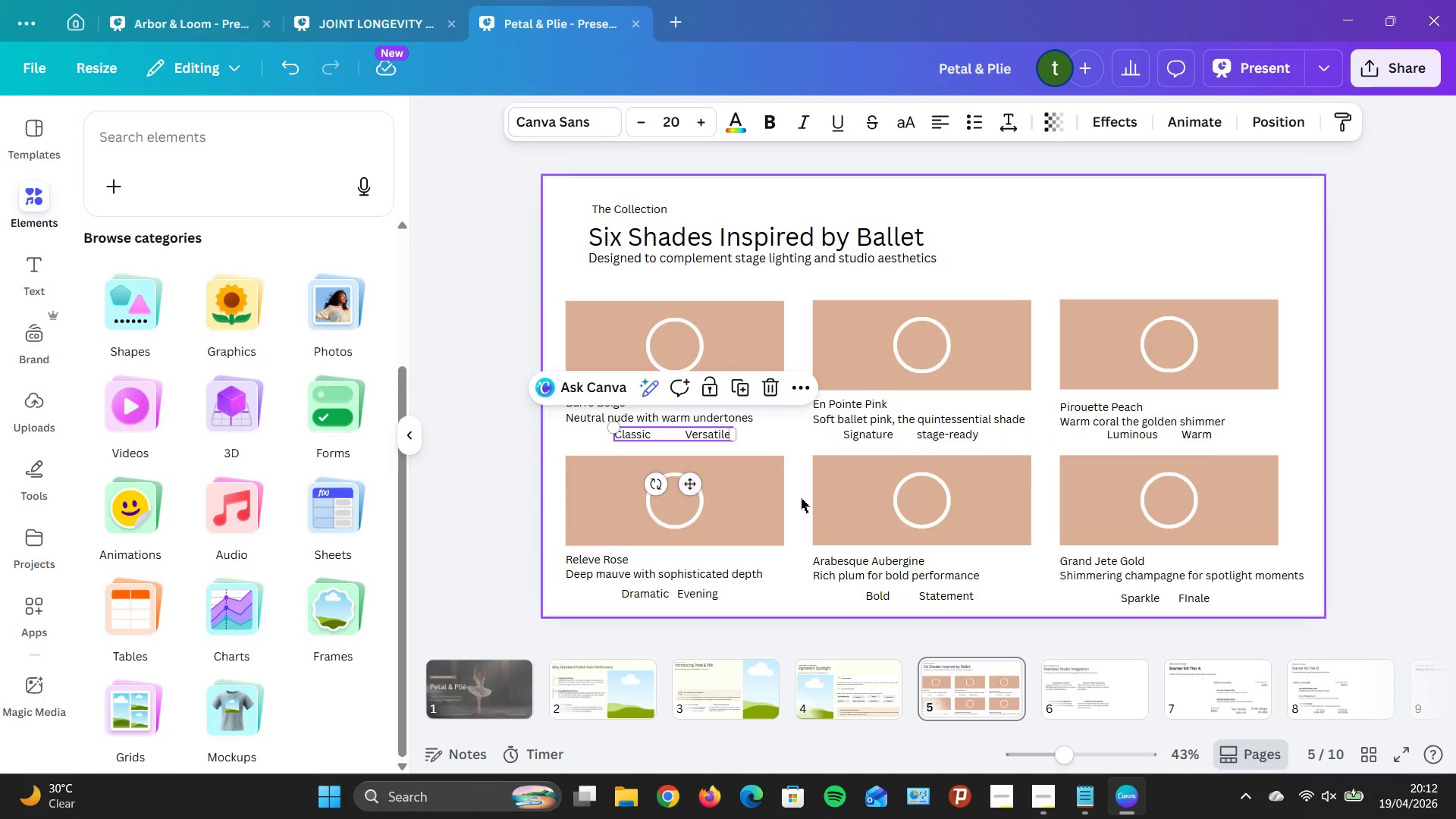 
left_click([799, 604])
 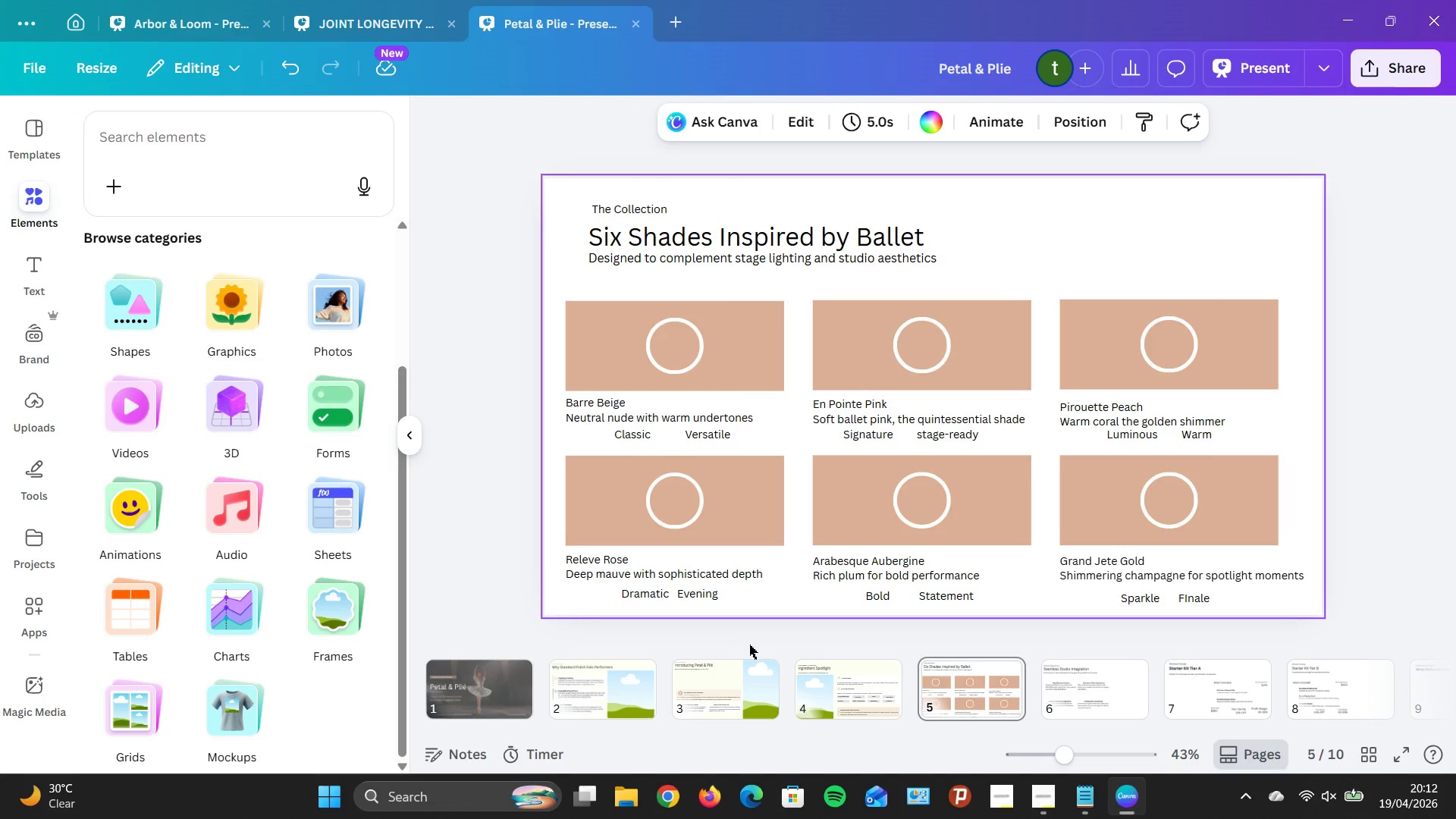 
wait(6.5)
 